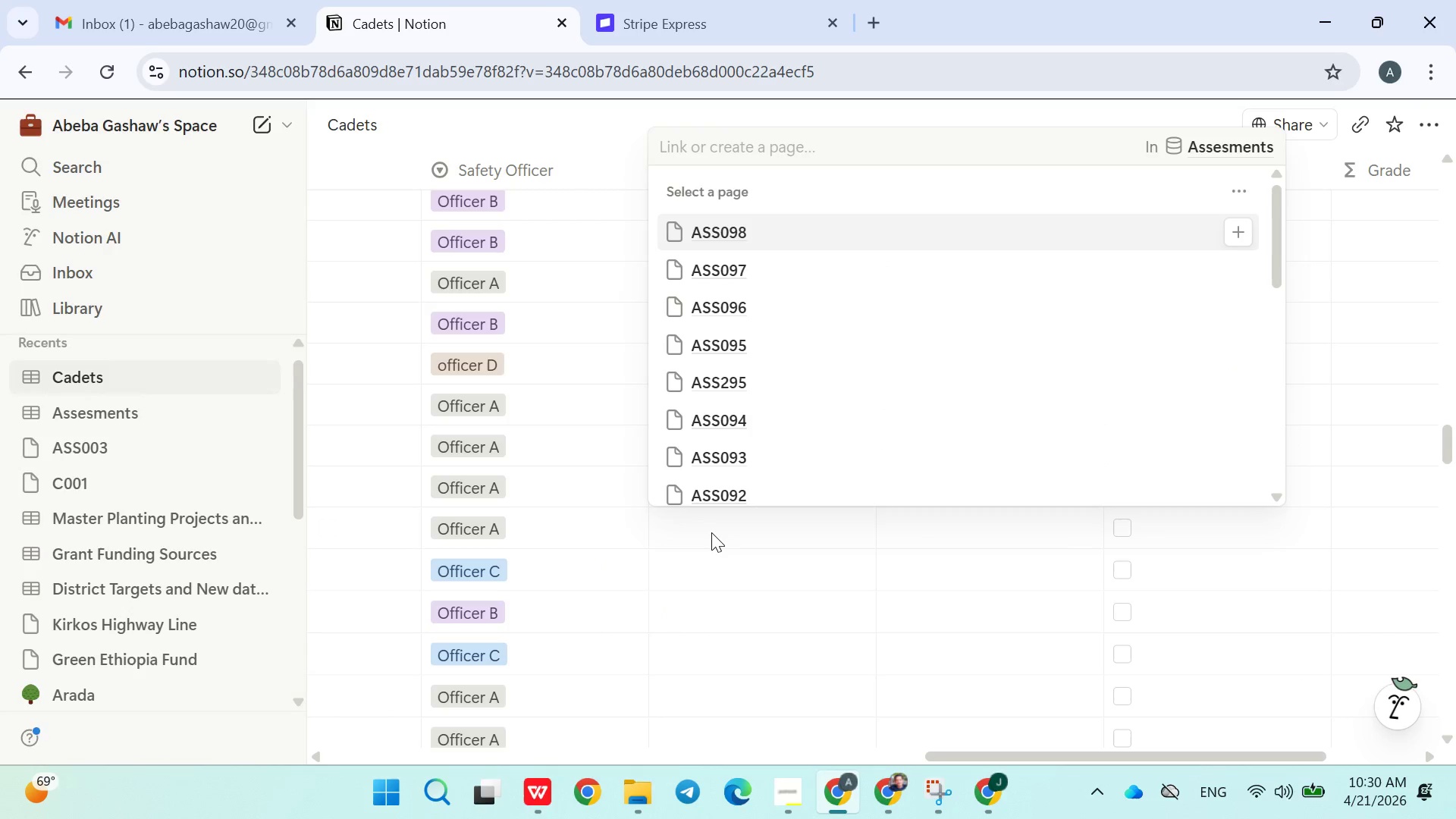 
type(ASS099)
 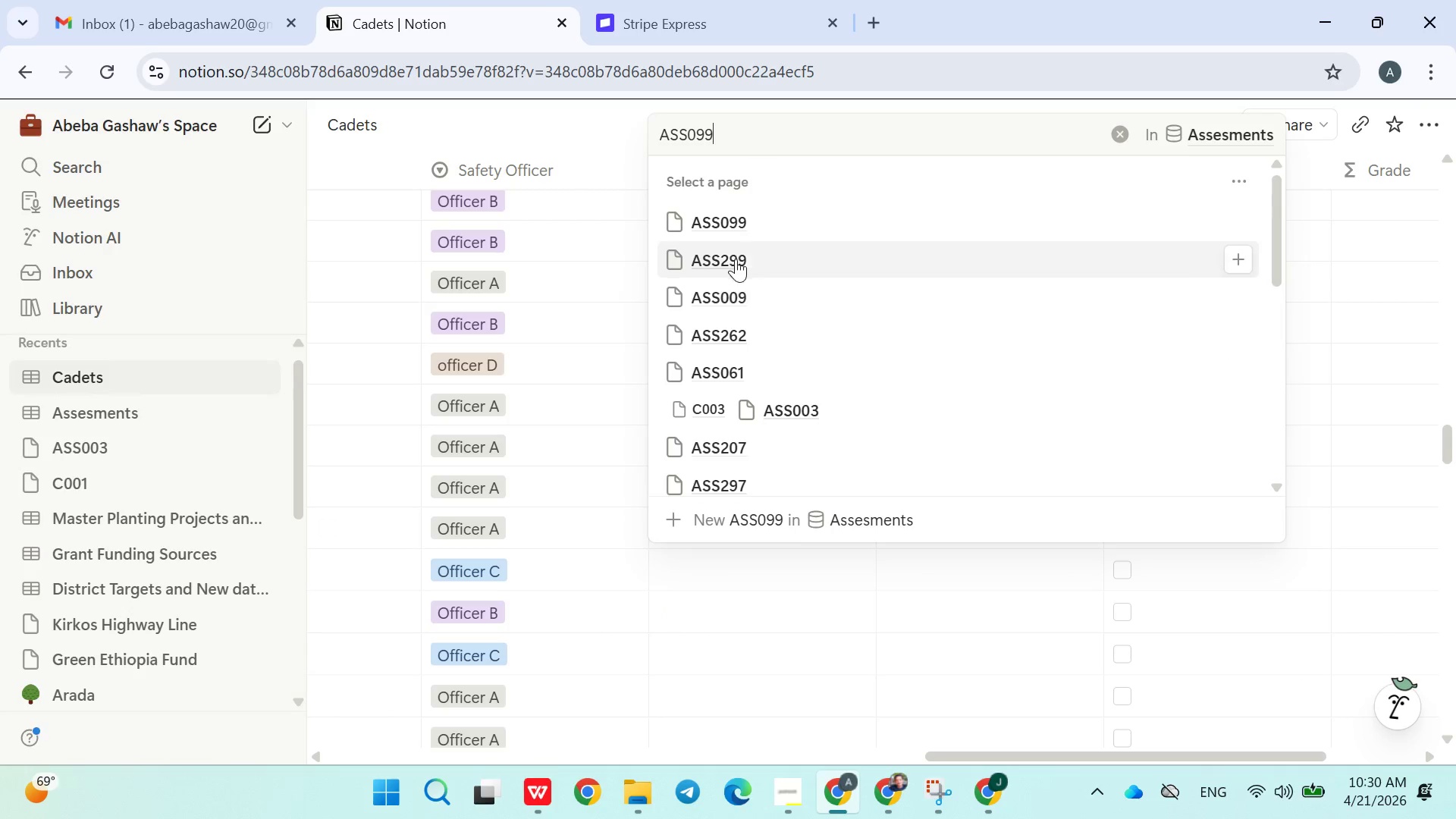 
left_click([739, 231])
 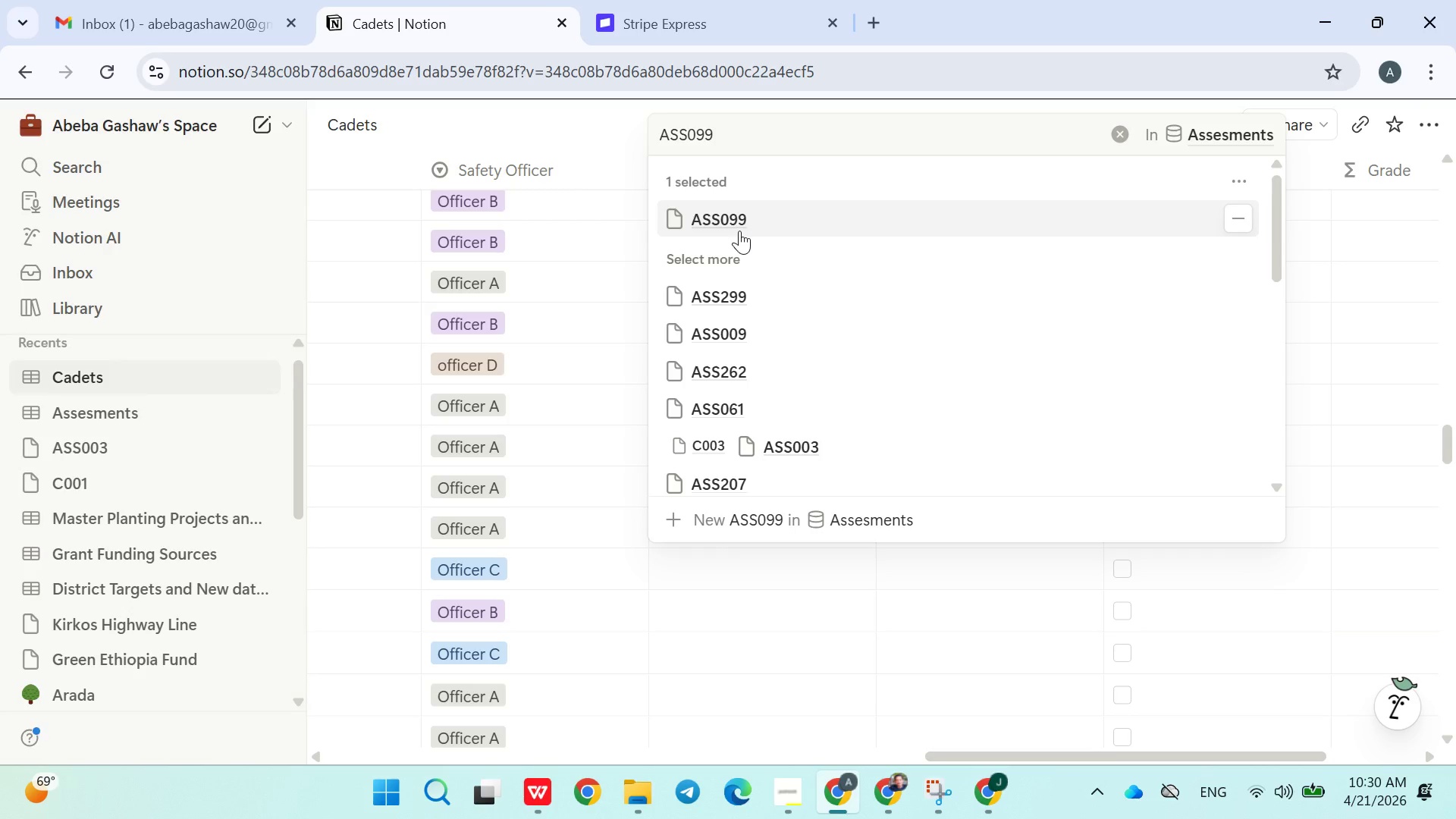 
wait(33.77)
 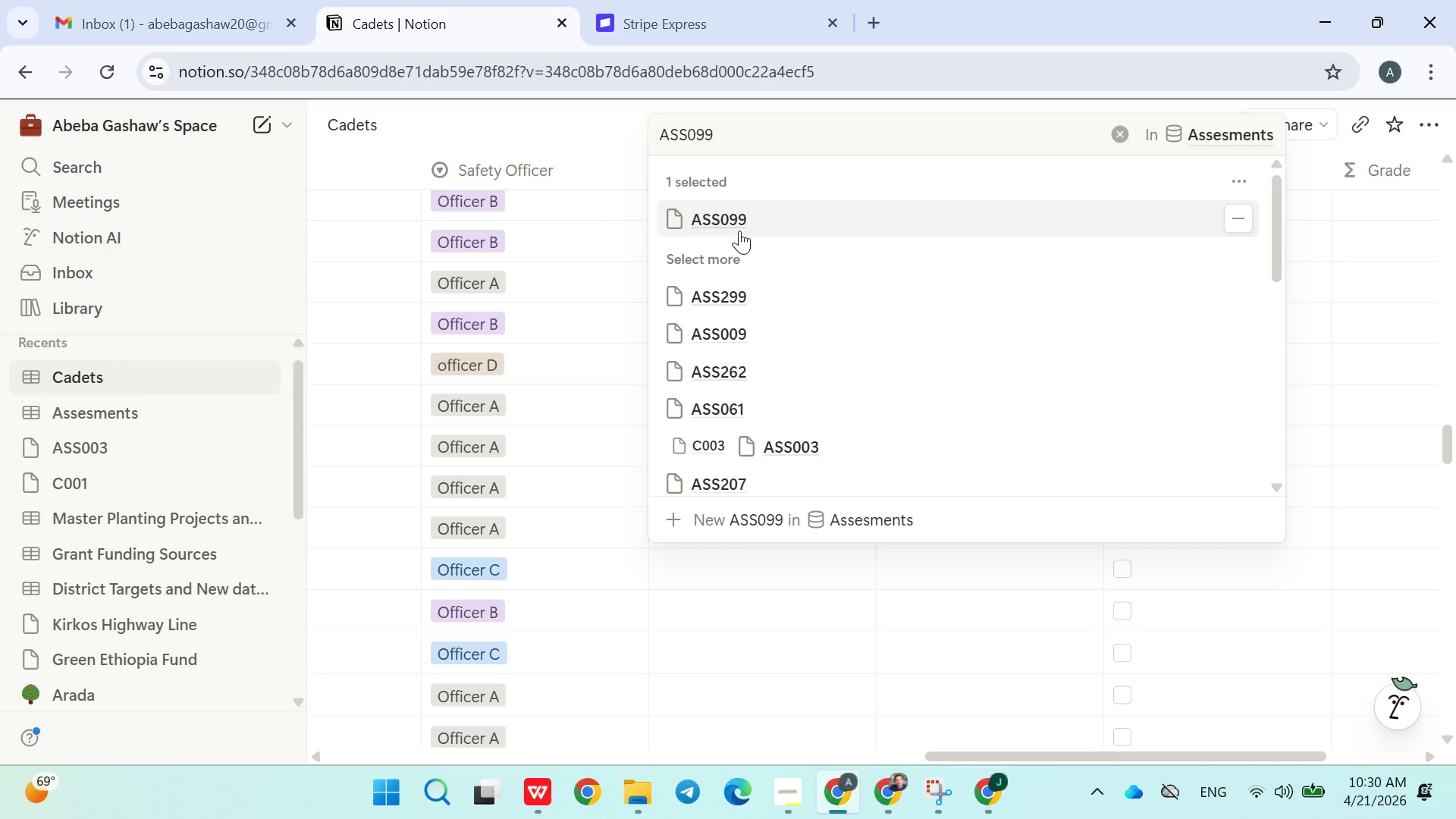 
left_click([584, 315])
 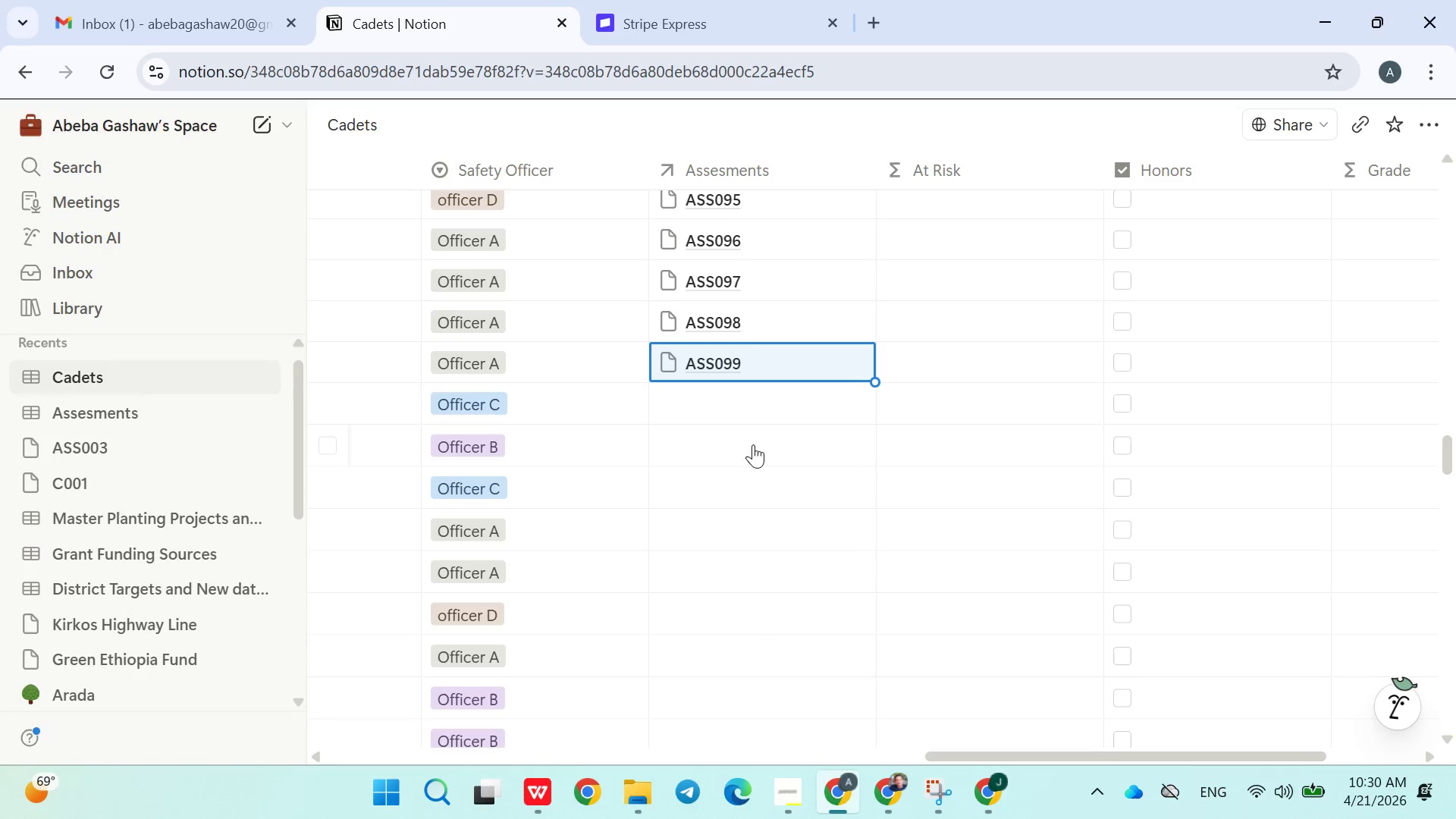 
left_click([730, 397])
 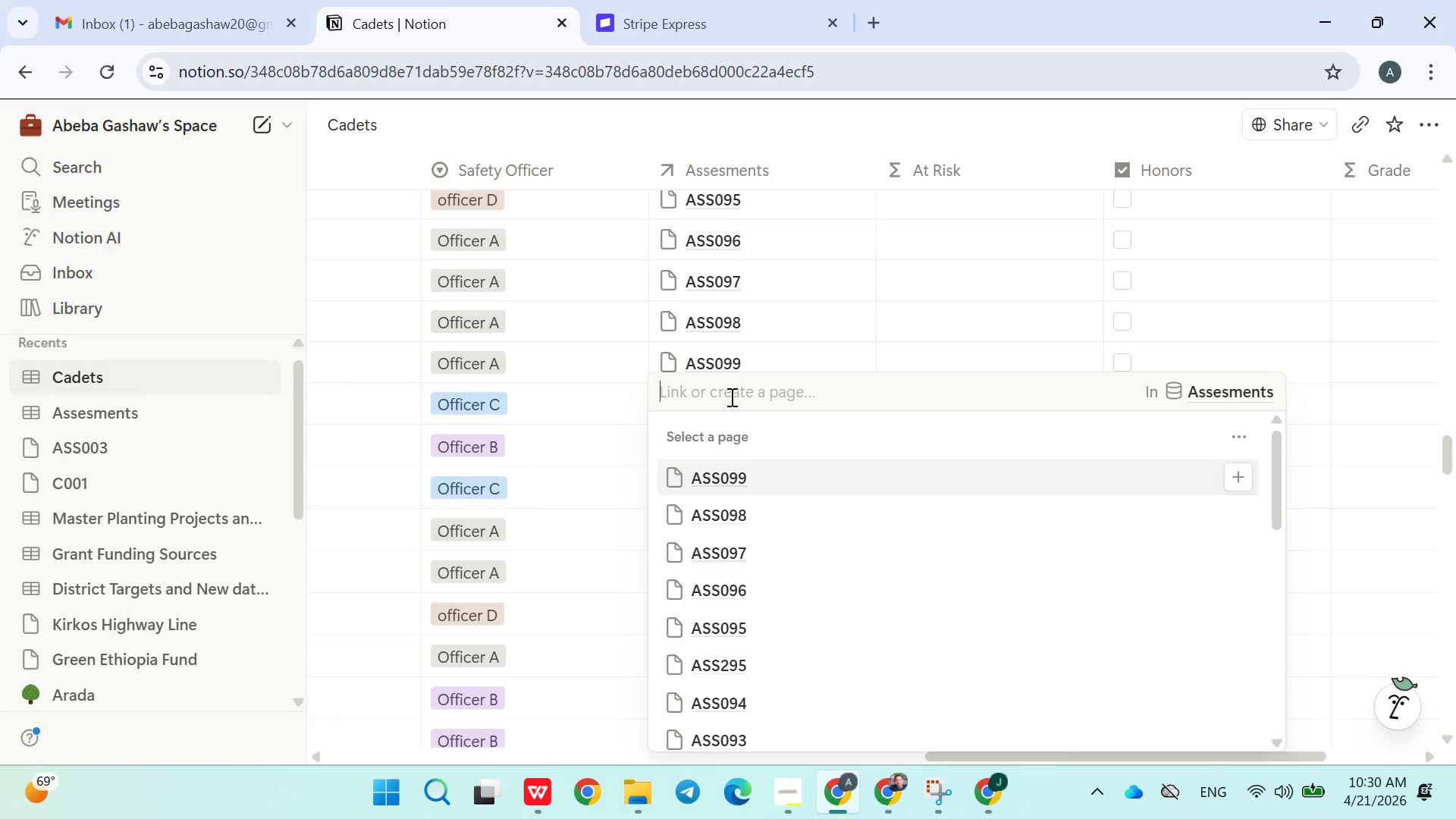 
type(ASS10)
 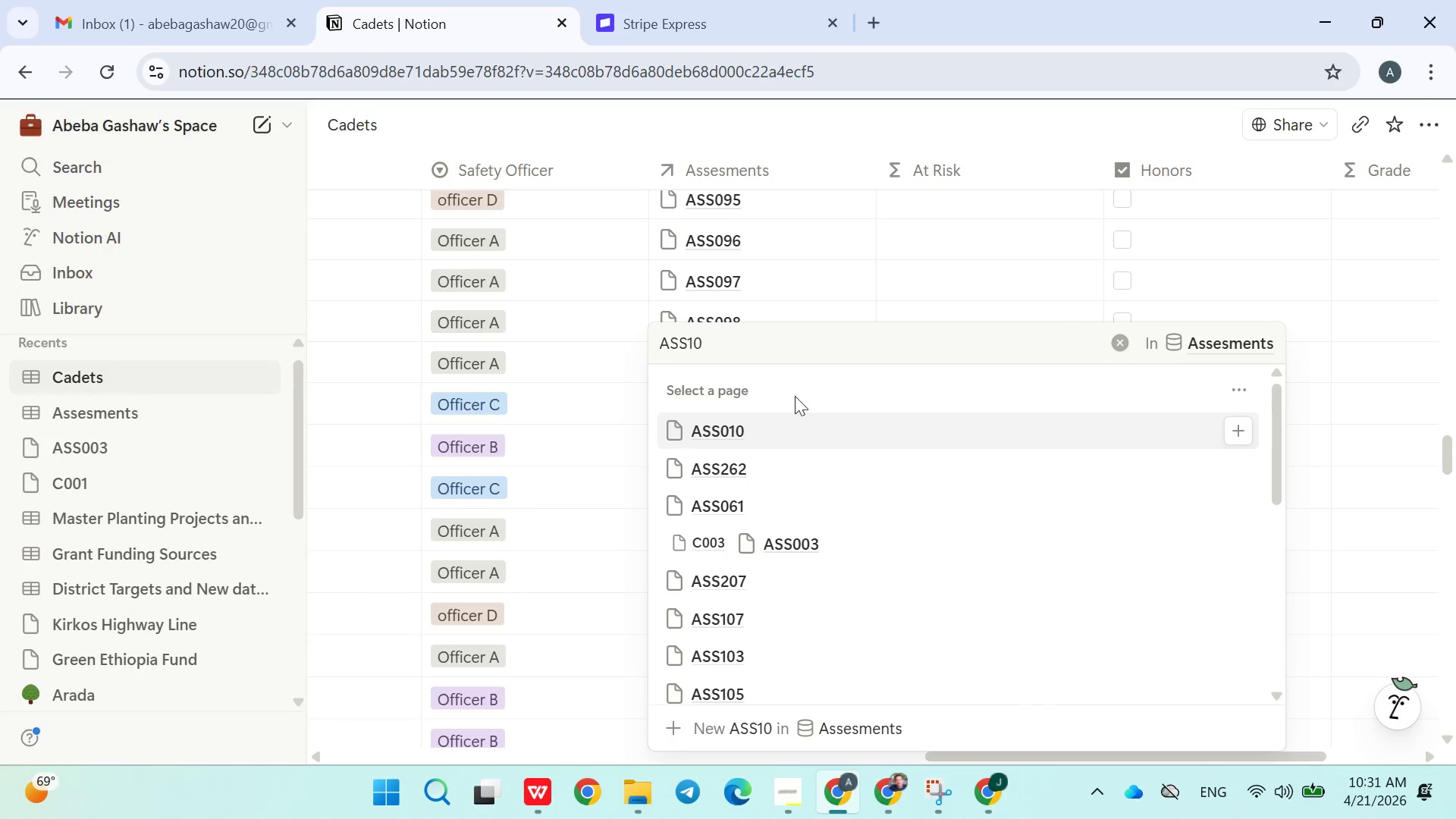 
left_click([770, 423])
 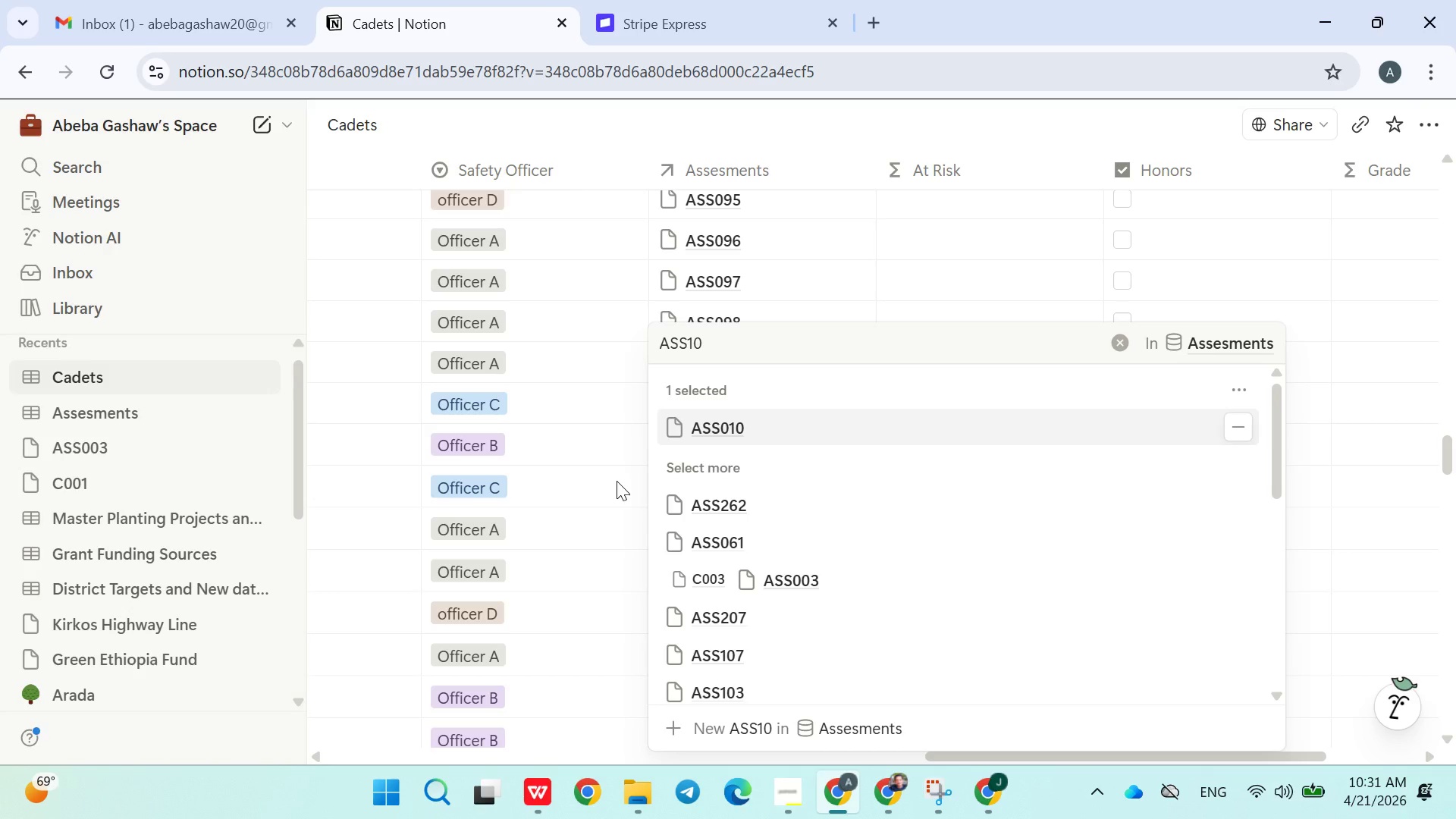 
left_click([730, 352])
 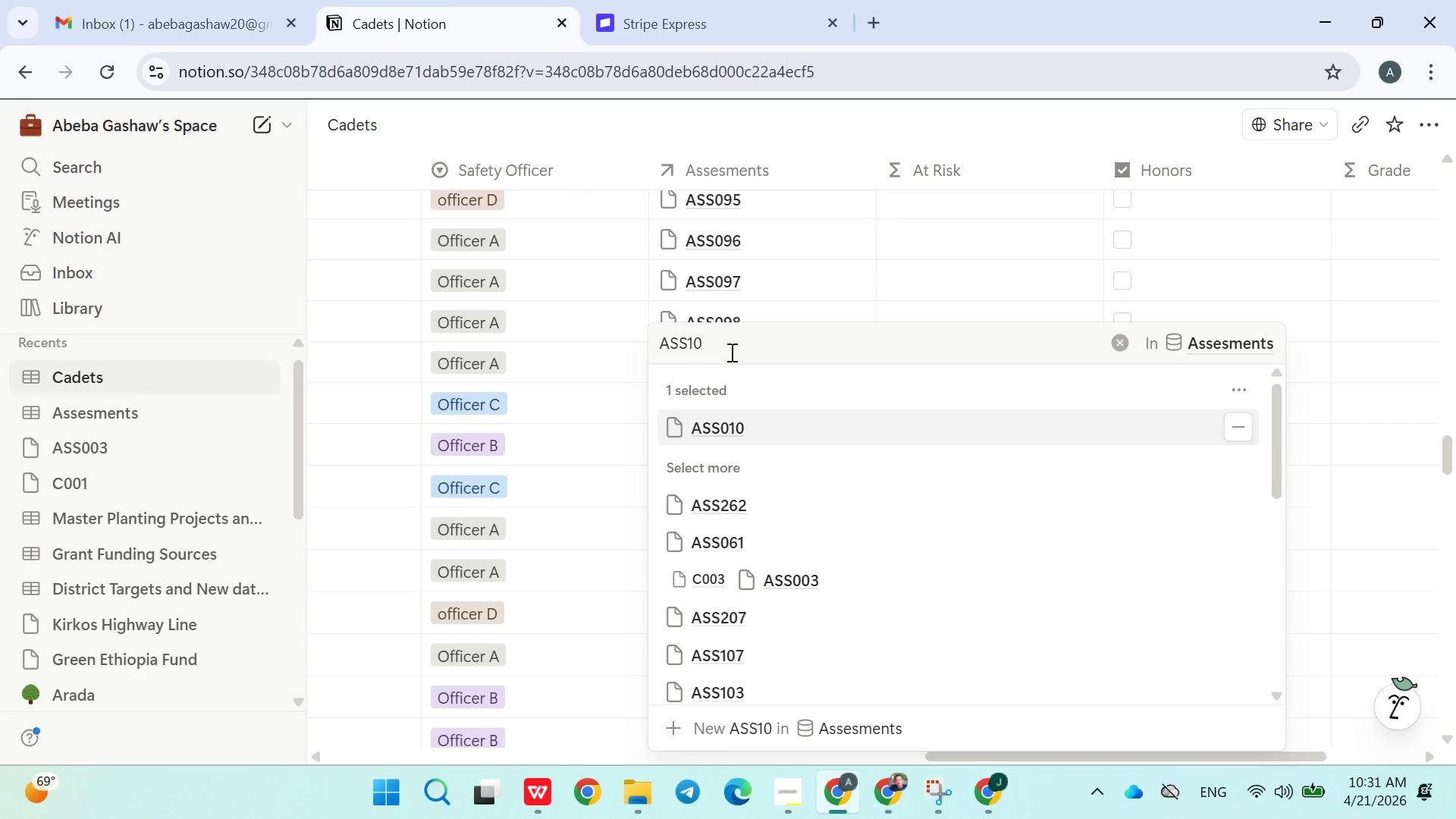 
key(0)
 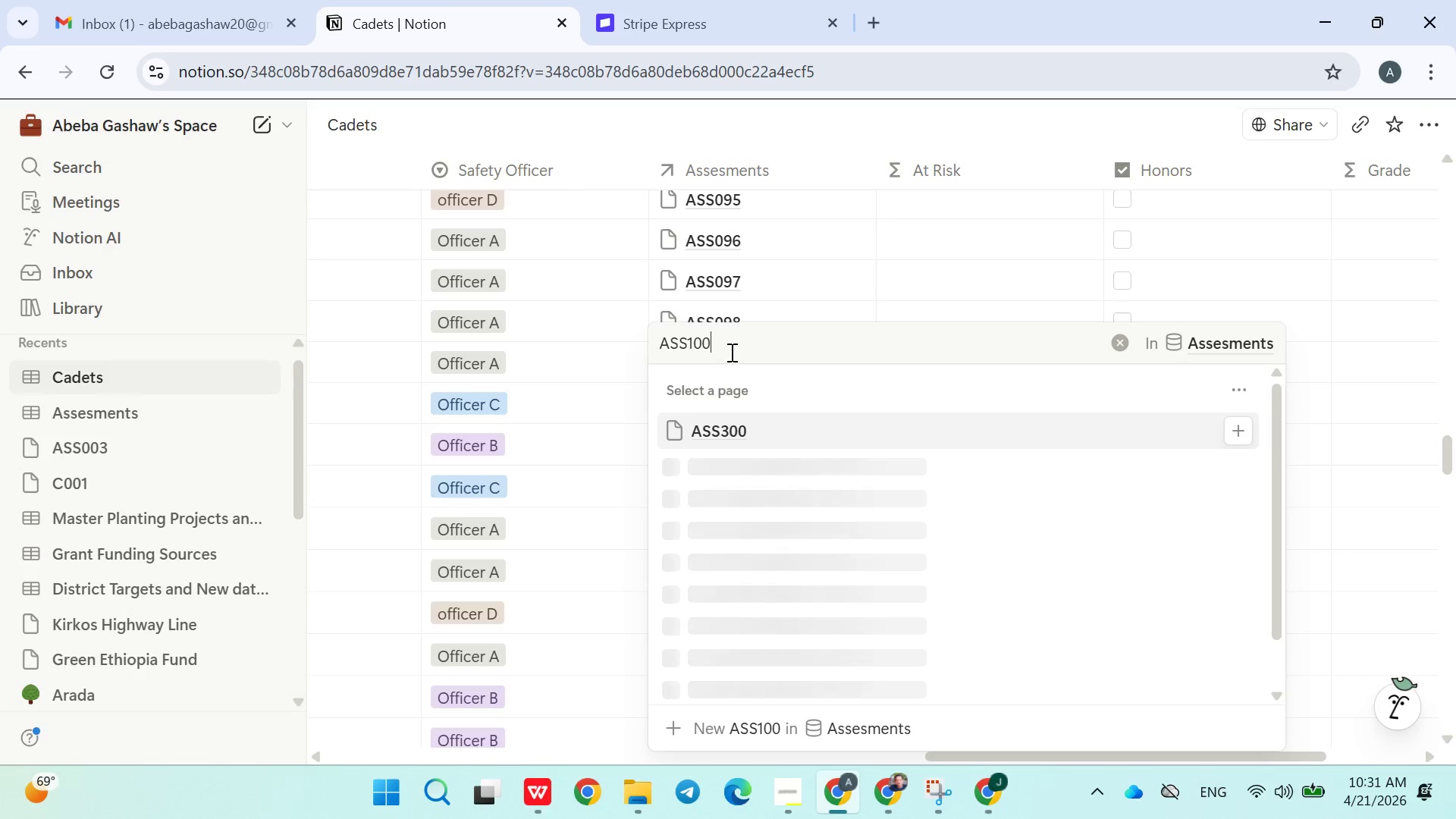 
mouse_move([761, 425])
 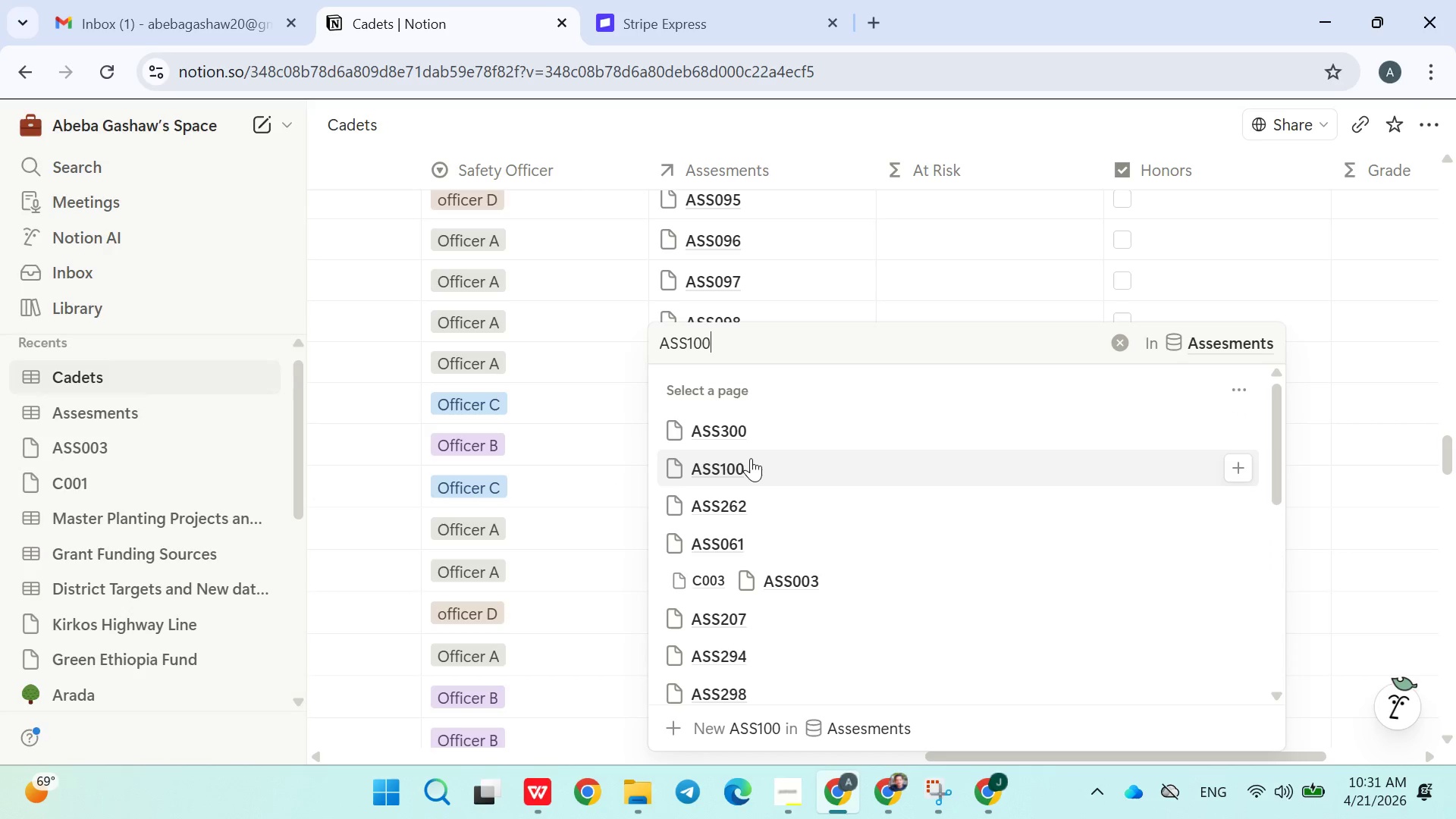 
left_click([751, 458])
 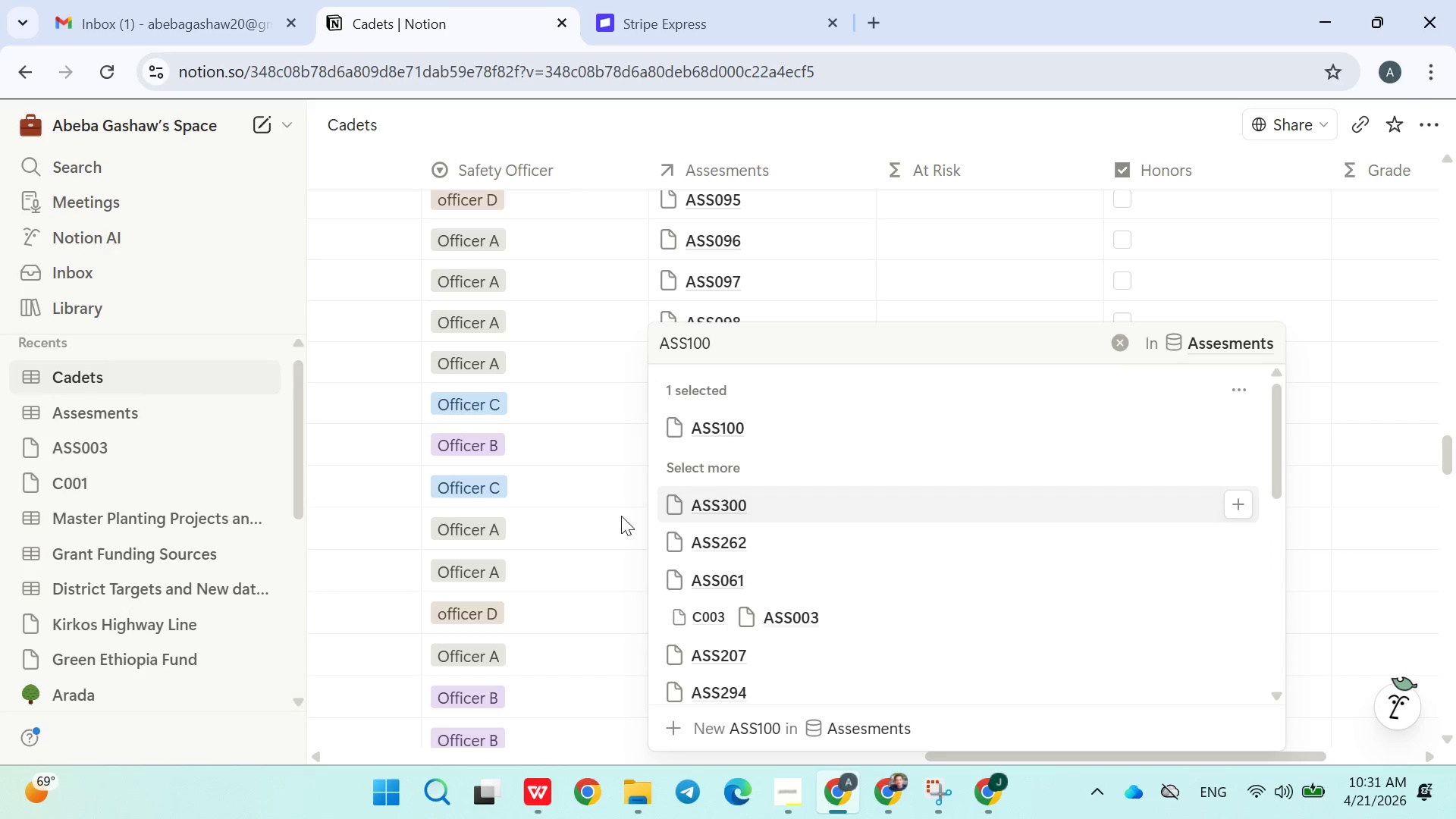 
left_click([602, 516])
 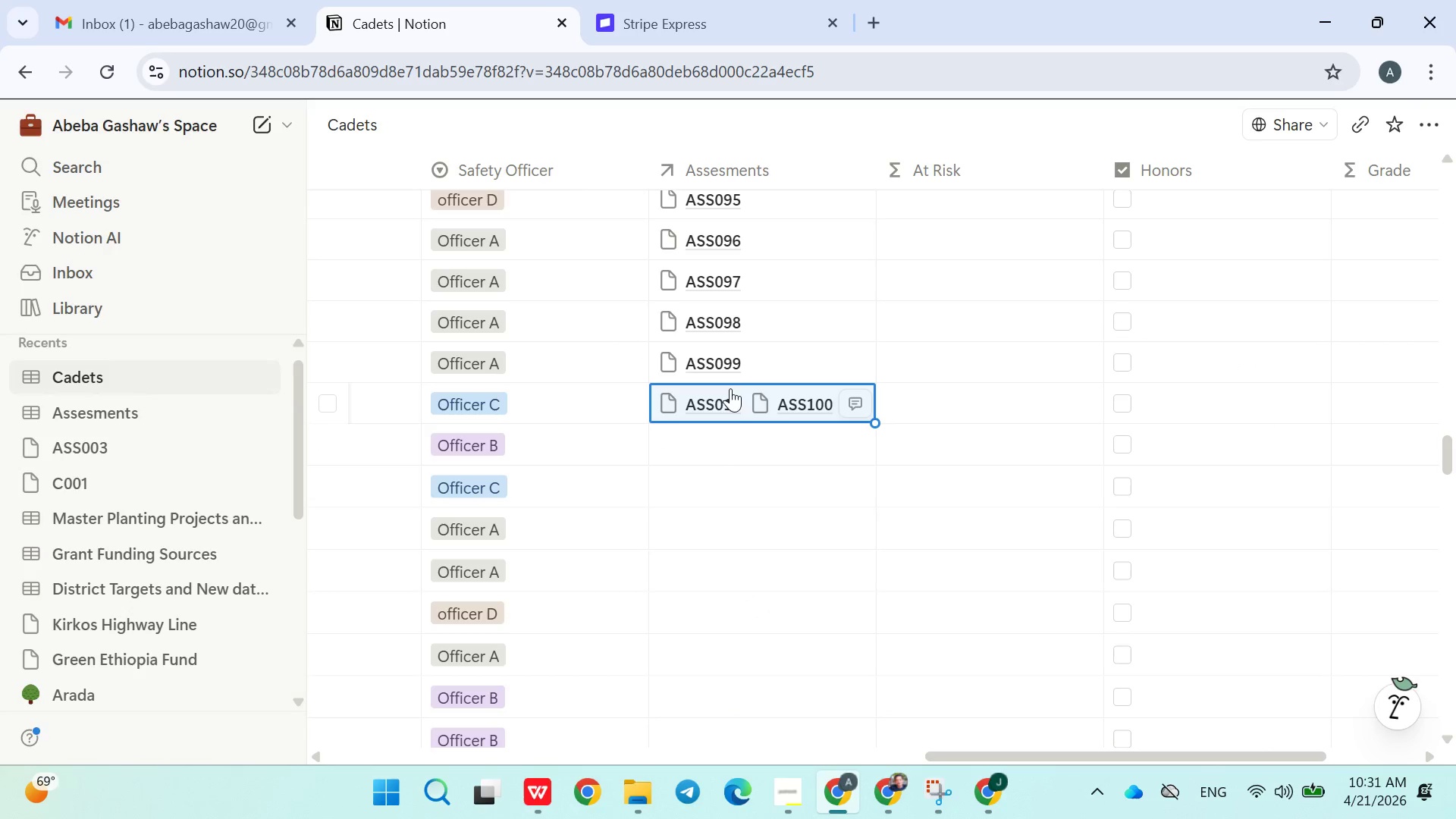 
left_click([740, 383])
 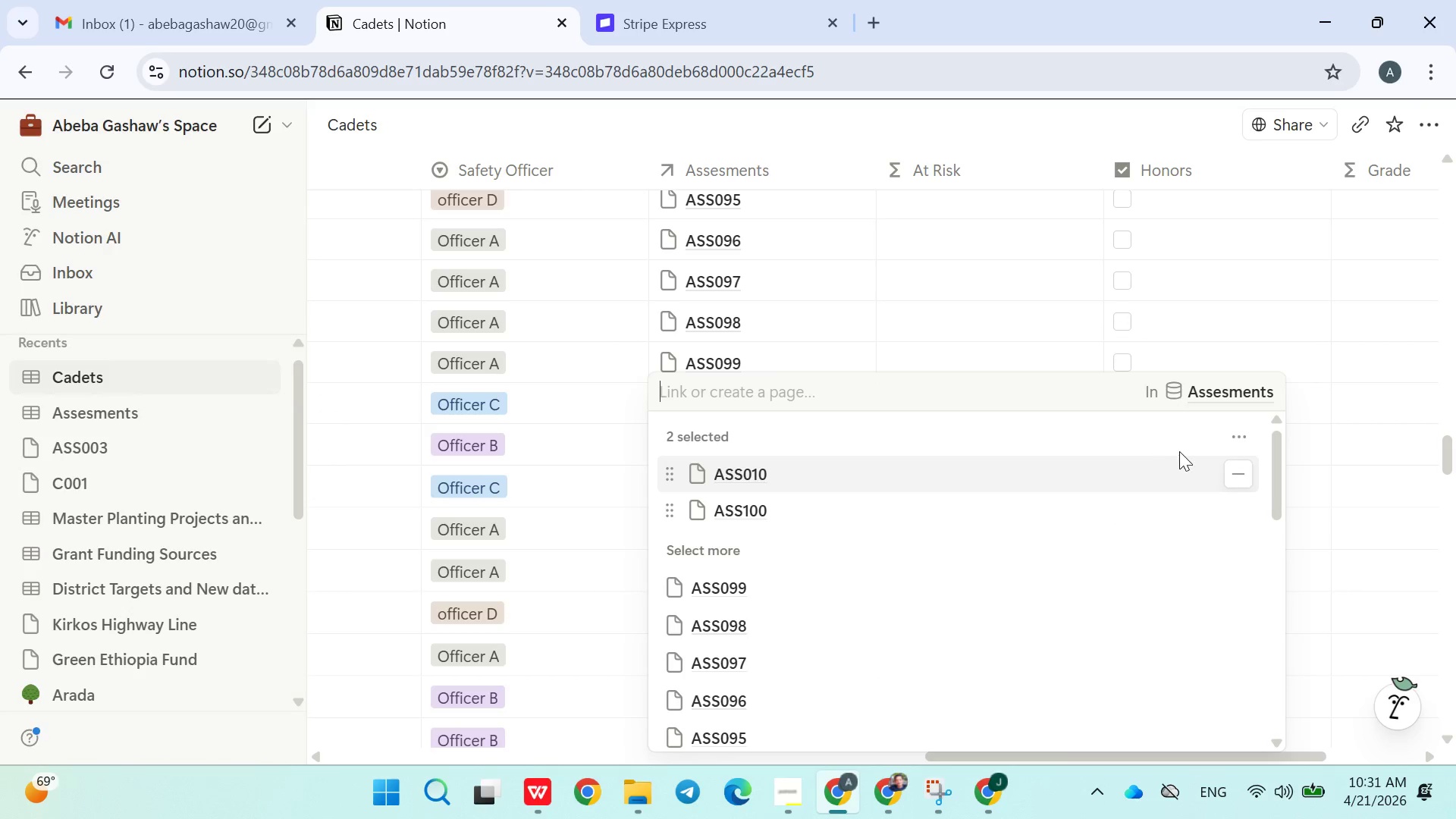 
left_click([1238, 471])
 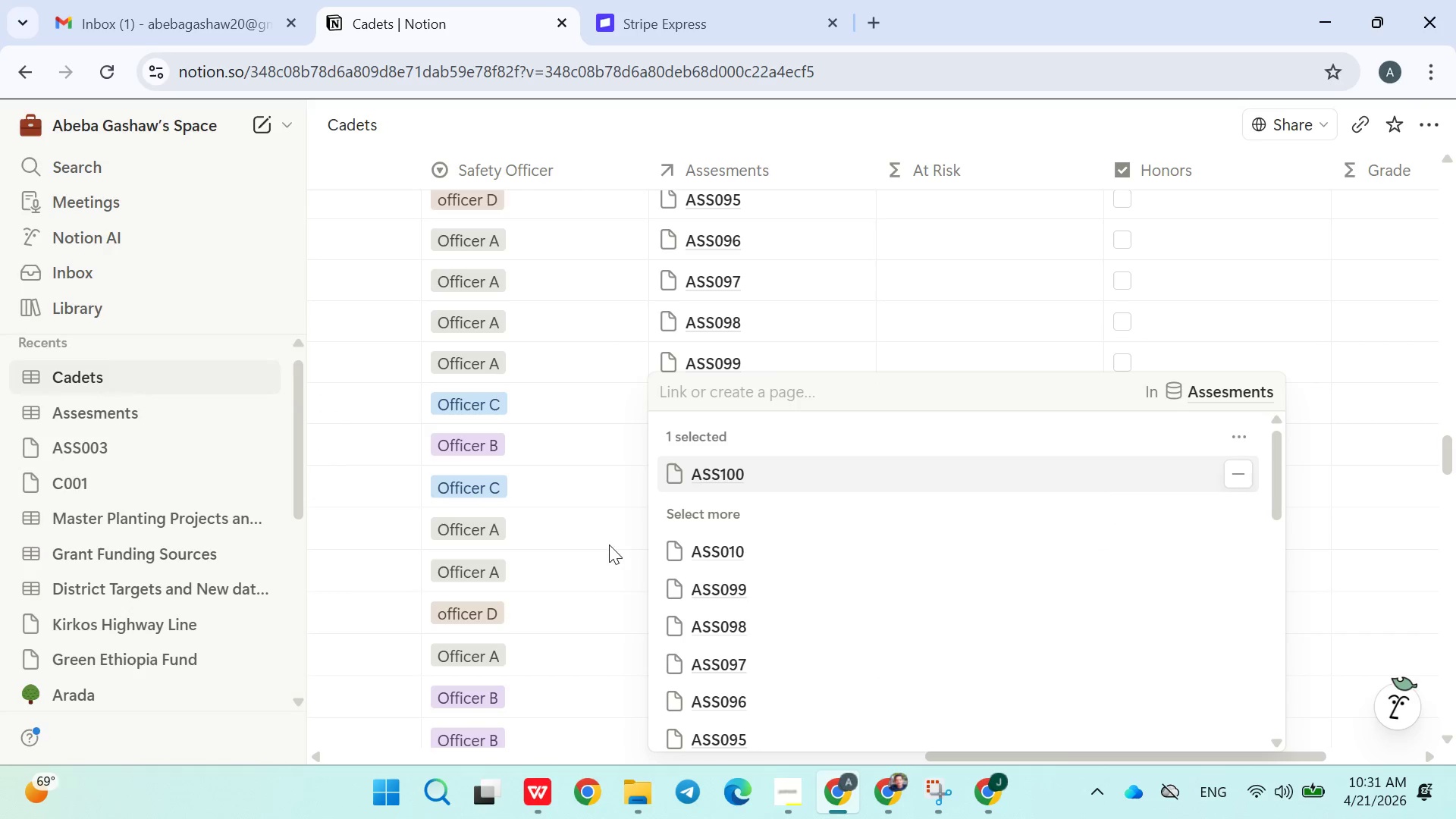 
left_click([603, 544])
 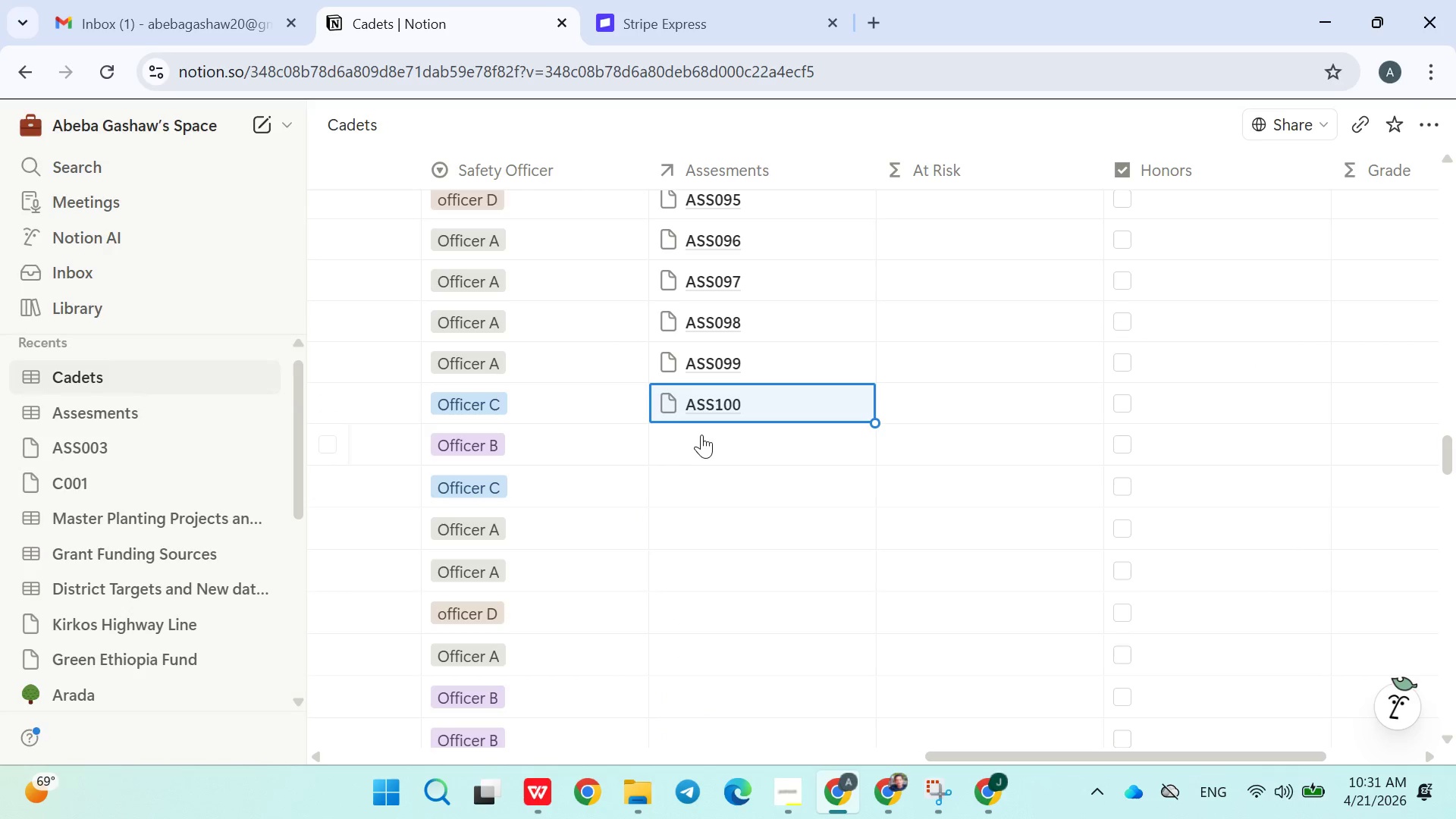 
left_click([704, 433])
 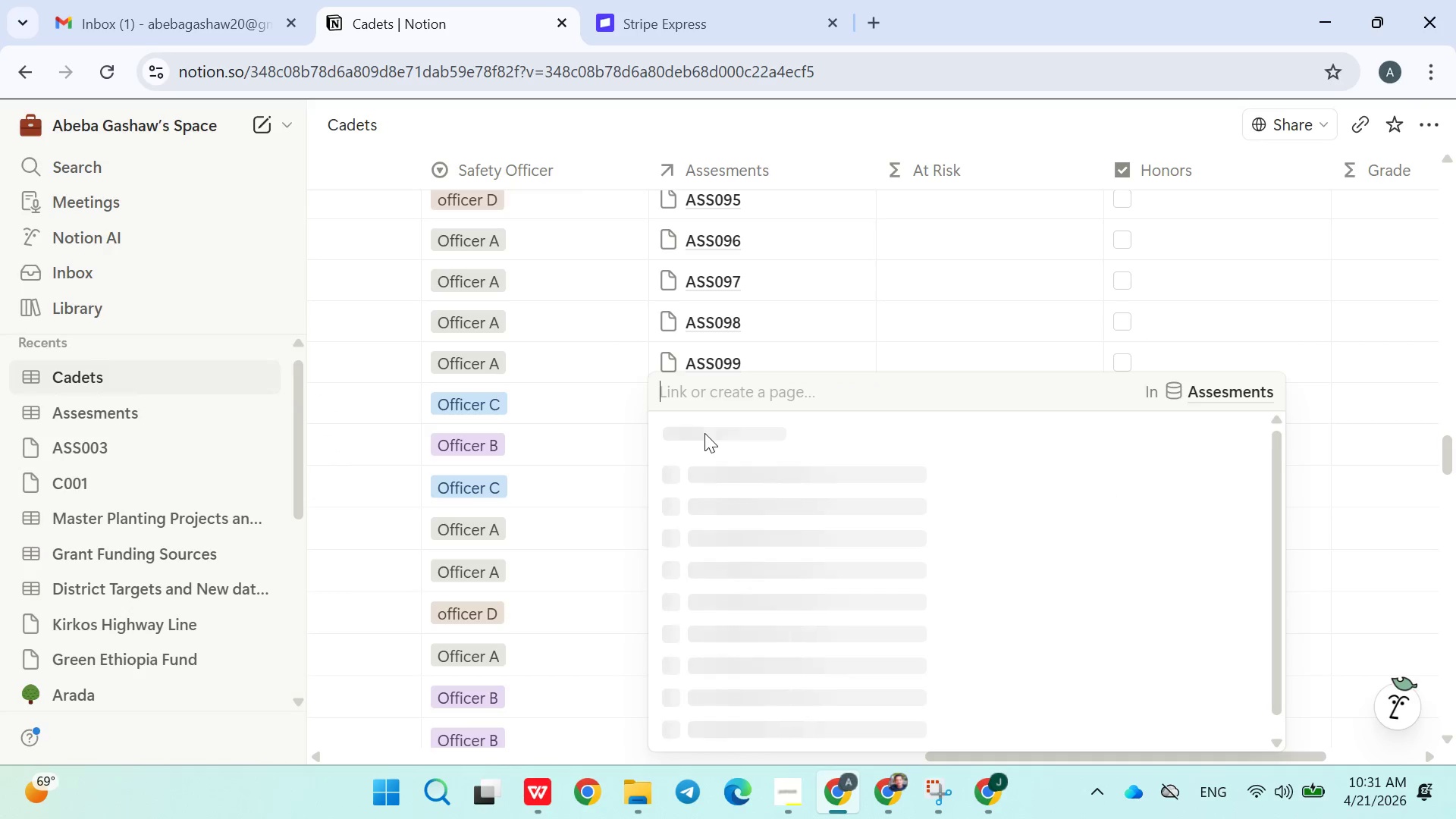 
type(ASS101)
 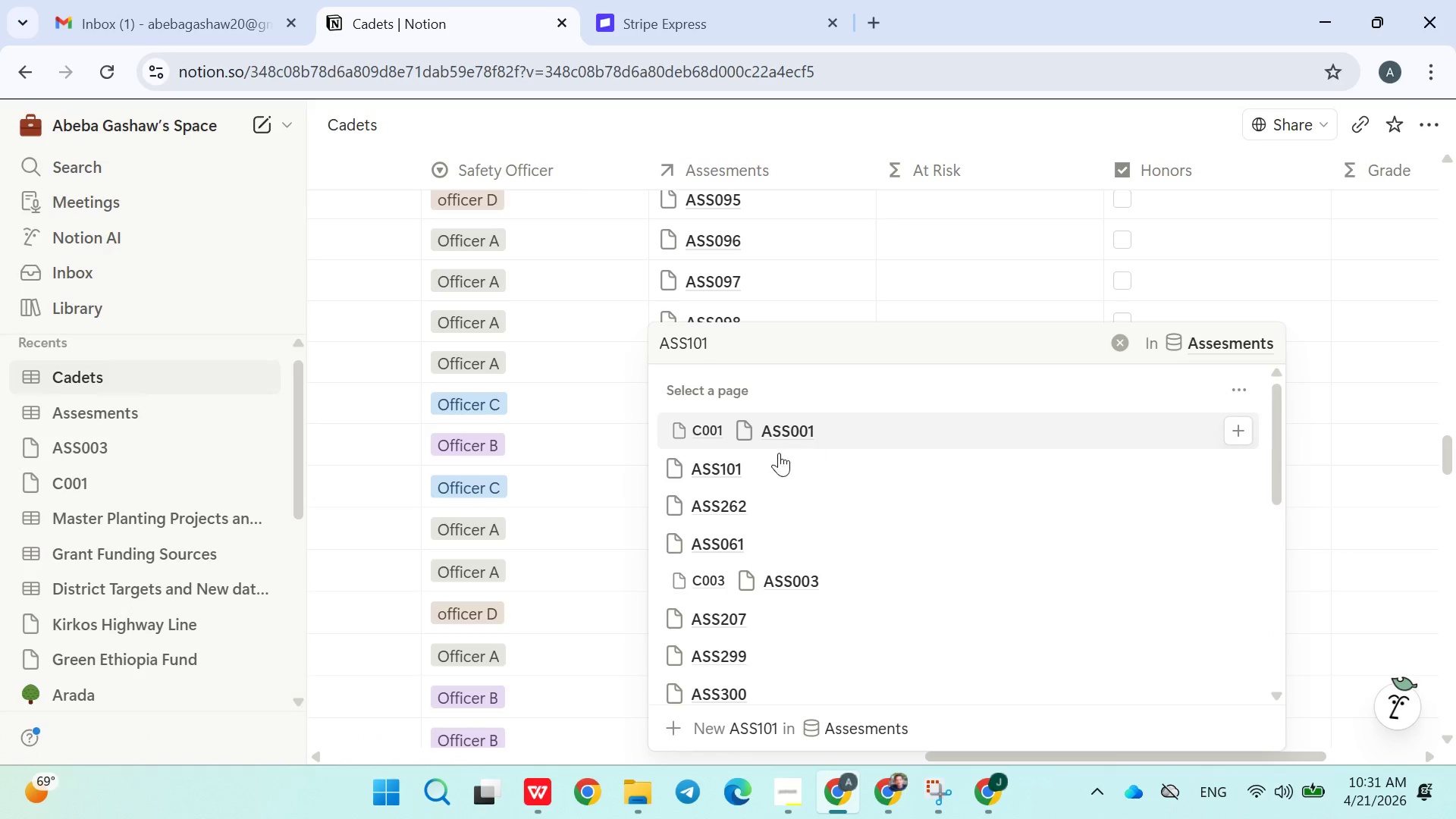 
left_click([762, 457])
 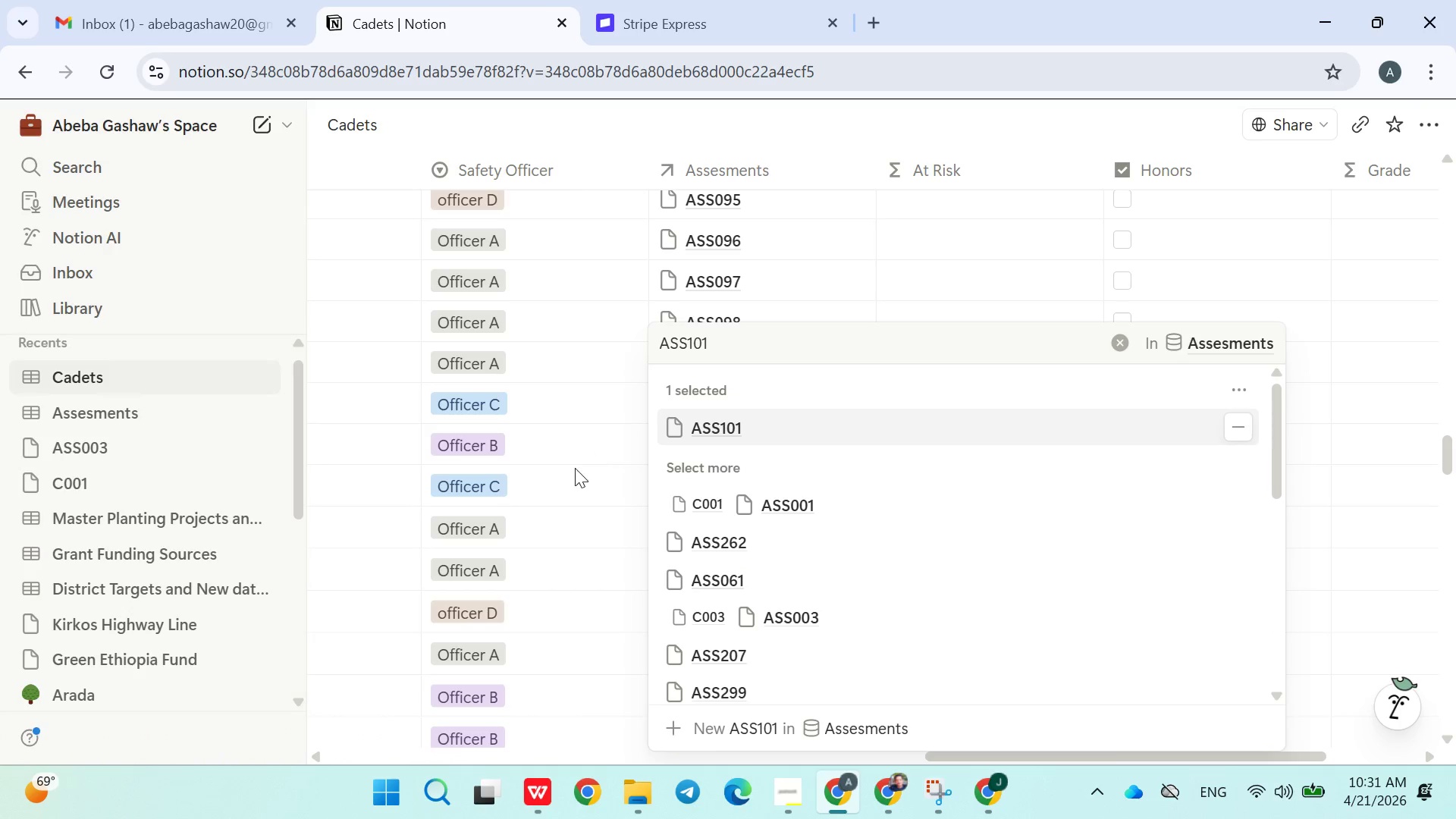 
left_click([571, 469])
 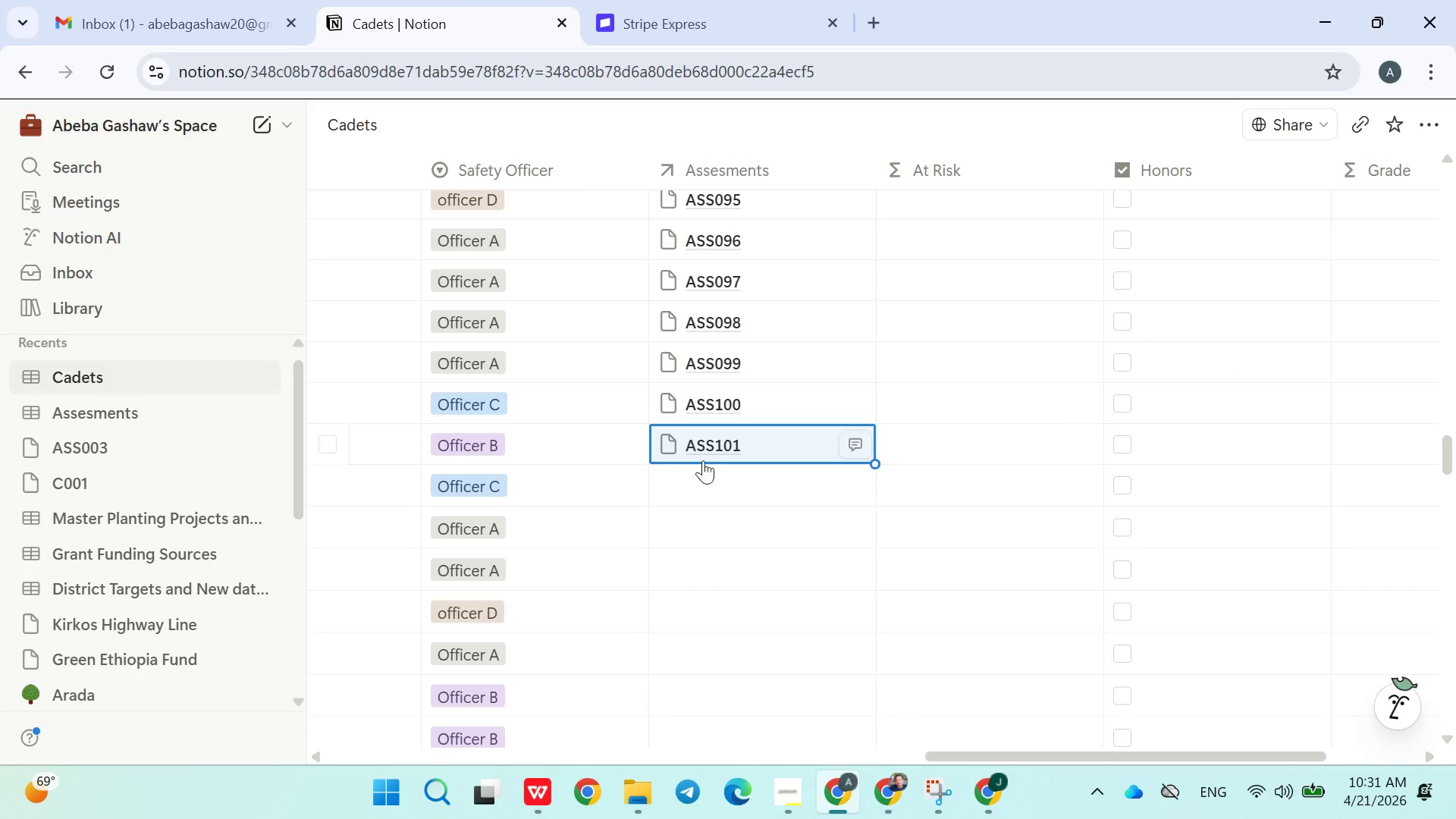 
left_click([708, 478])
 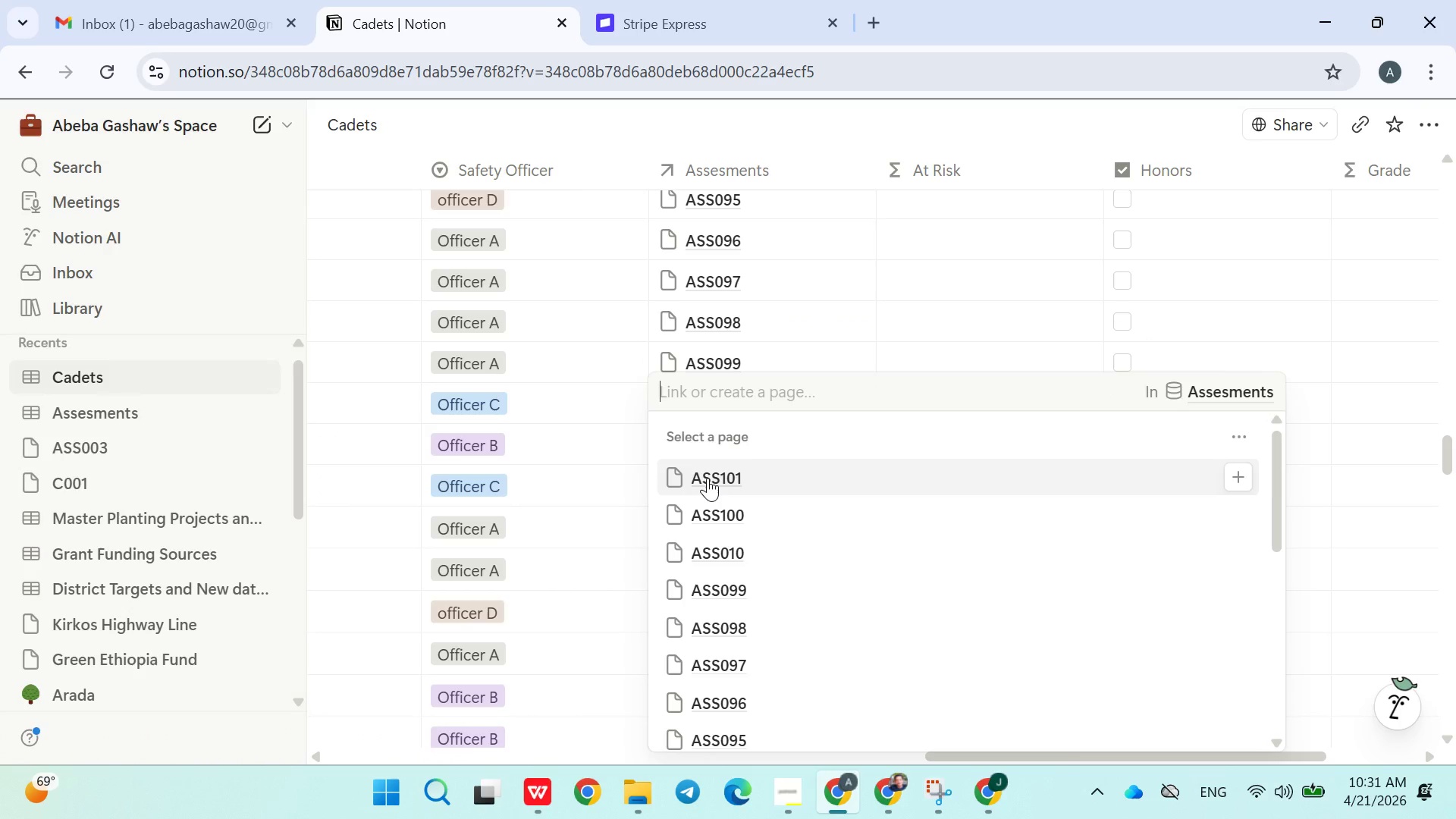 
type(ASS102)
 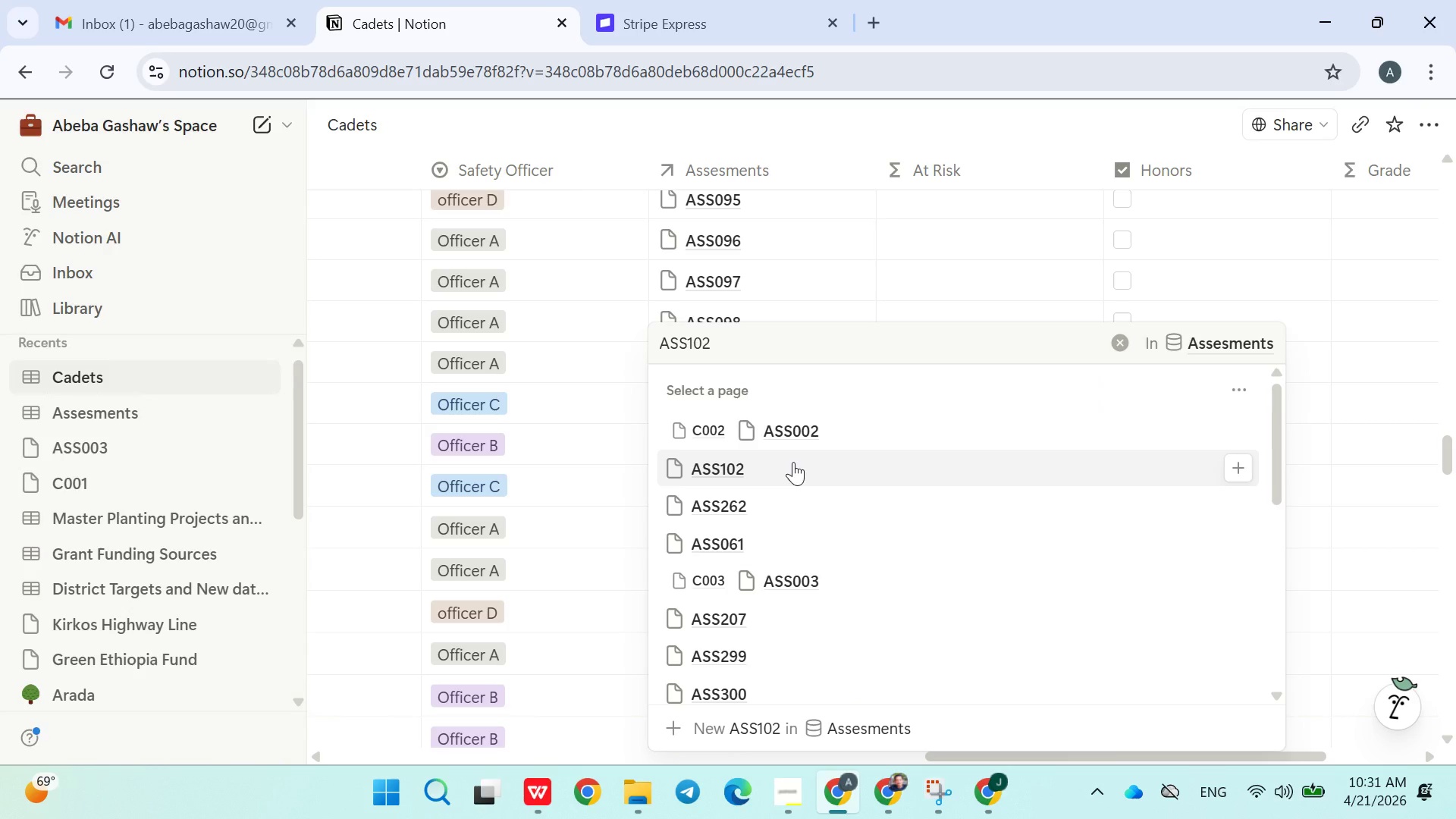 
left_click([793, 462])
 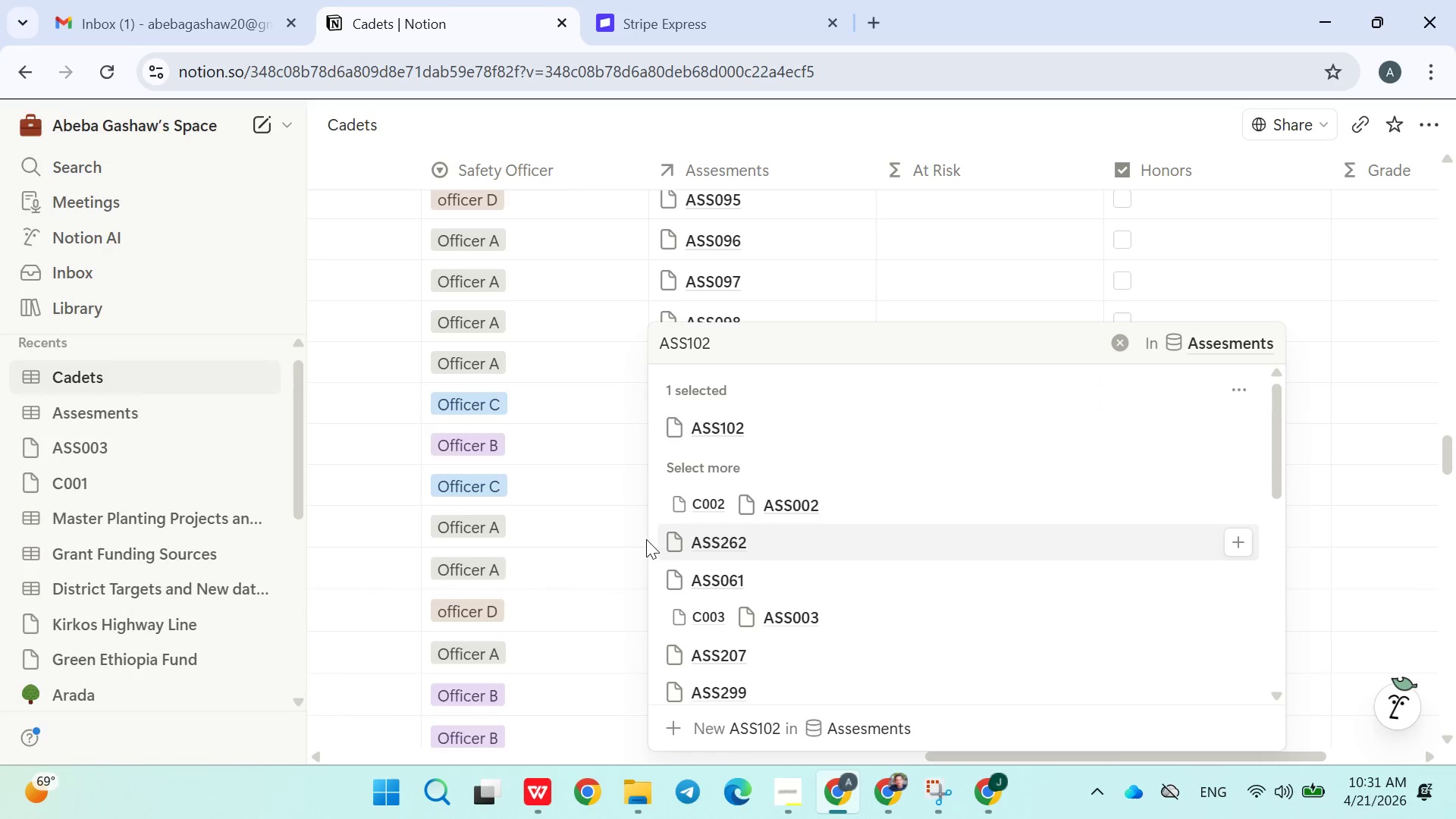 
double_click([638, 539])
 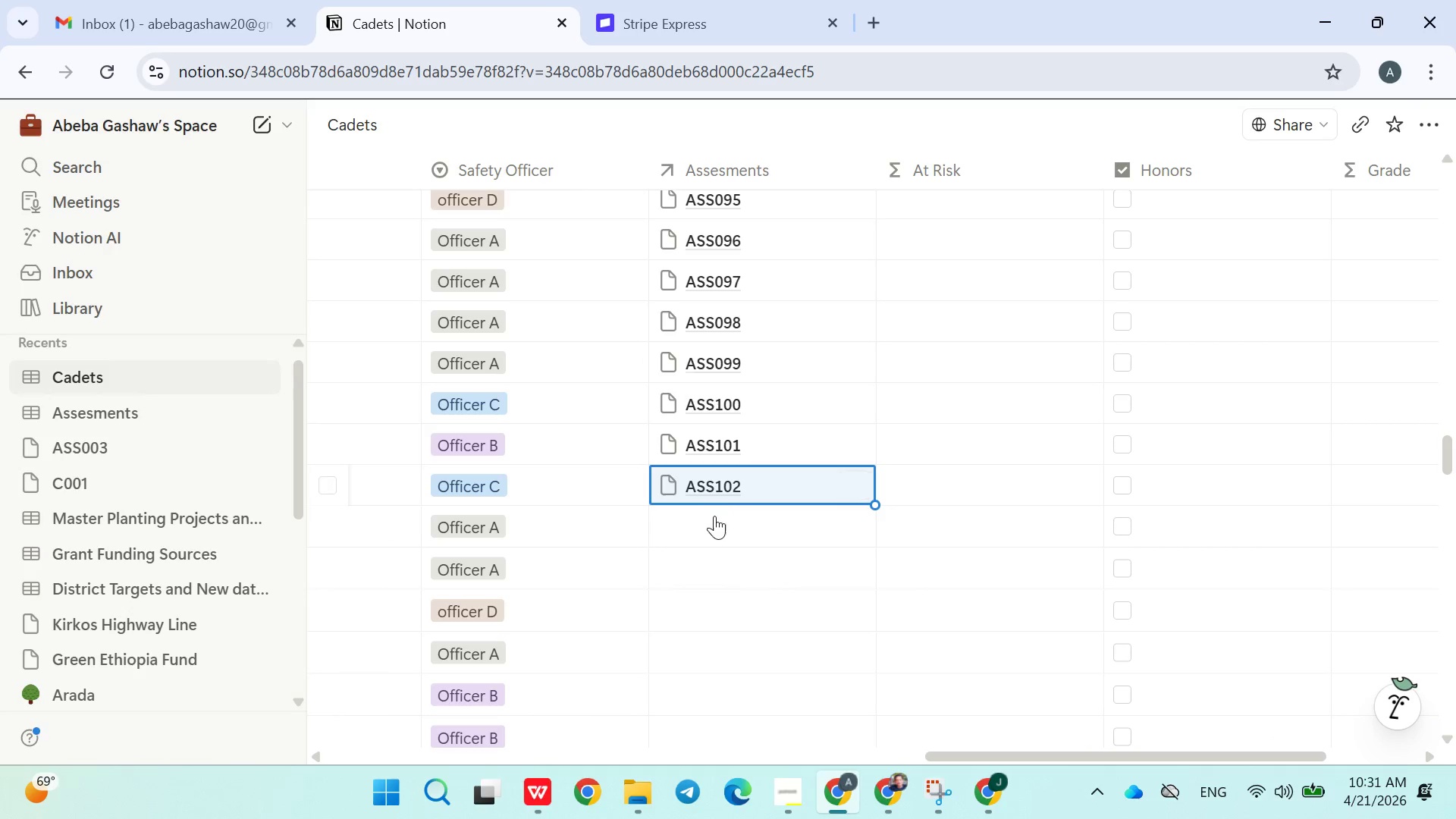 
left_click([714, 520])
 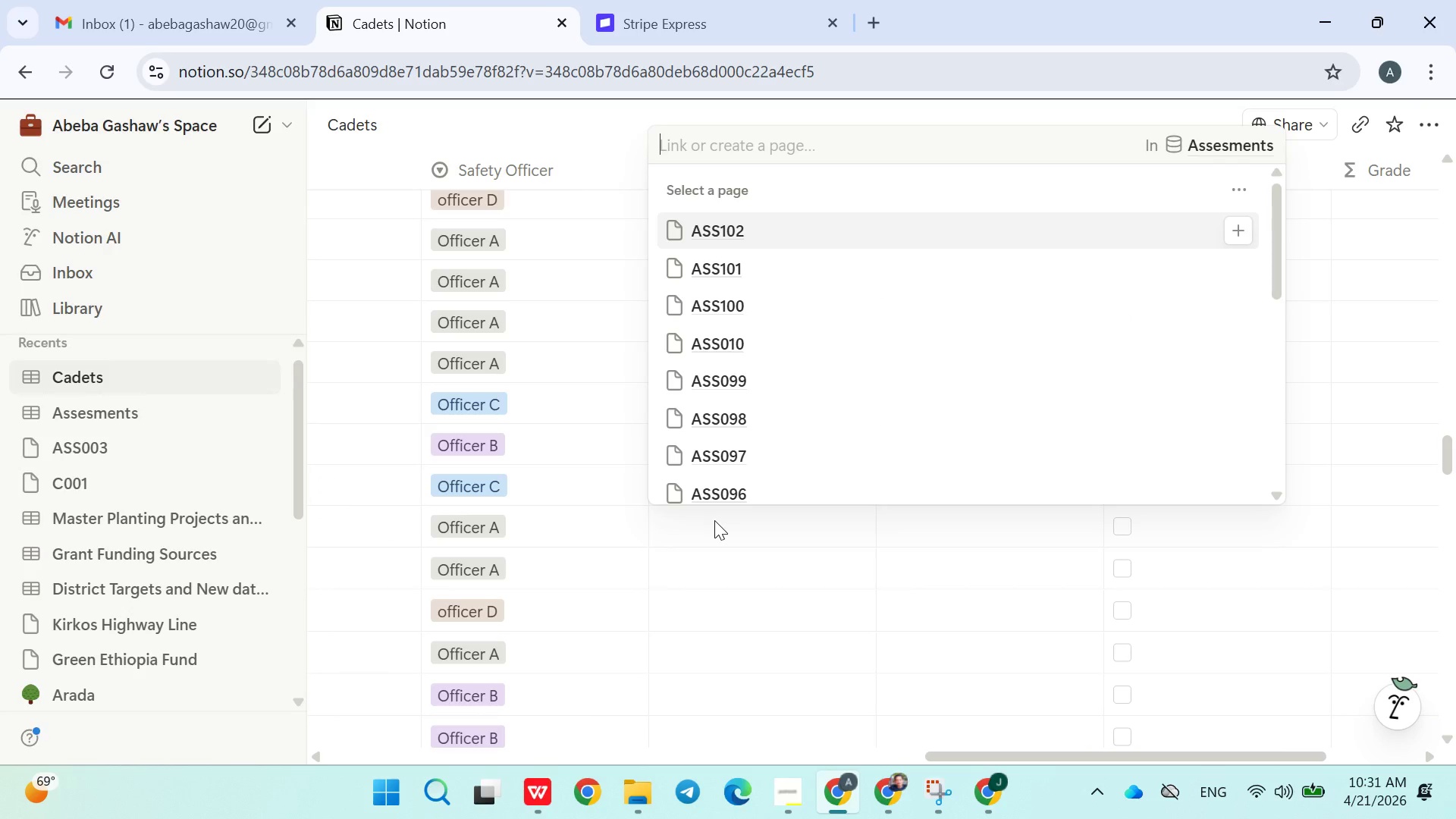 
type(ASS103)
 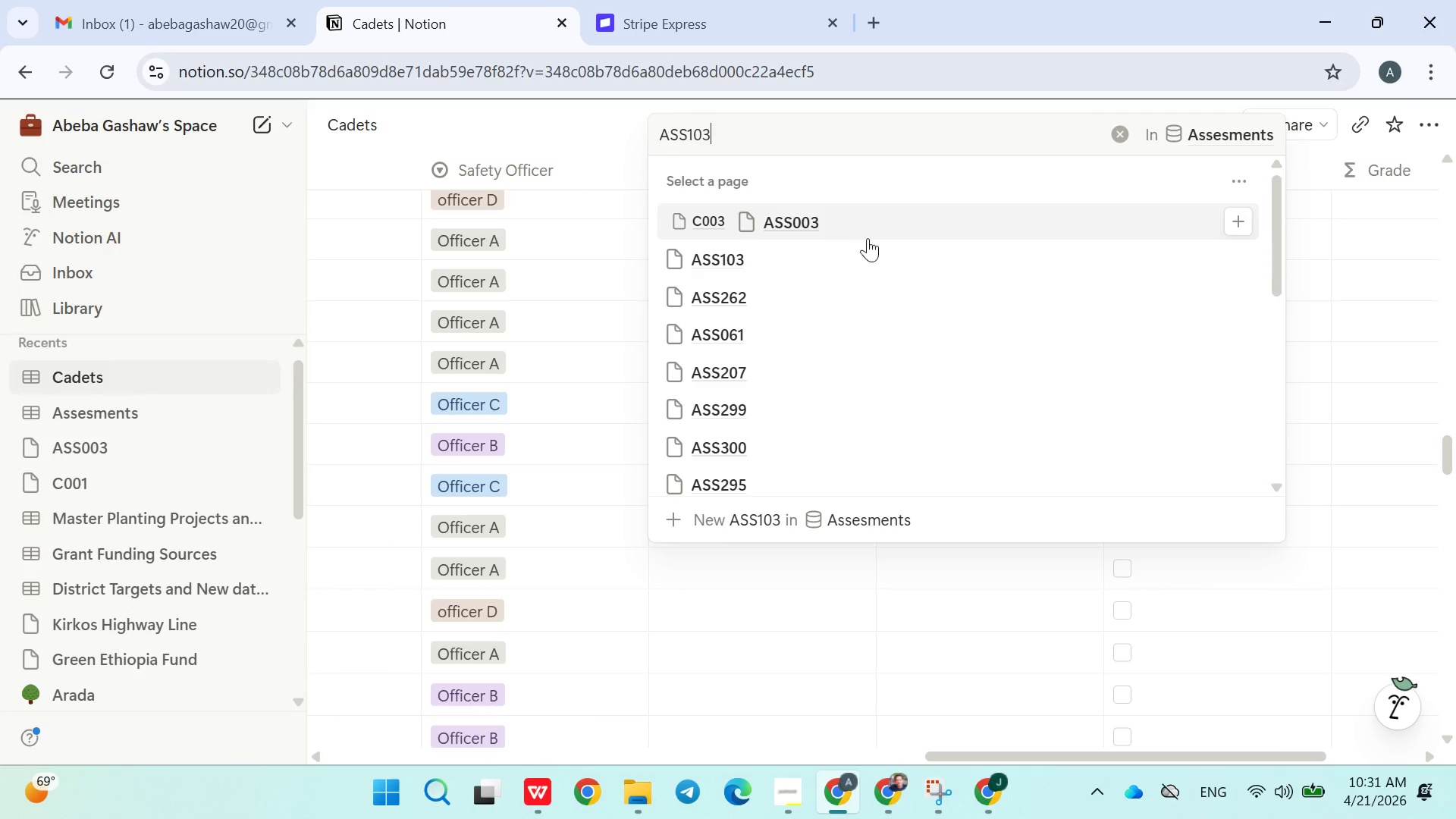 
left_click([811, 256])
 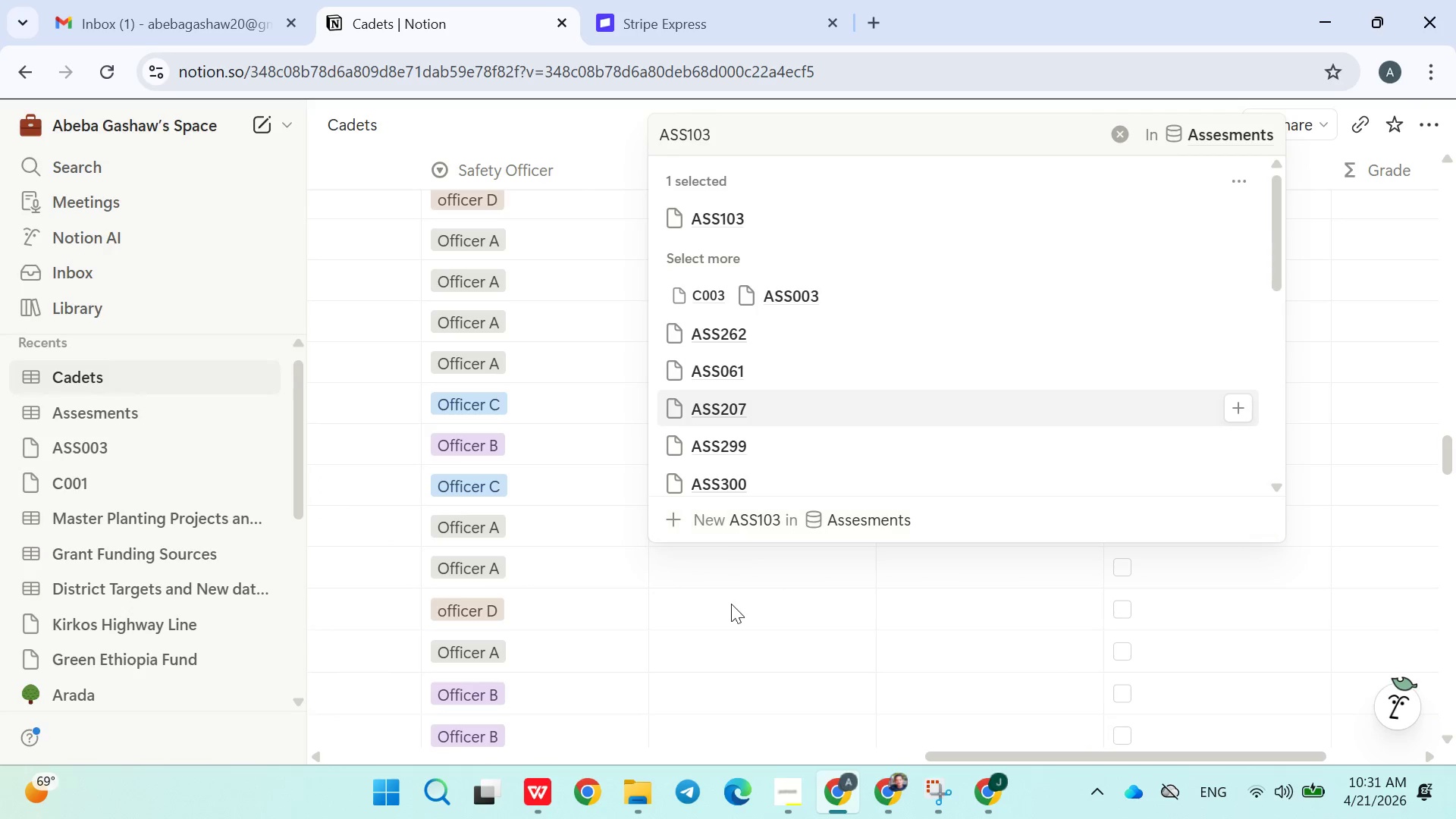 
left_click([730, 609])
 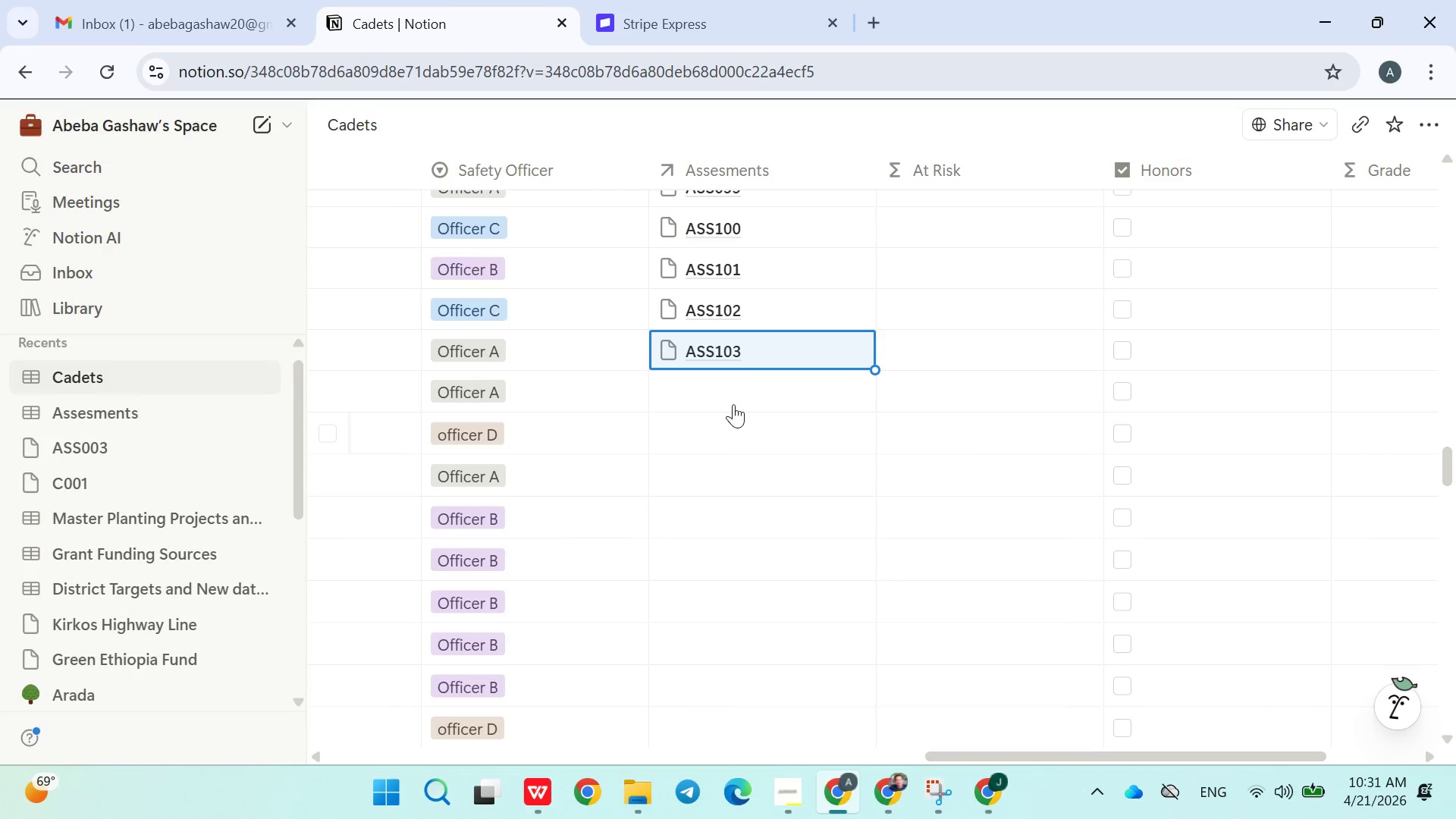 
left_click([716, 394])
 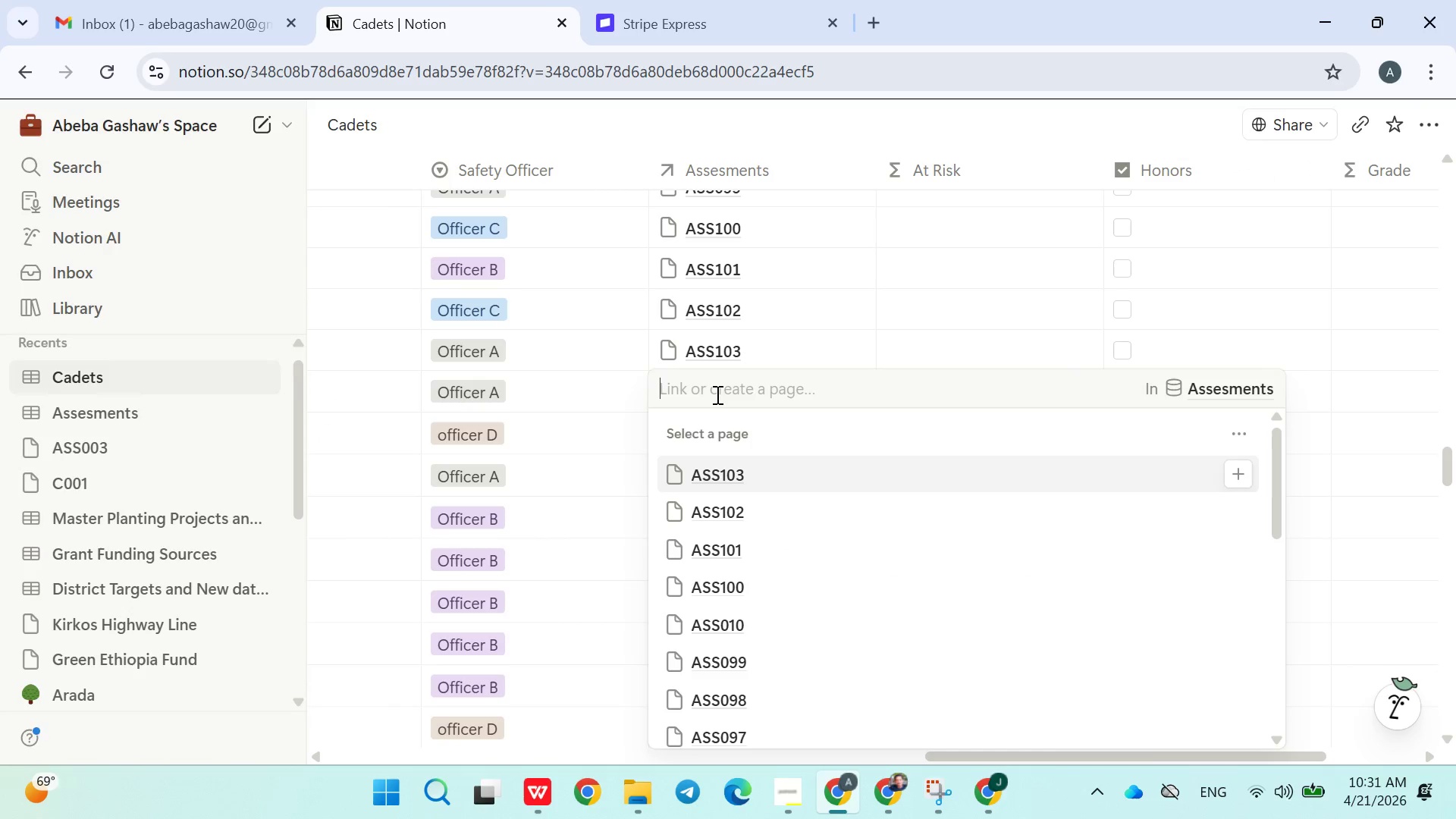 
type(ASS104)
 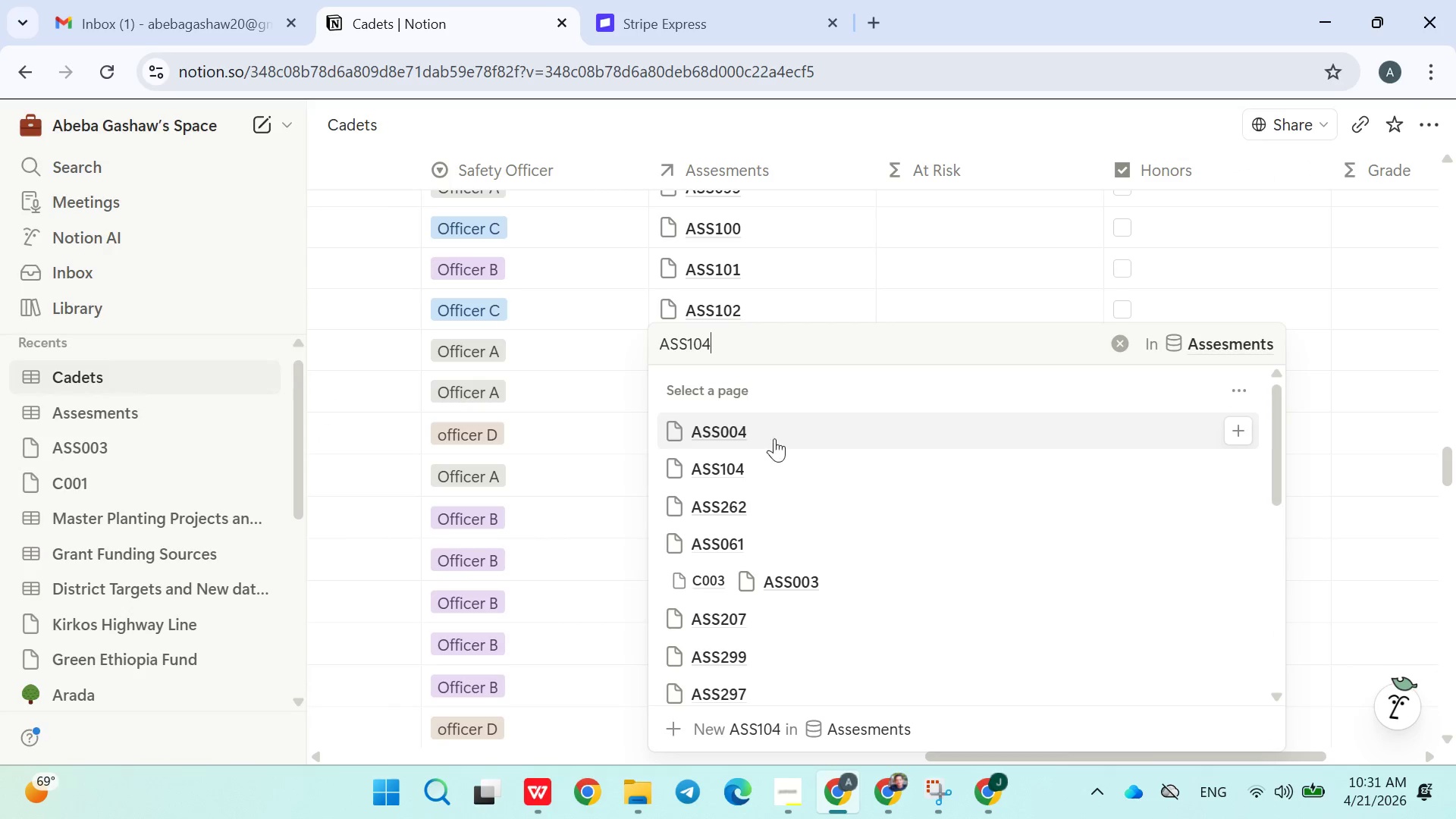 
left_click([767, 458])
 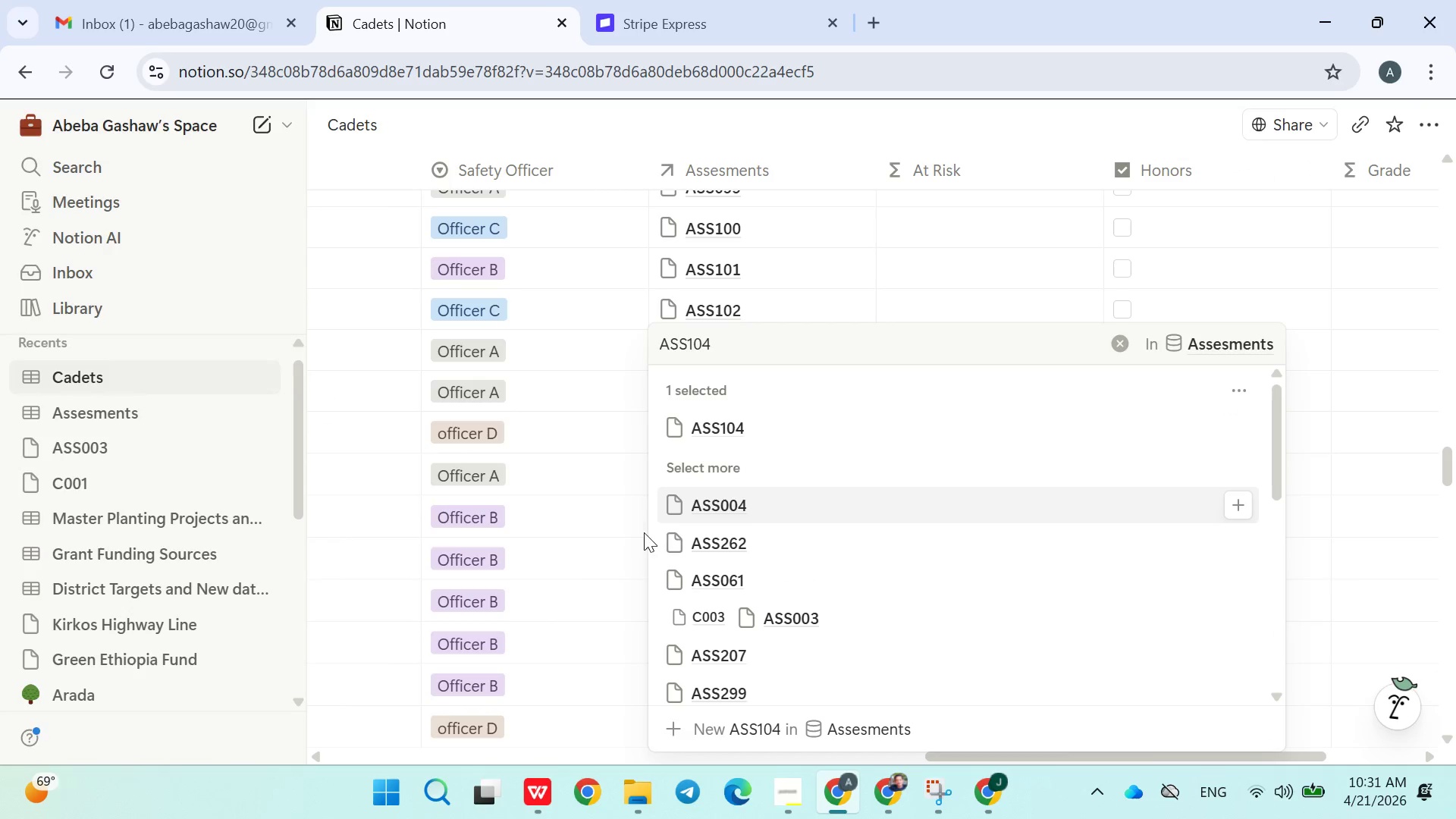 
left_click([634, 540])
 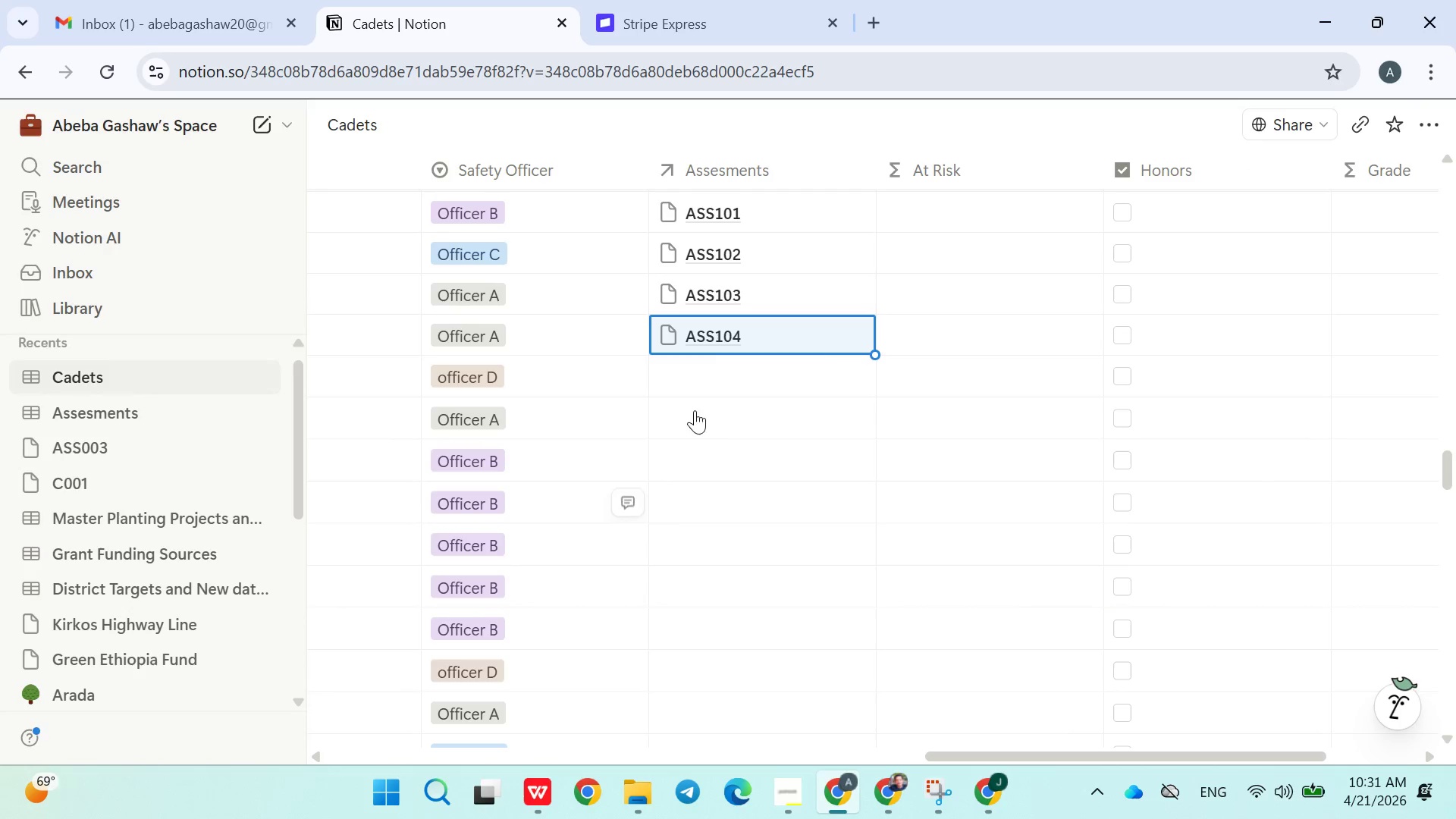 
left_click([709, 385])
 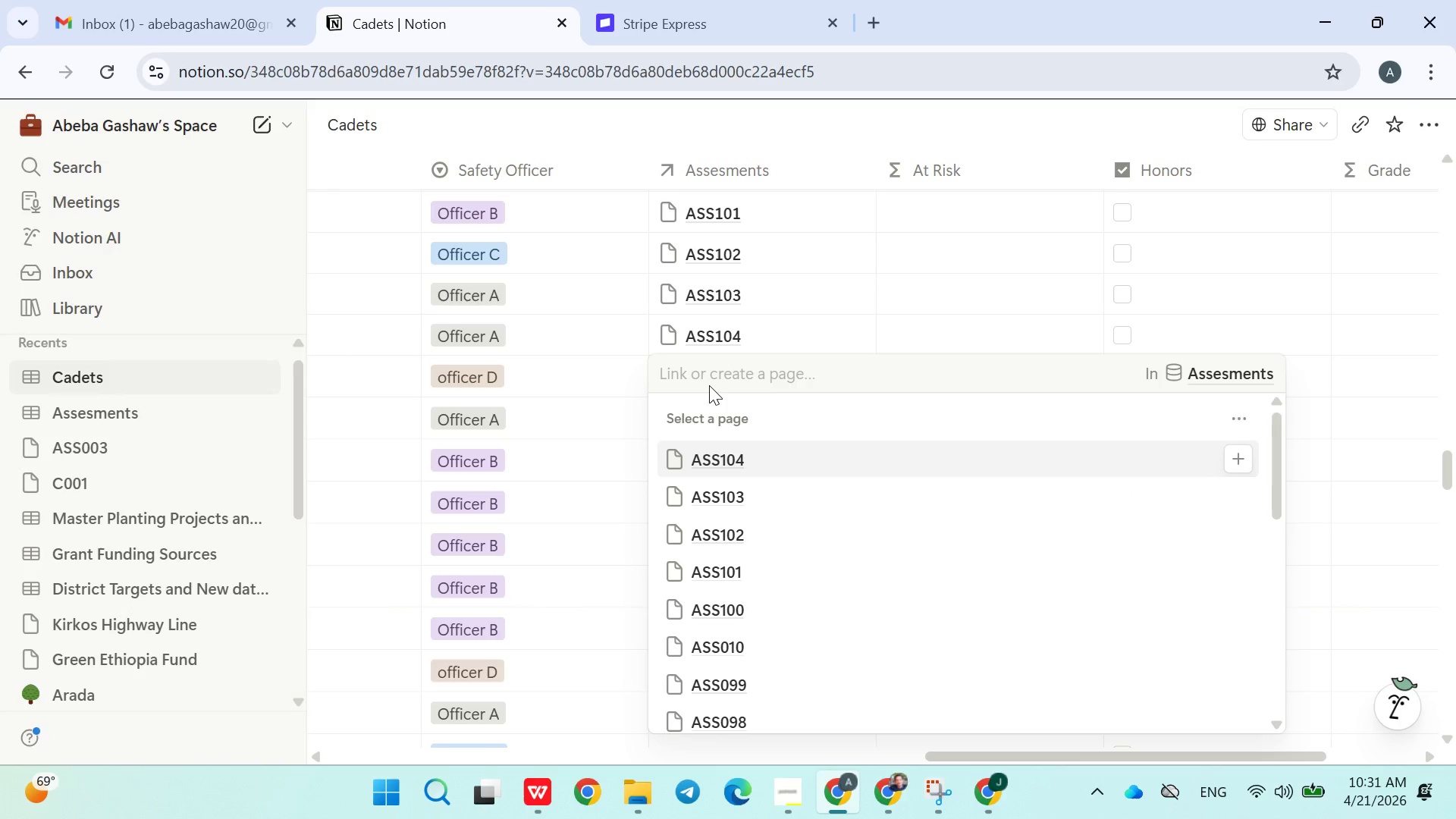 
type(ASS105)
 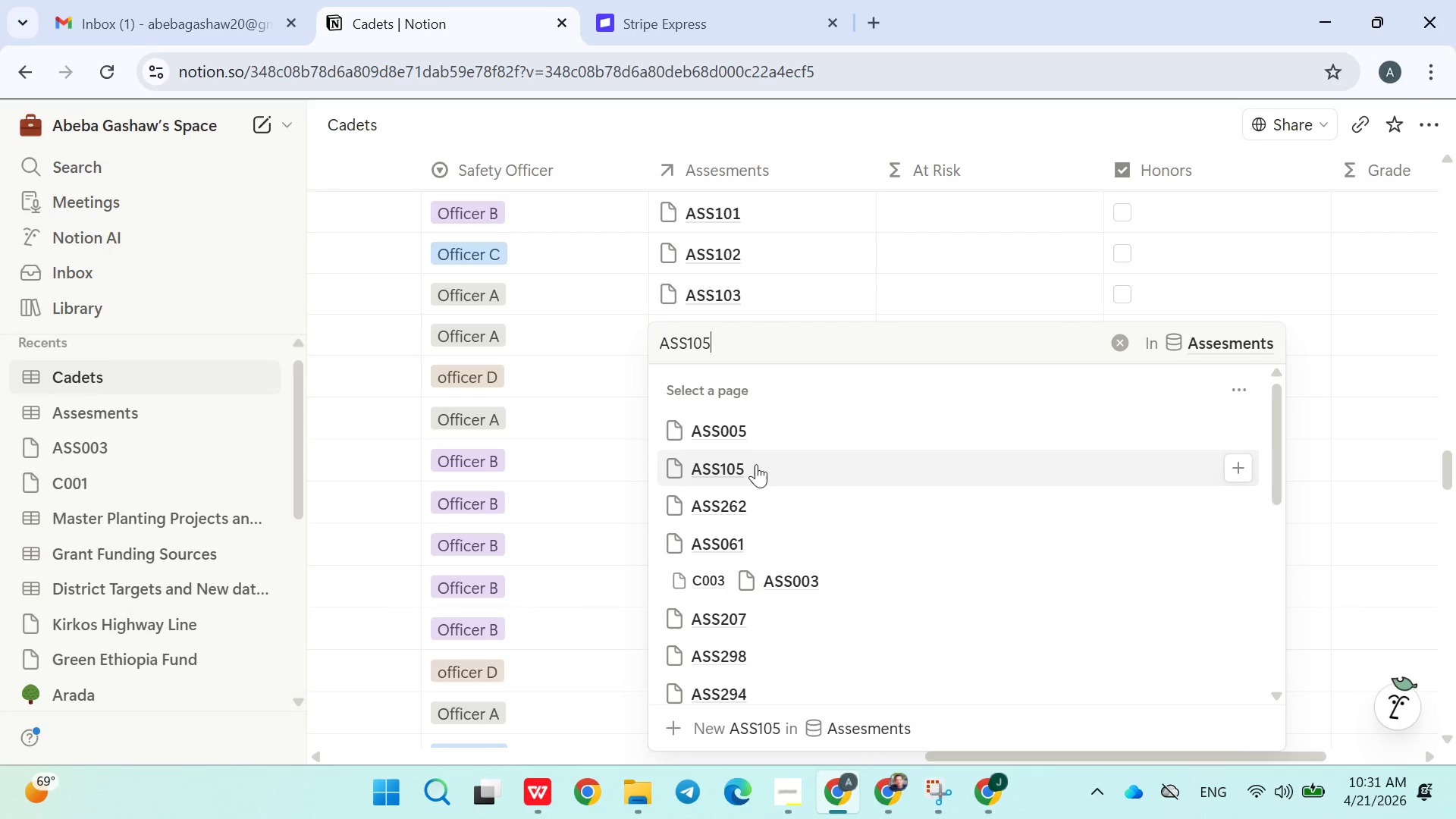 
left_click([755, 469])
 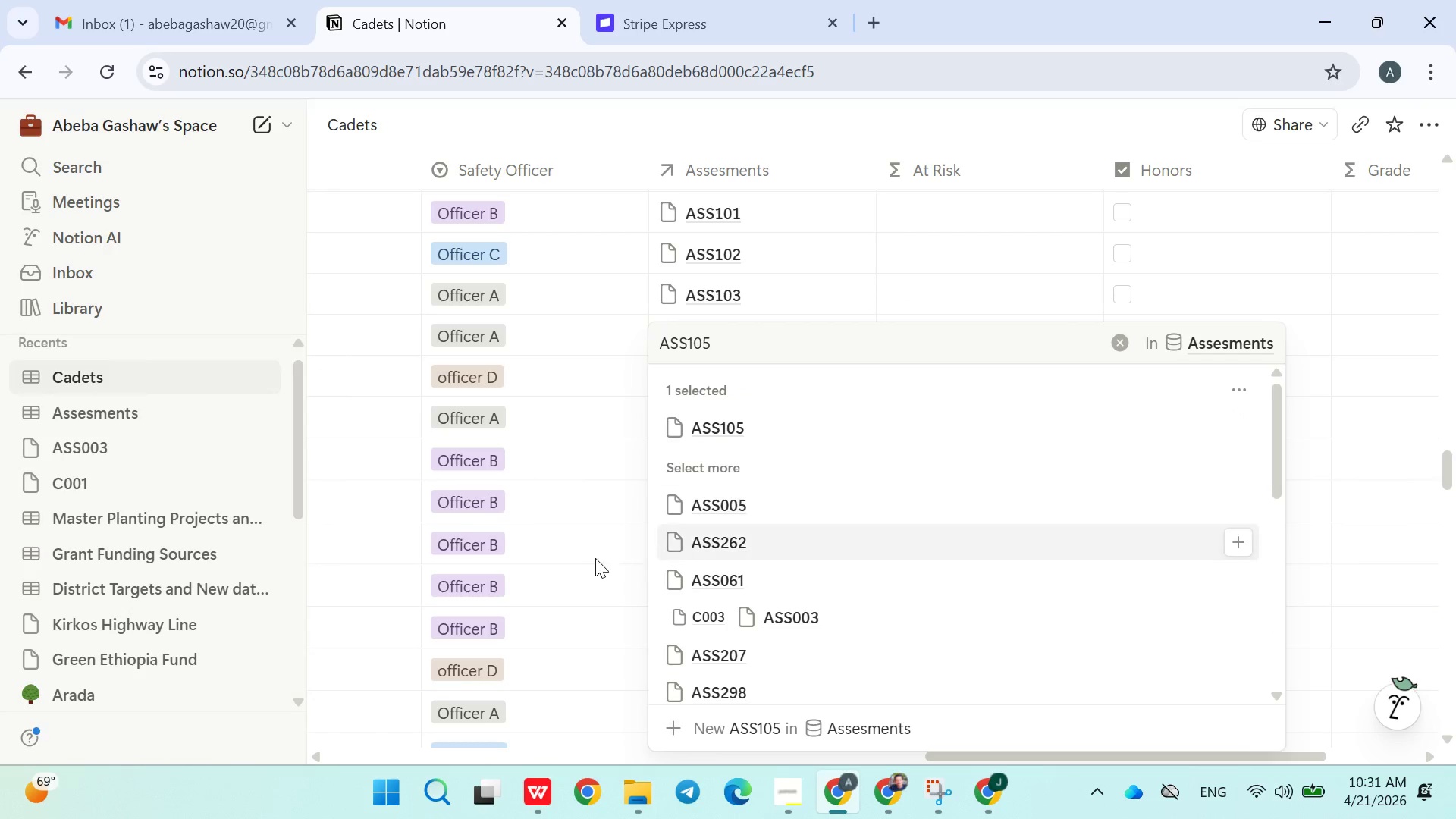 
left_click([593, 559])
 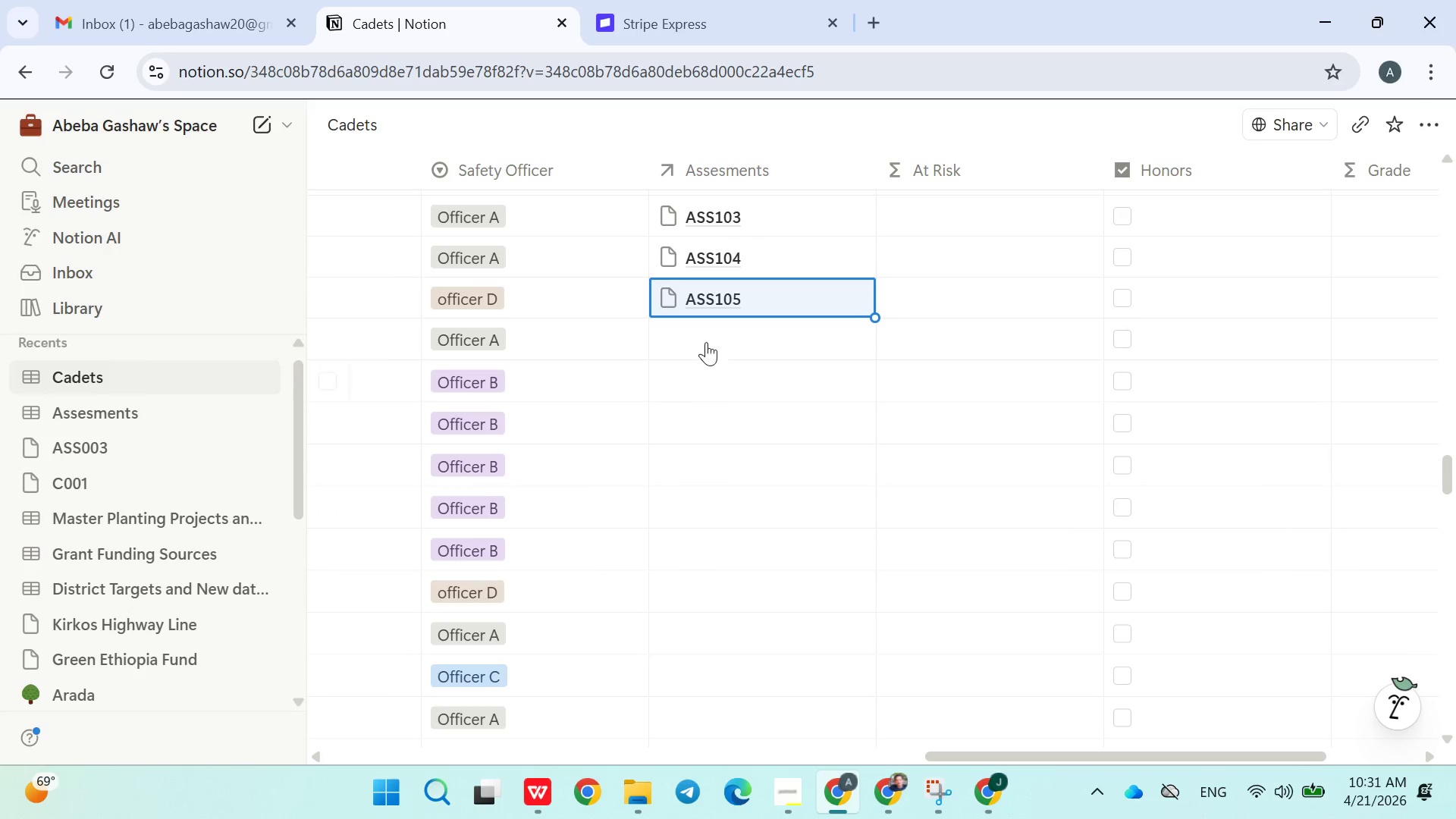 
left_click([708, 340])
 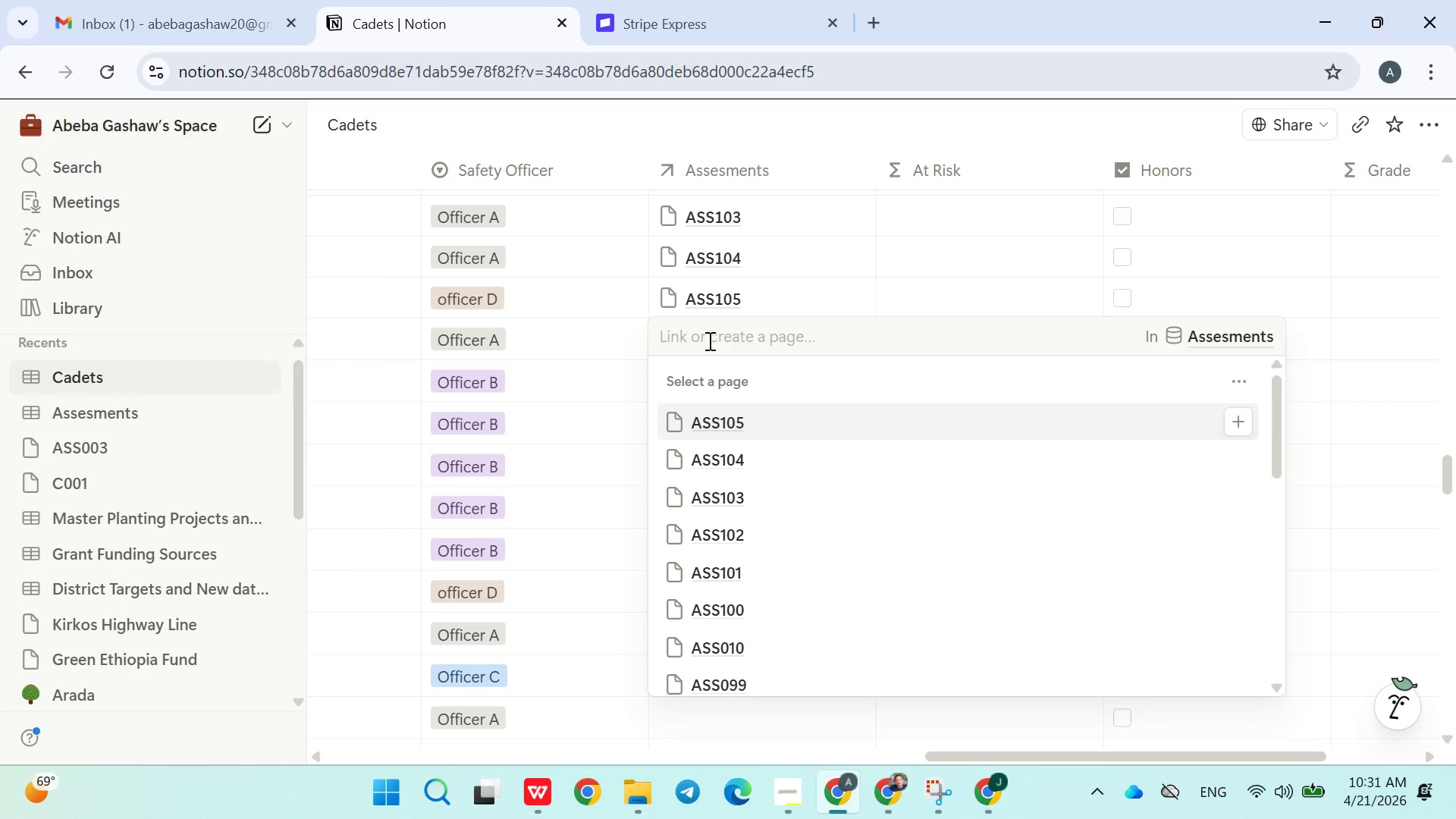 
type(ASS106)
 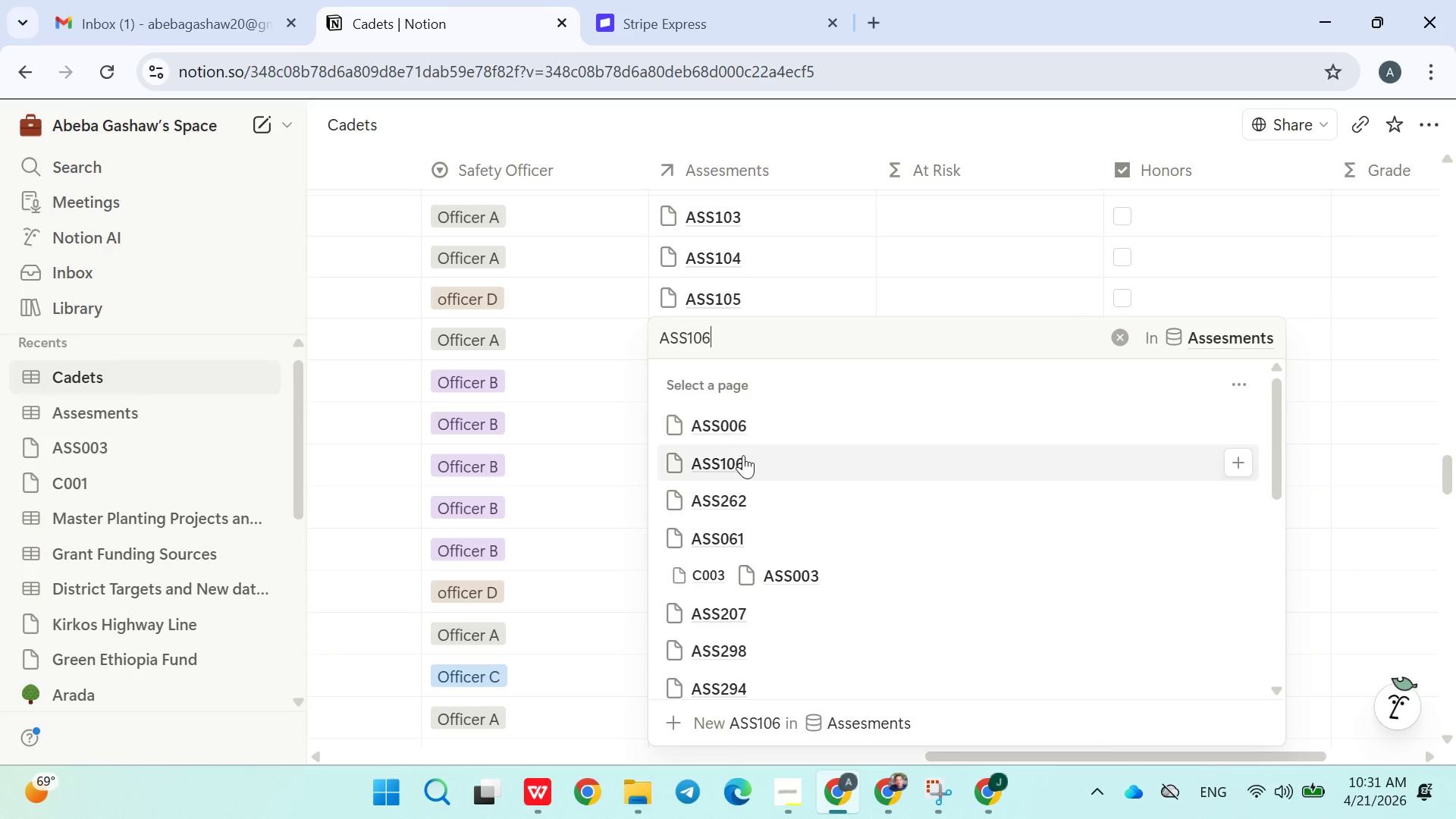 
left_click([773, 465])
 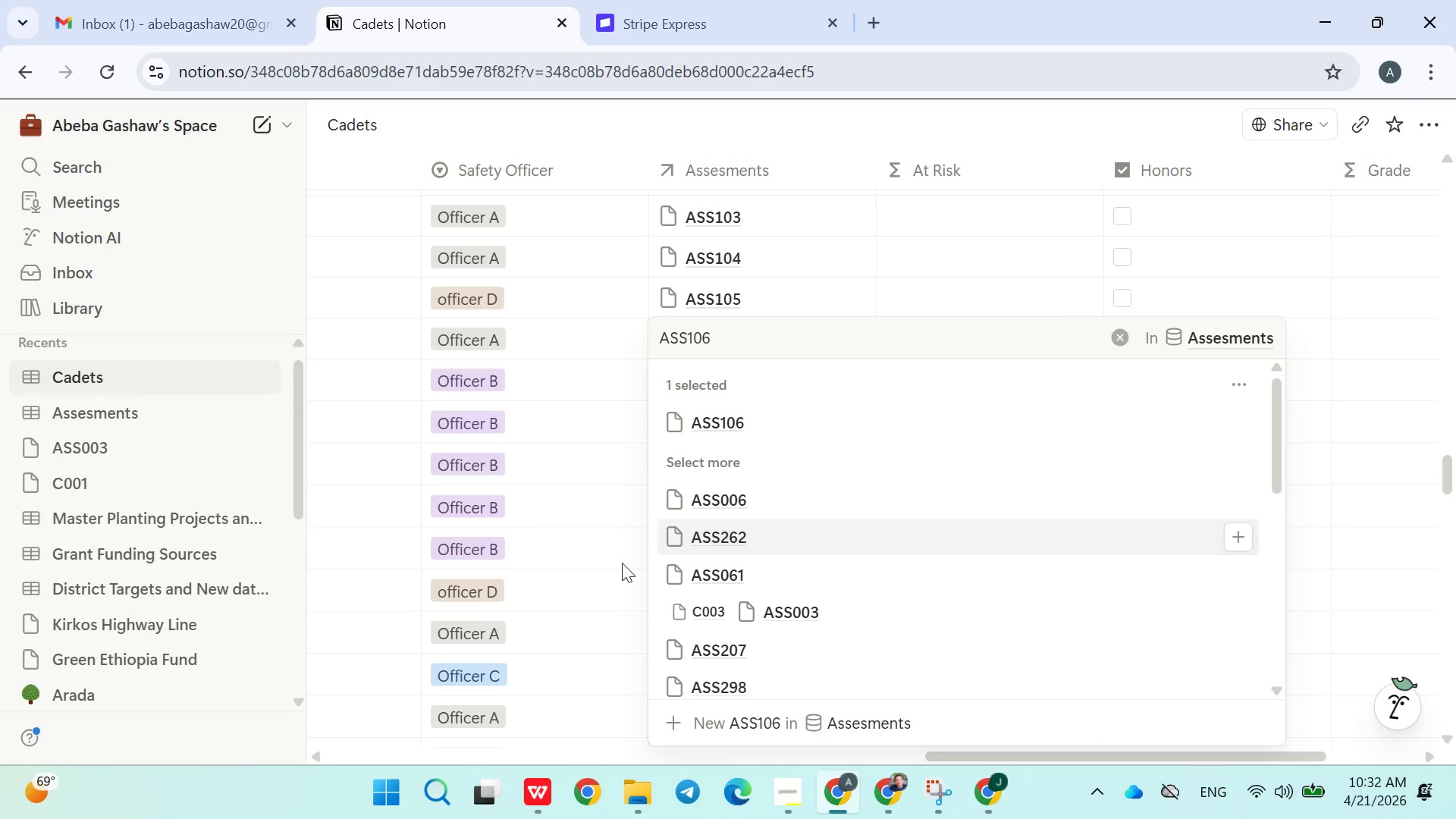 
left_click([615, 576])
 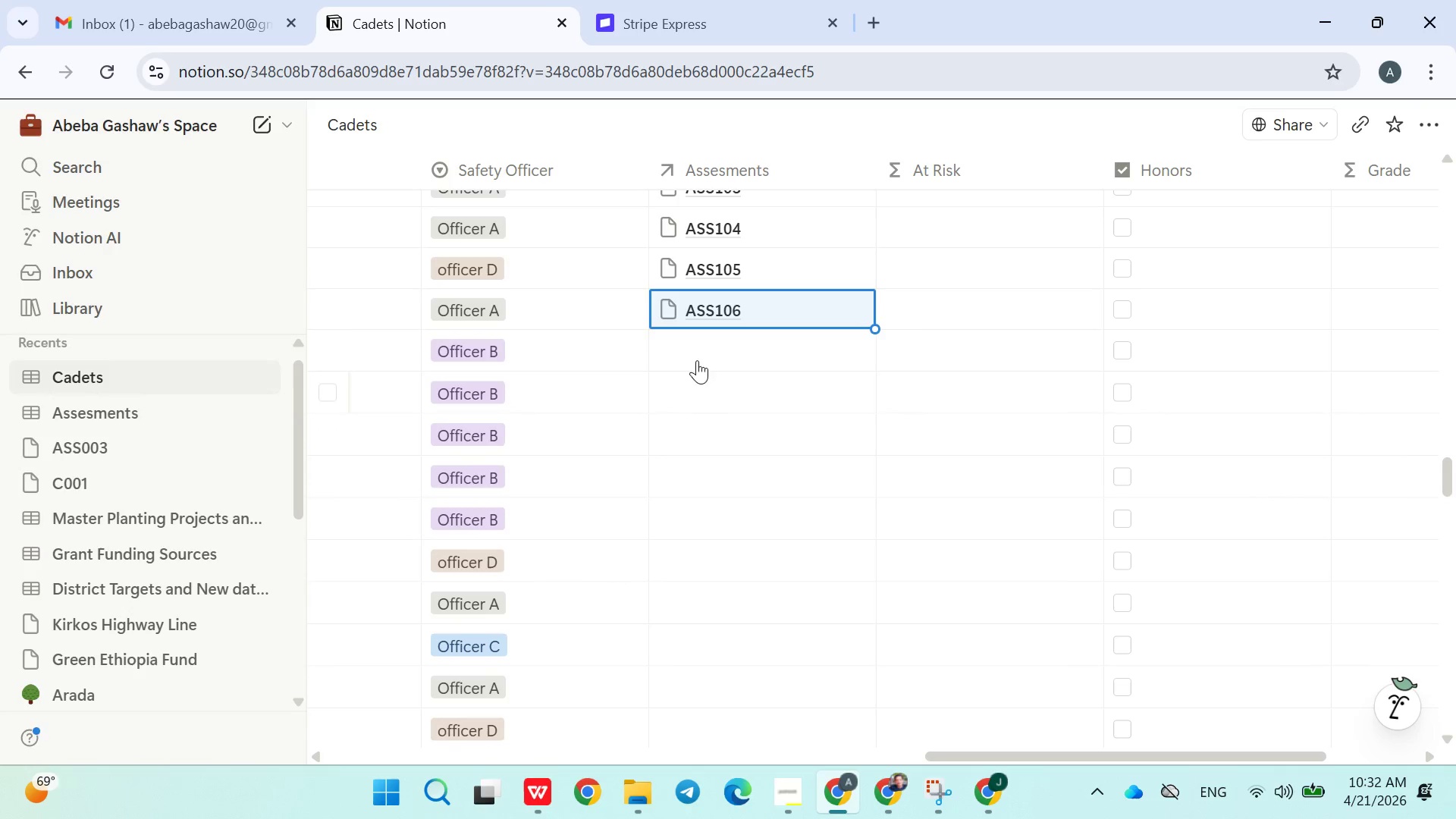 
left_click([708, 355])
 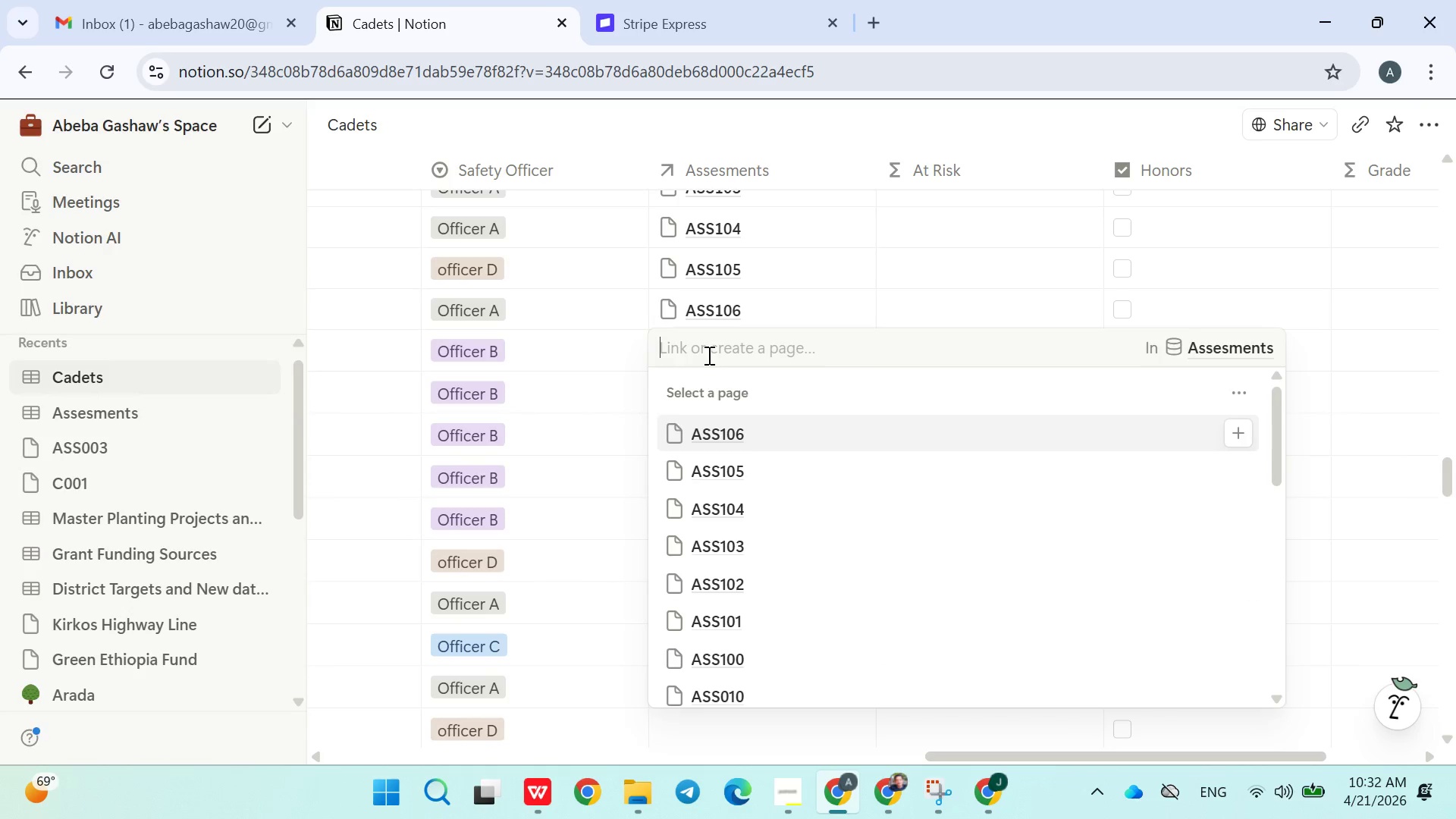 
type(ASS0)
key(Backspace)
type(107)
 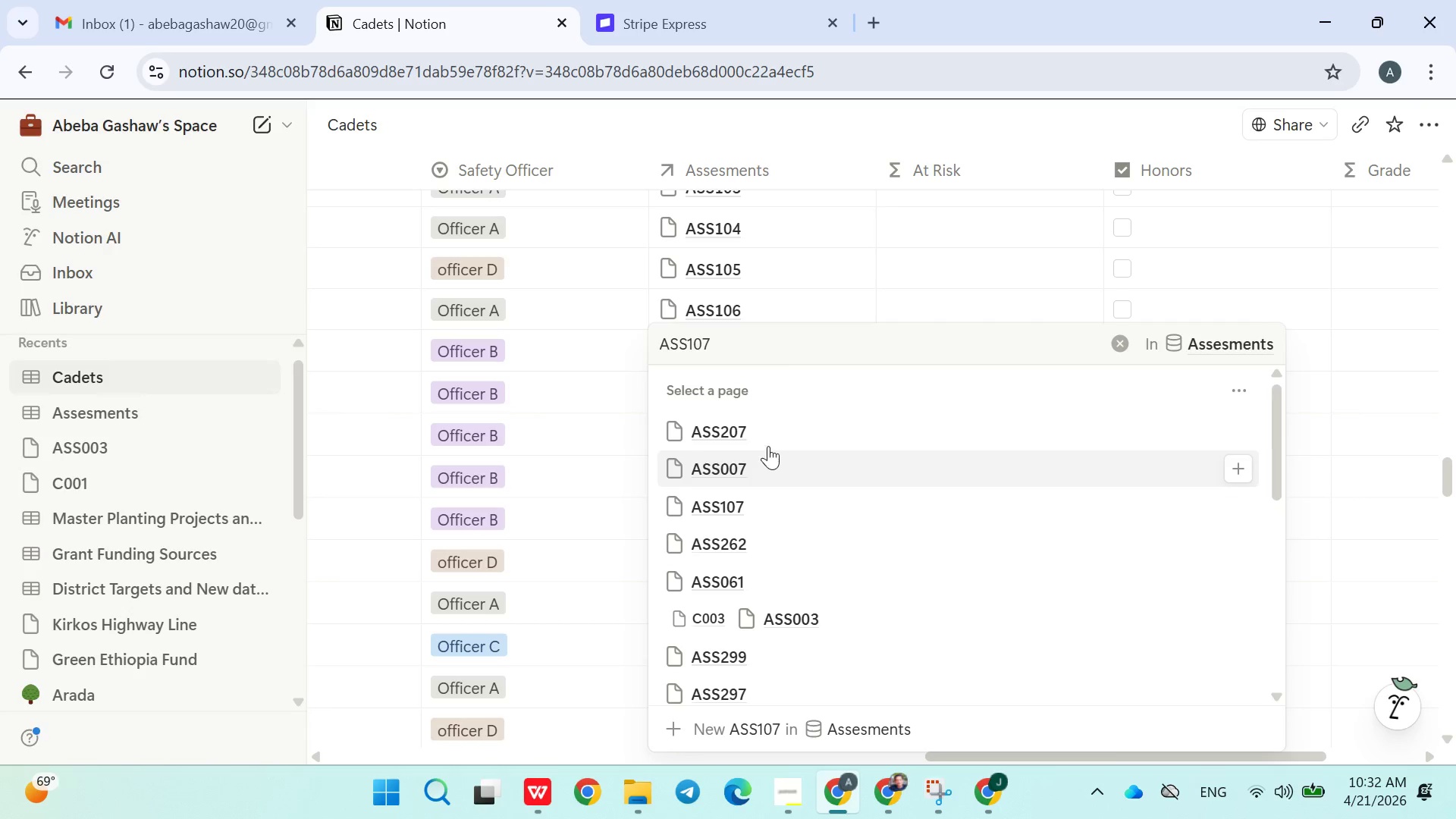 
left_click([753, 504])
 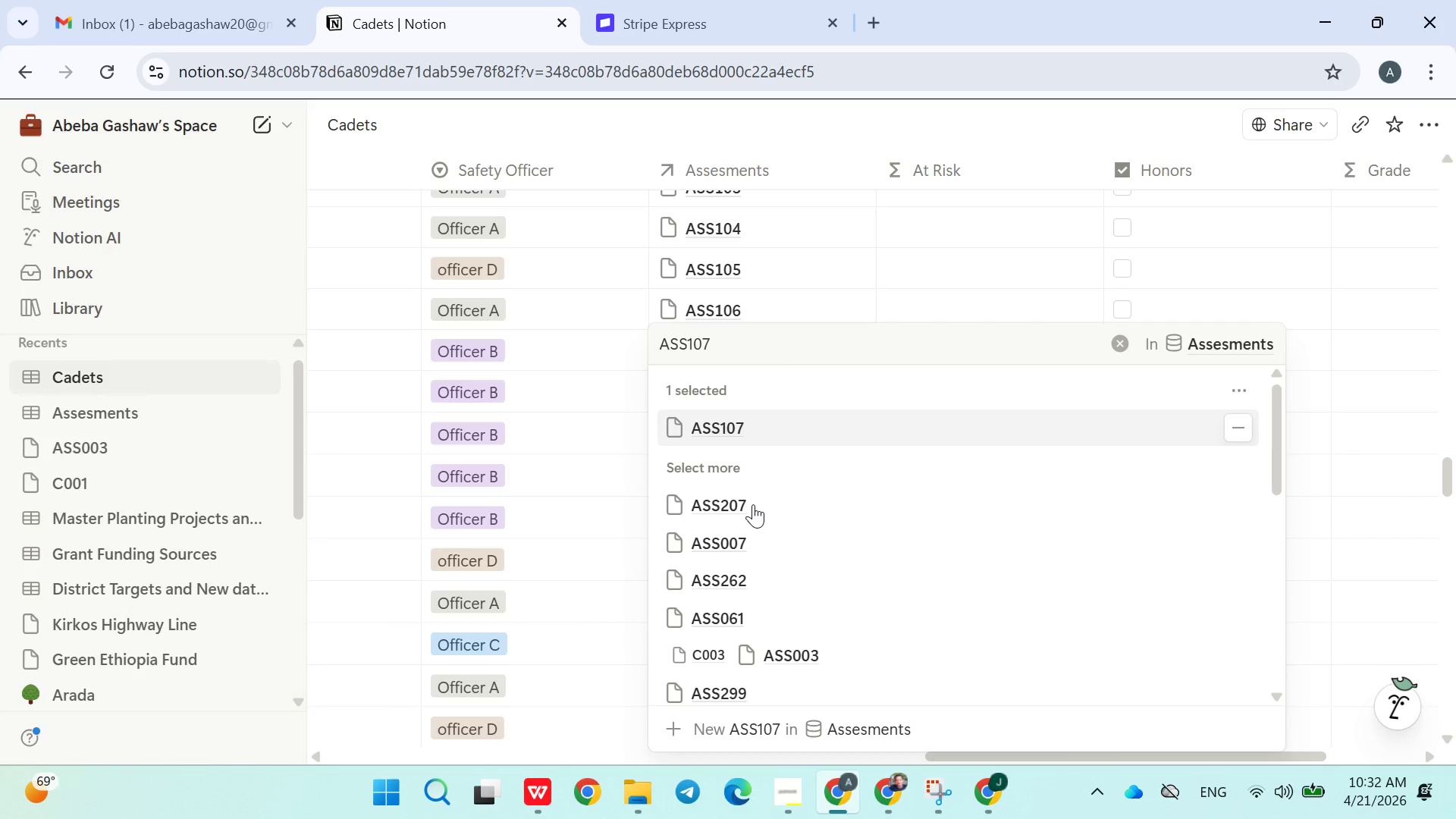 
wait(12.78)
 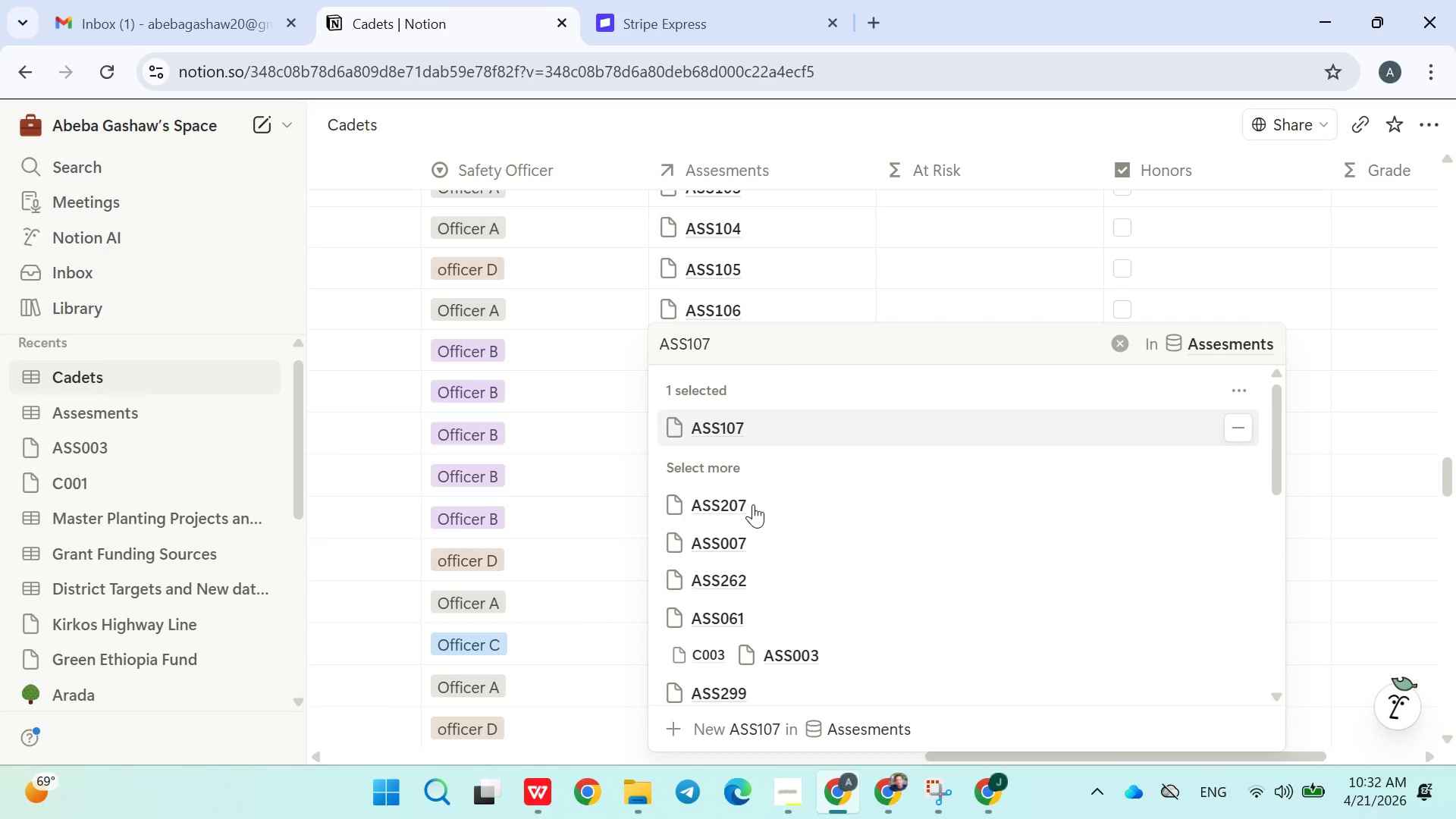 
left_click([612, 468])
 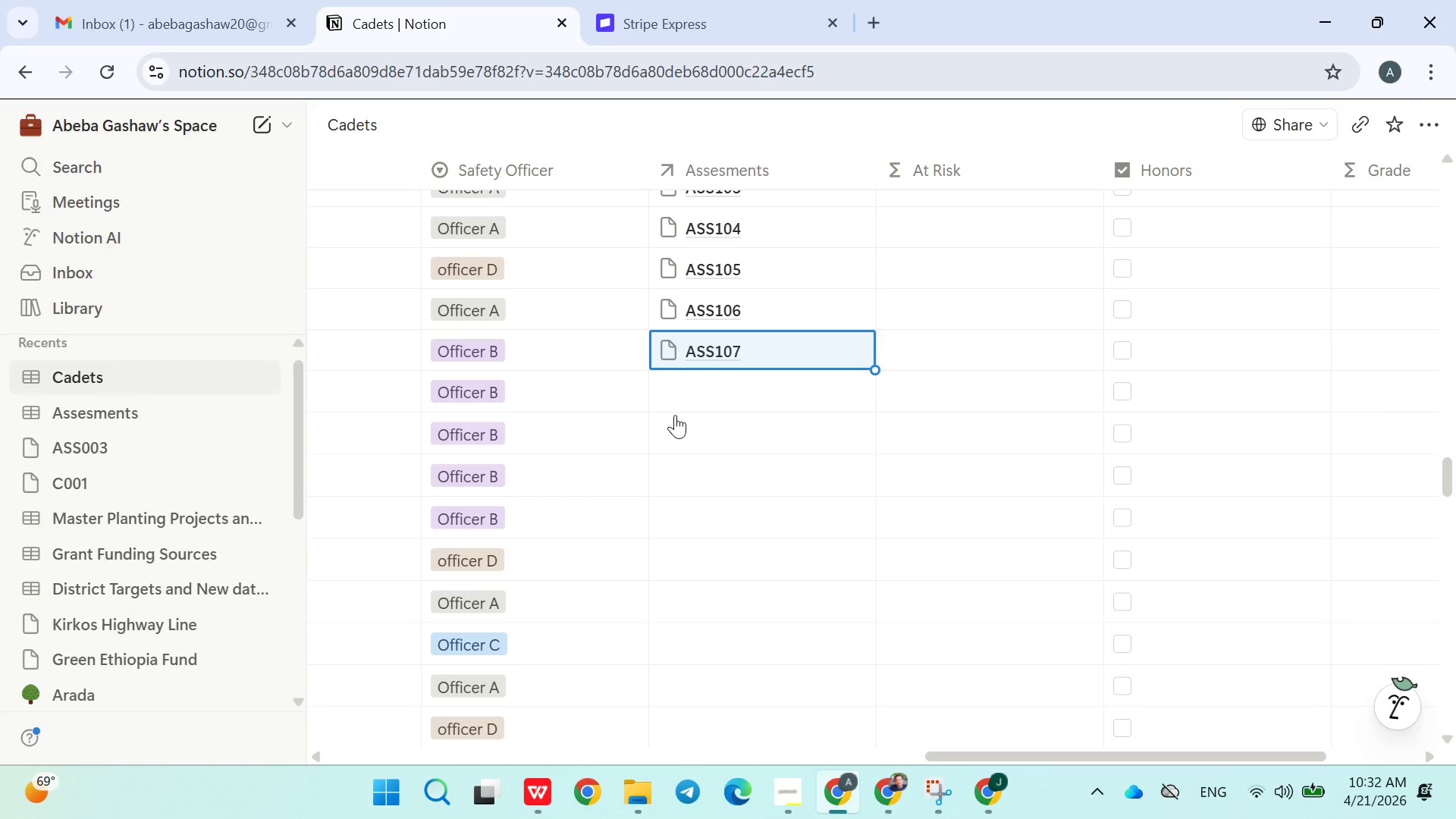 
left_click([717, 384])
 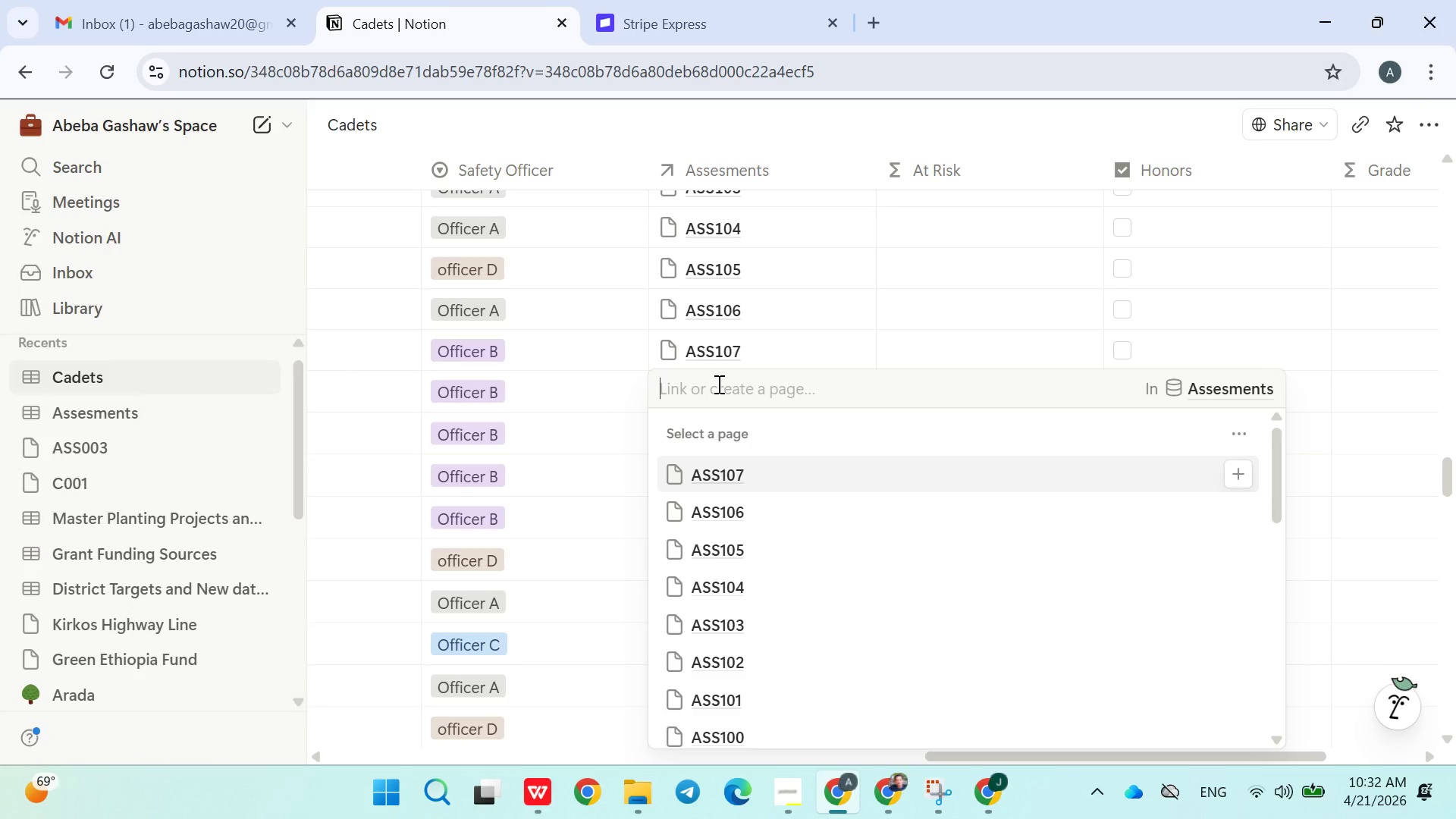 
type(ASS108)
 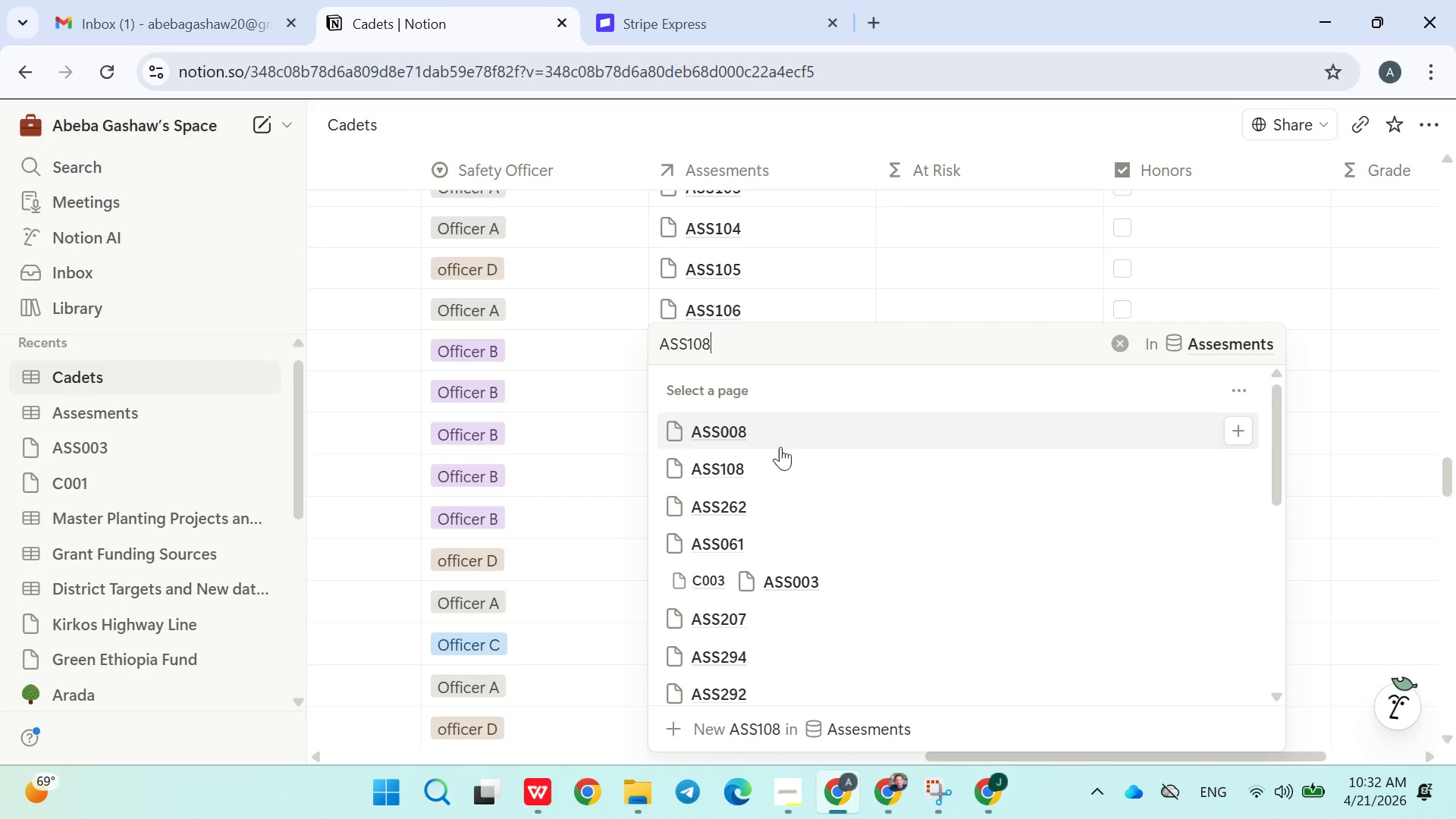 
left_click([770, 469])
 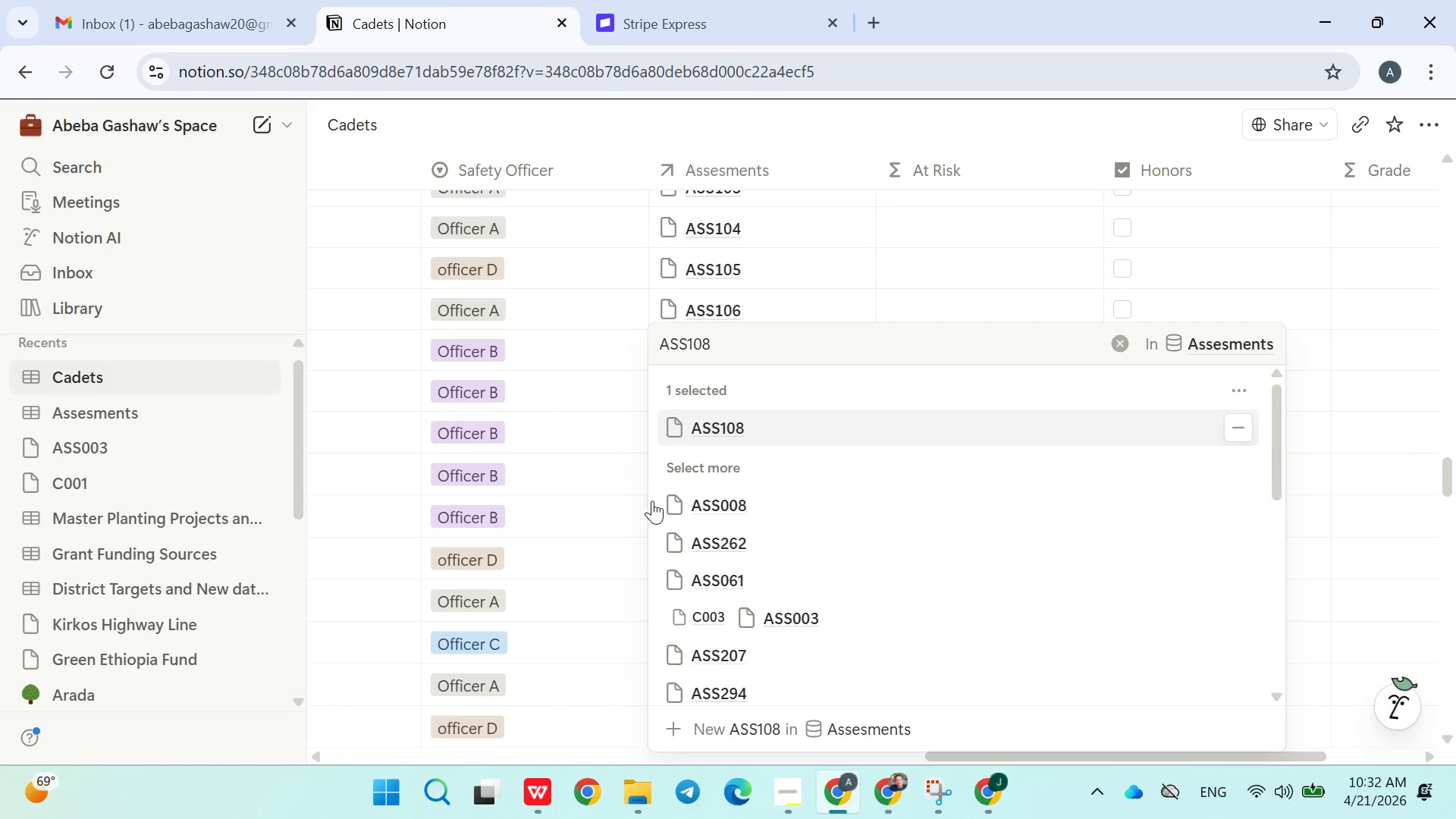 
left_click([607, 503])
 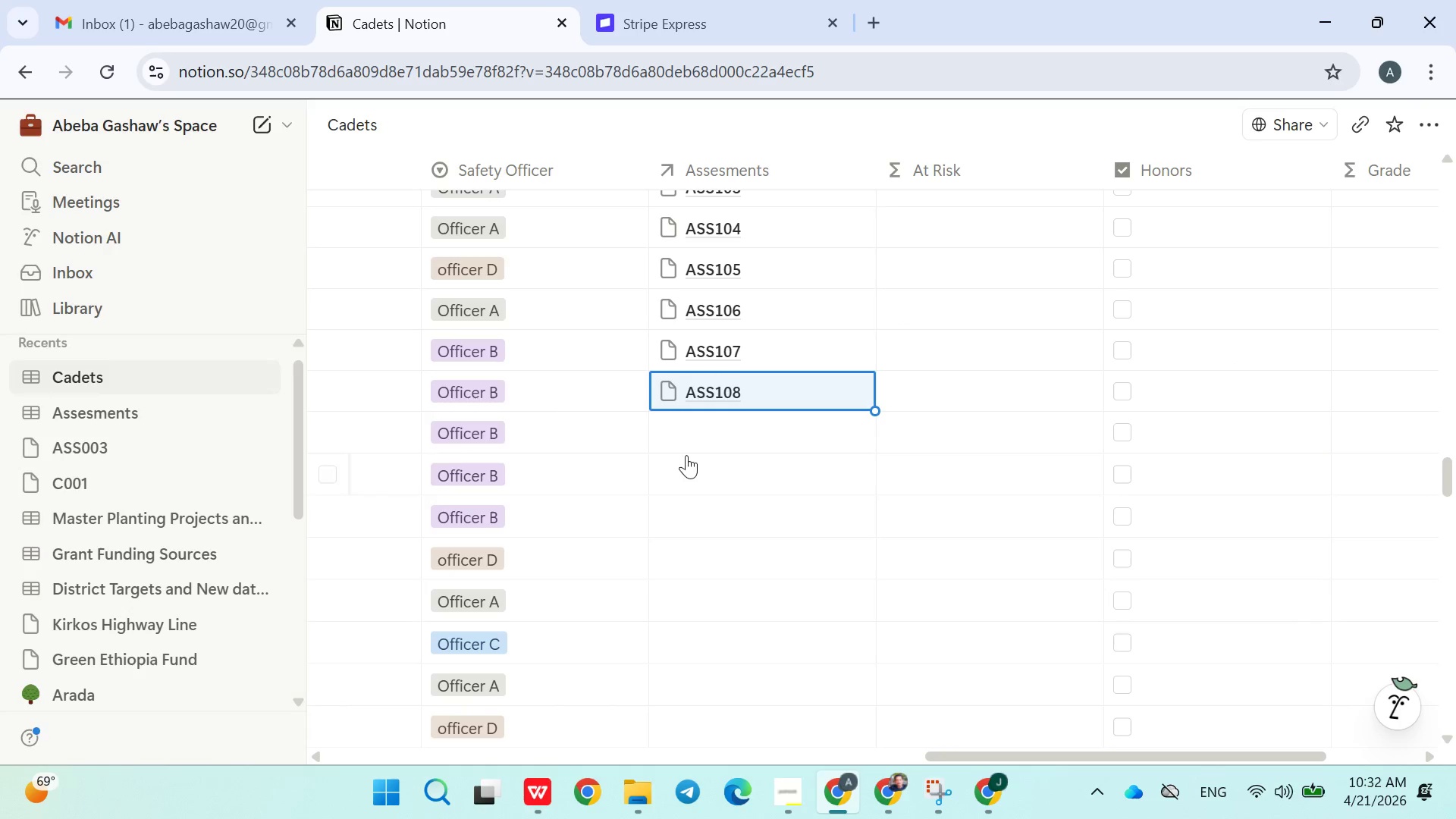 
left_click([699, 437])
 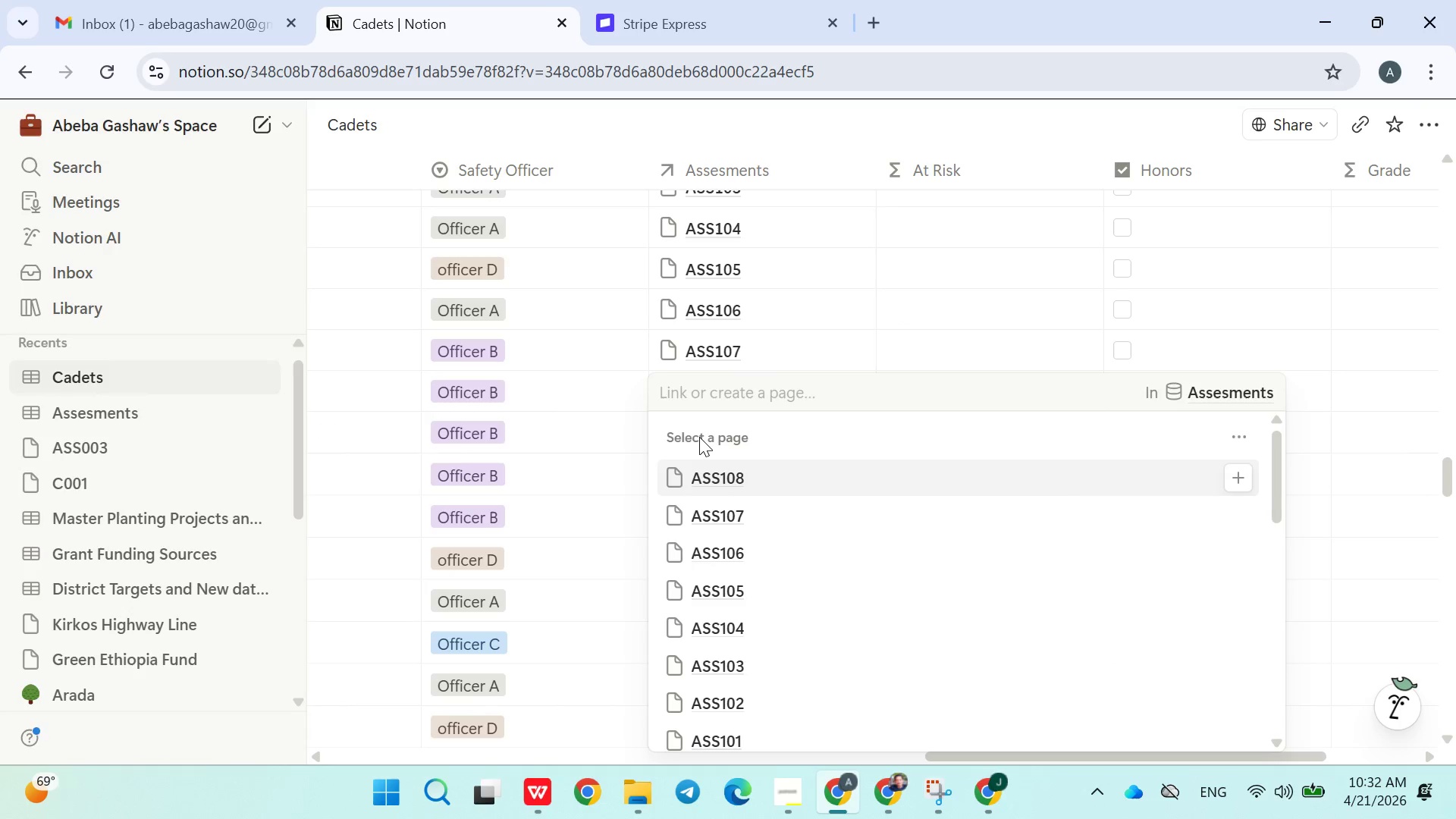 
type(ASS109)
 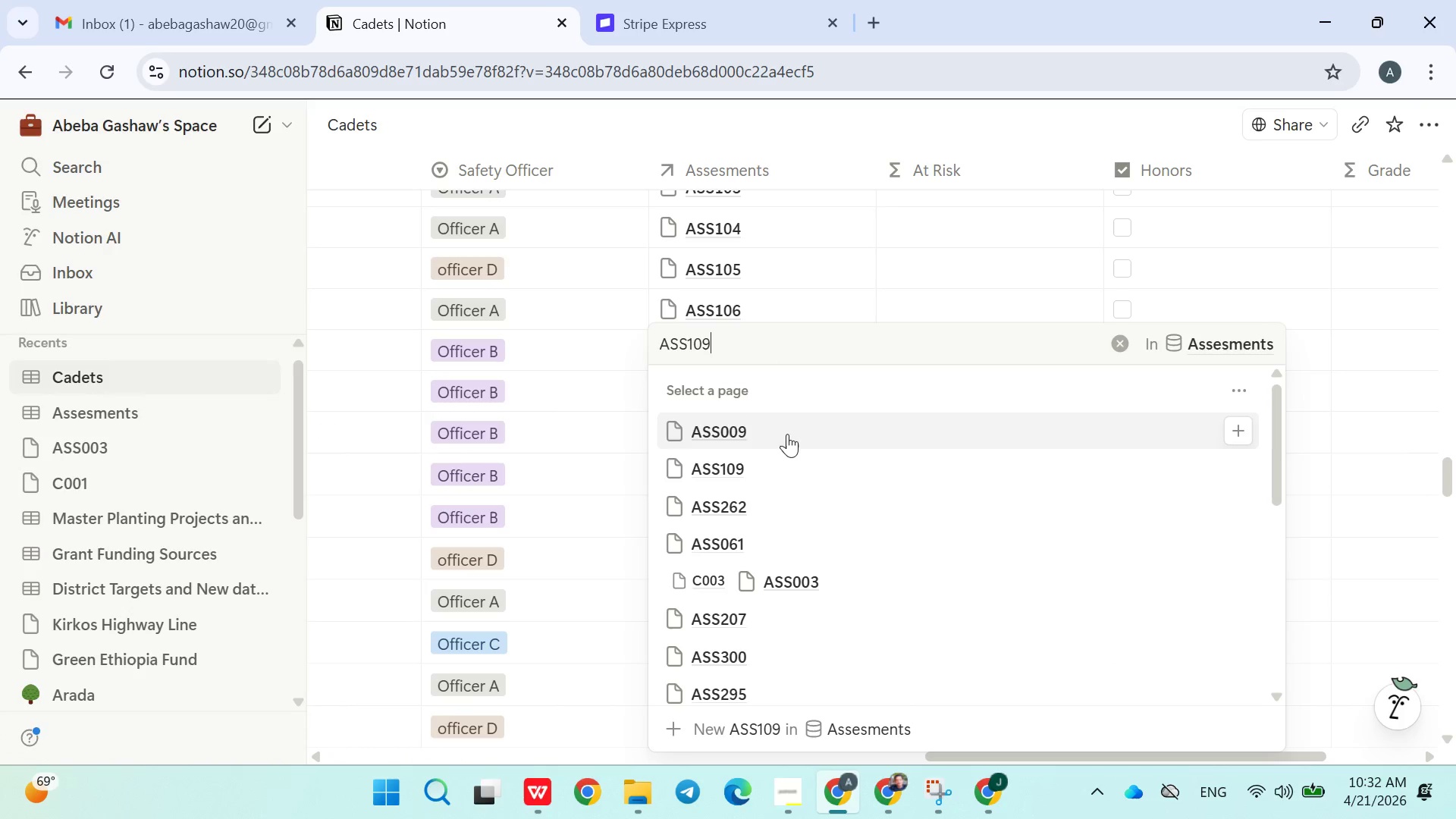 
left_click([768, 467])
 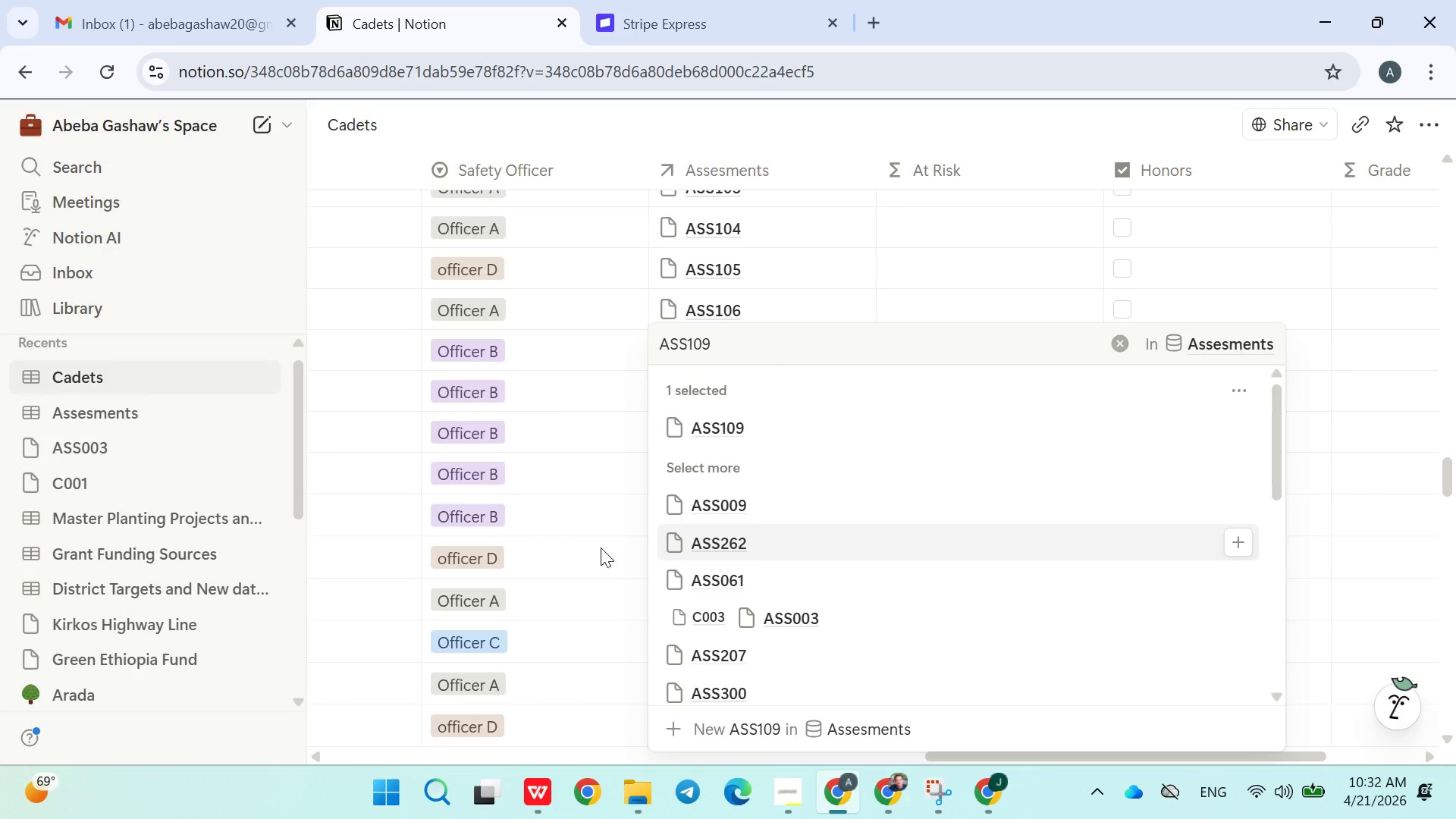 
left_click([600, 548])
 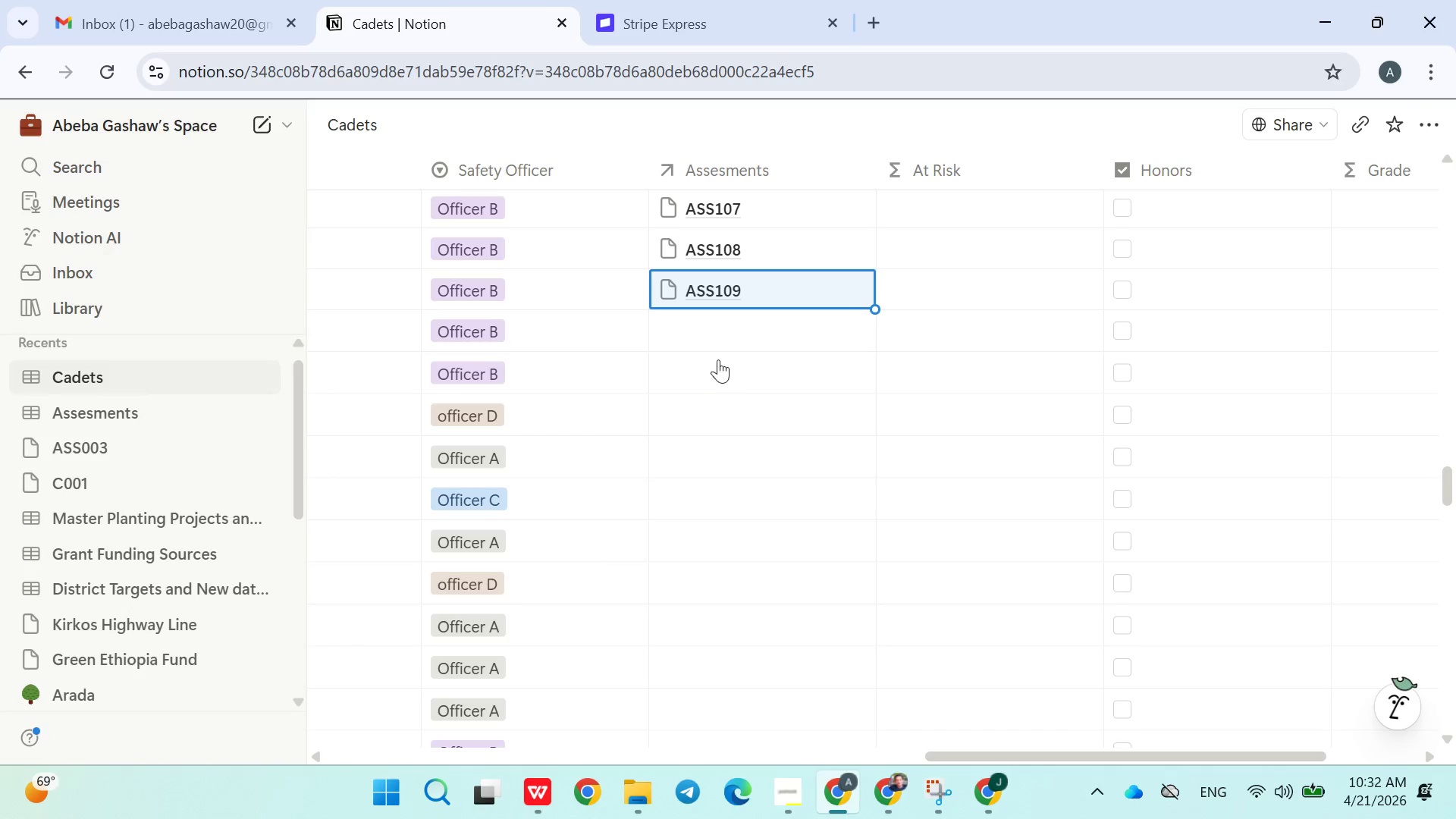 
left_click([714, 344])
 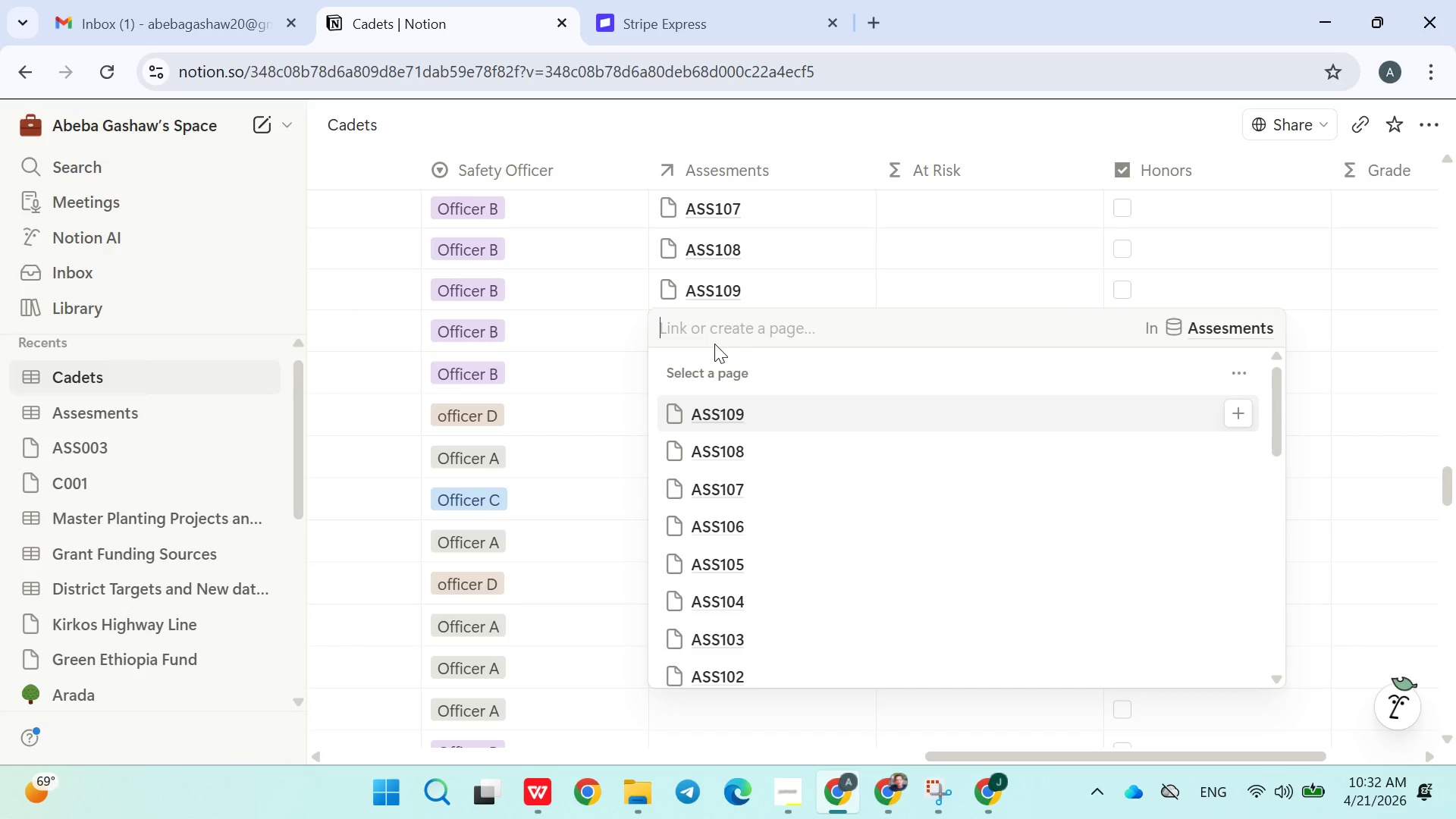 
type(ASS110)
 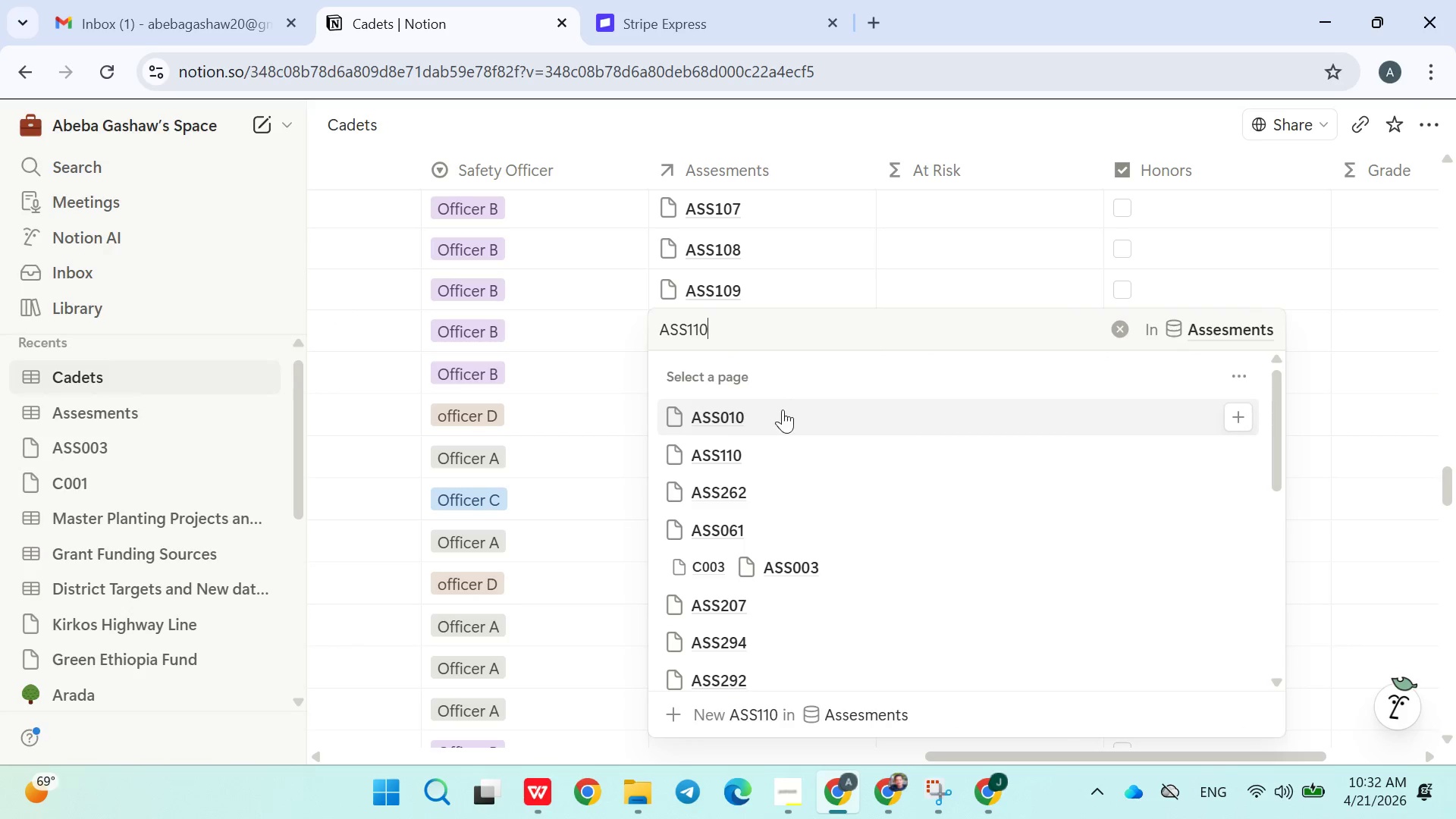 
left_click([764, 442])
 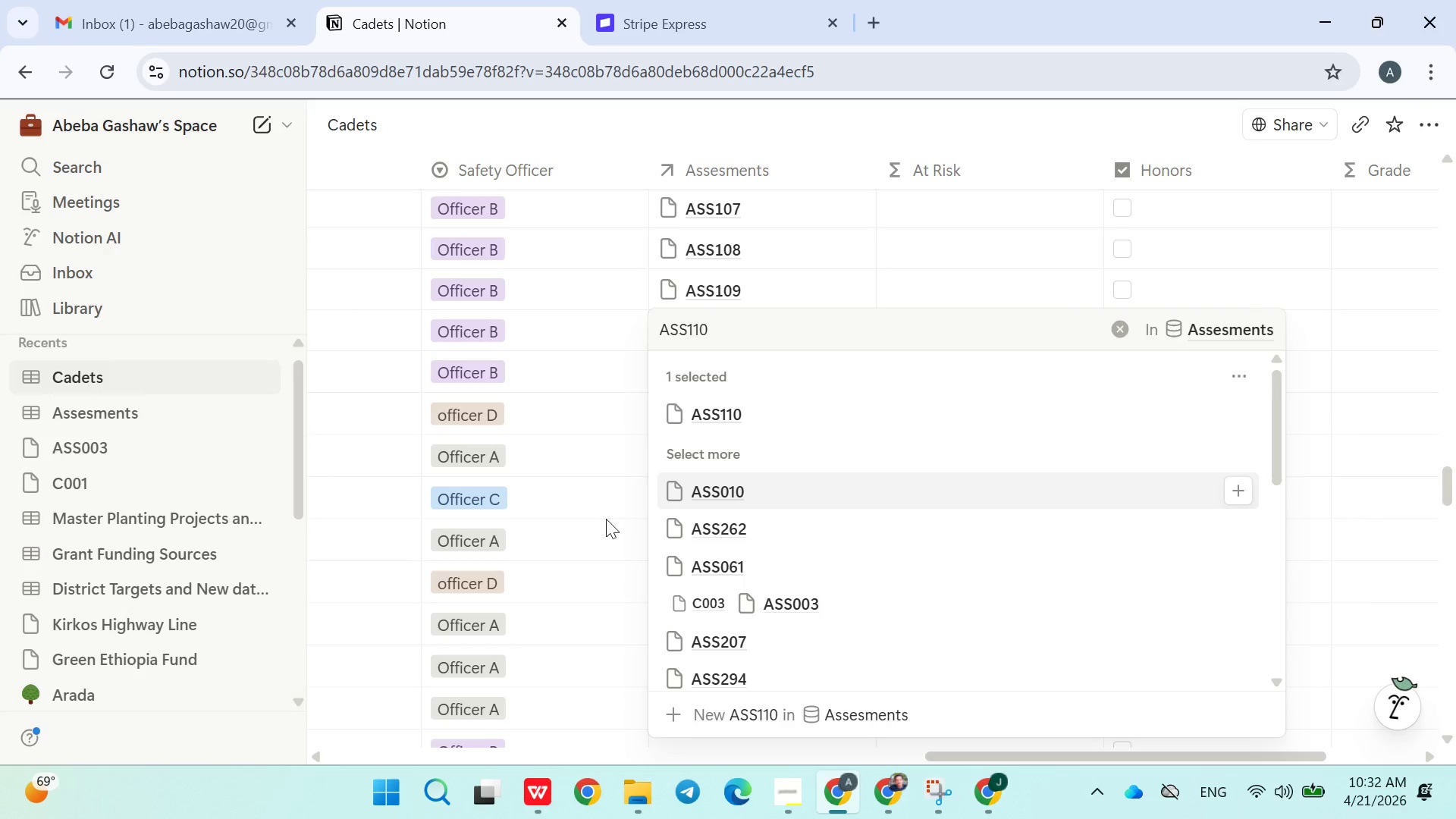 
left_click([601, 519])
 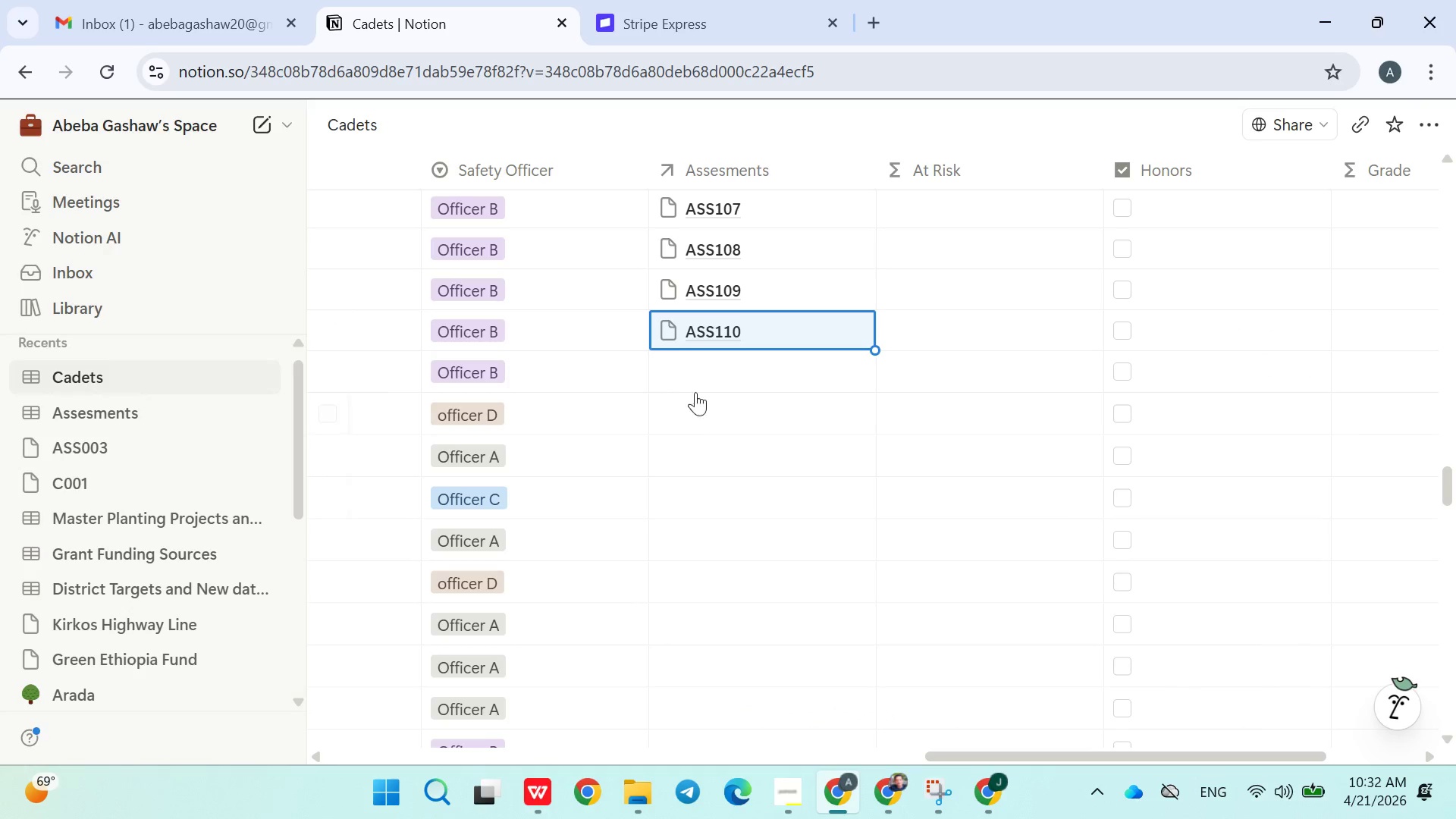 
left_click([708, 373])
 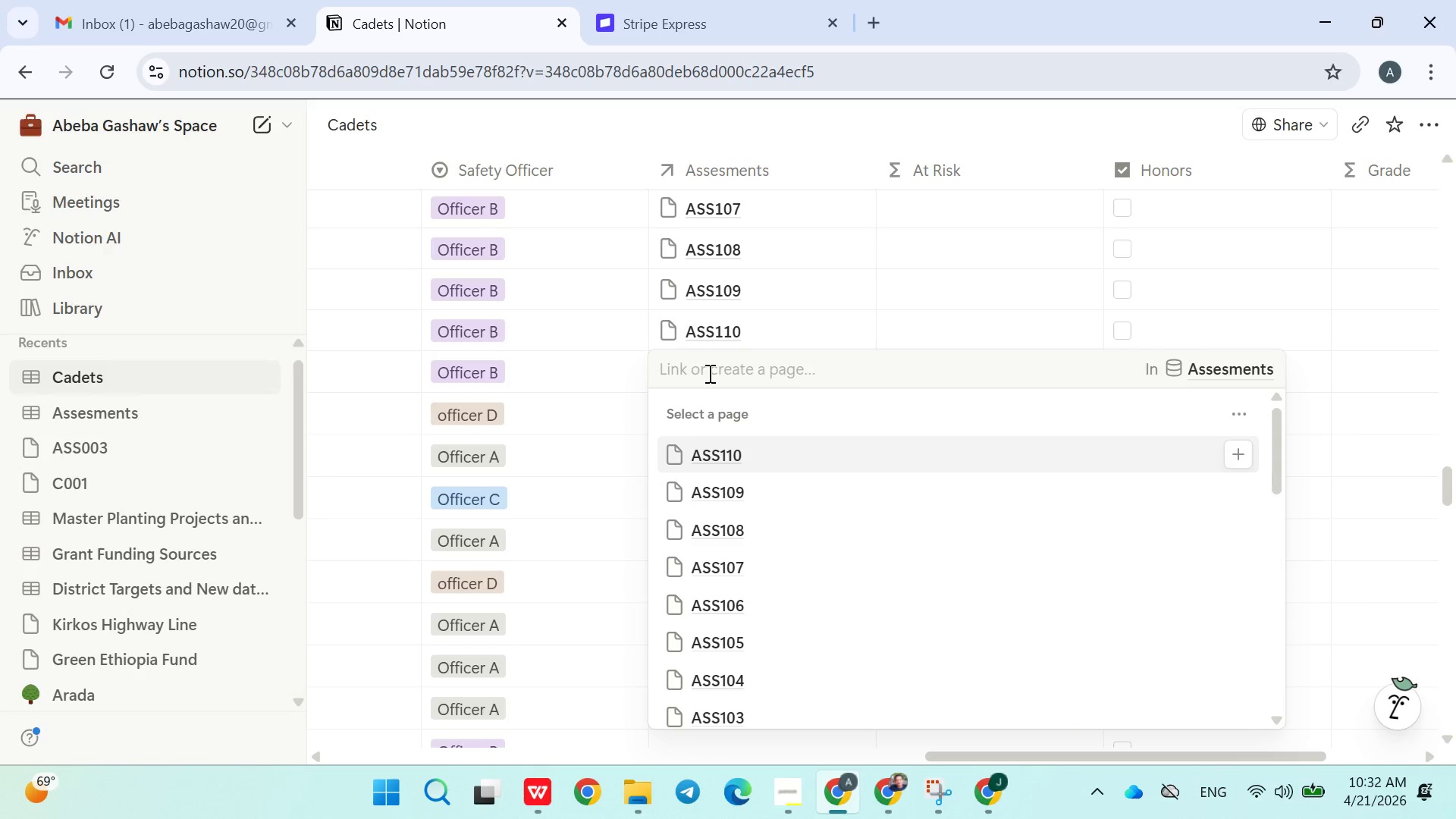 
type(ASS112)
key(Backspace)
type(2)
key(Backspace)
type(1)
 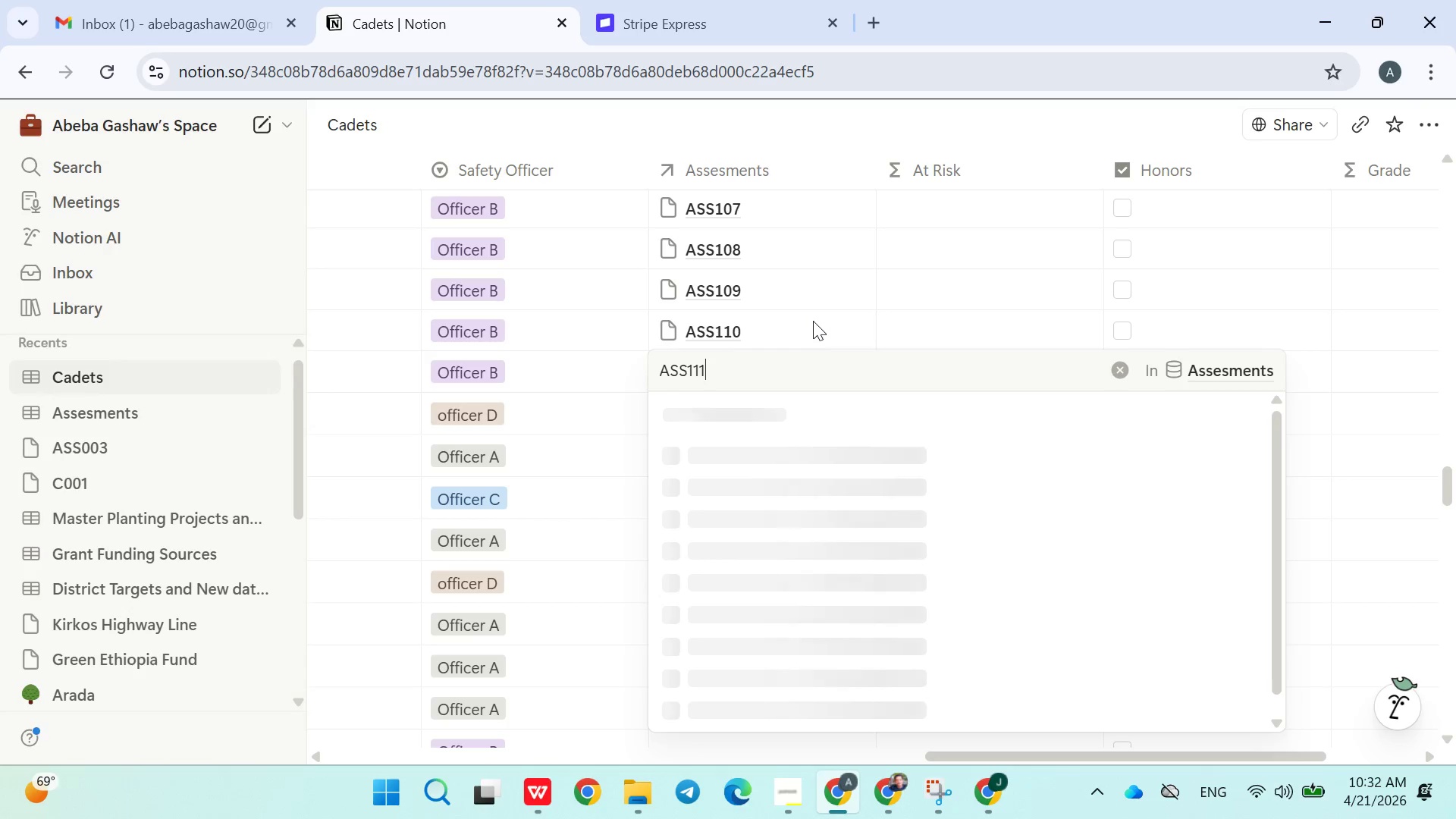 
wait(6.41)
 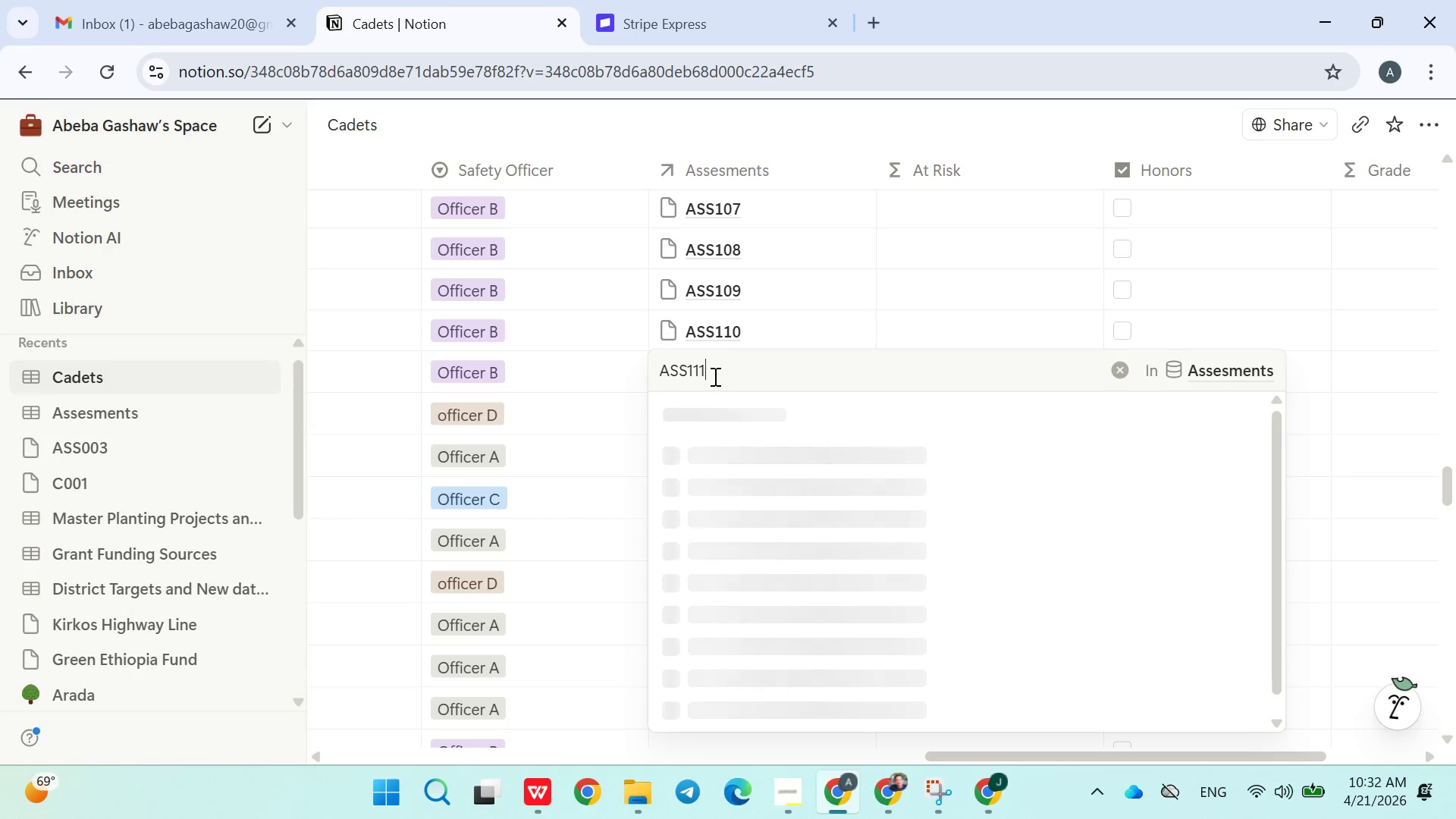 
mouse_move([793, 371])
 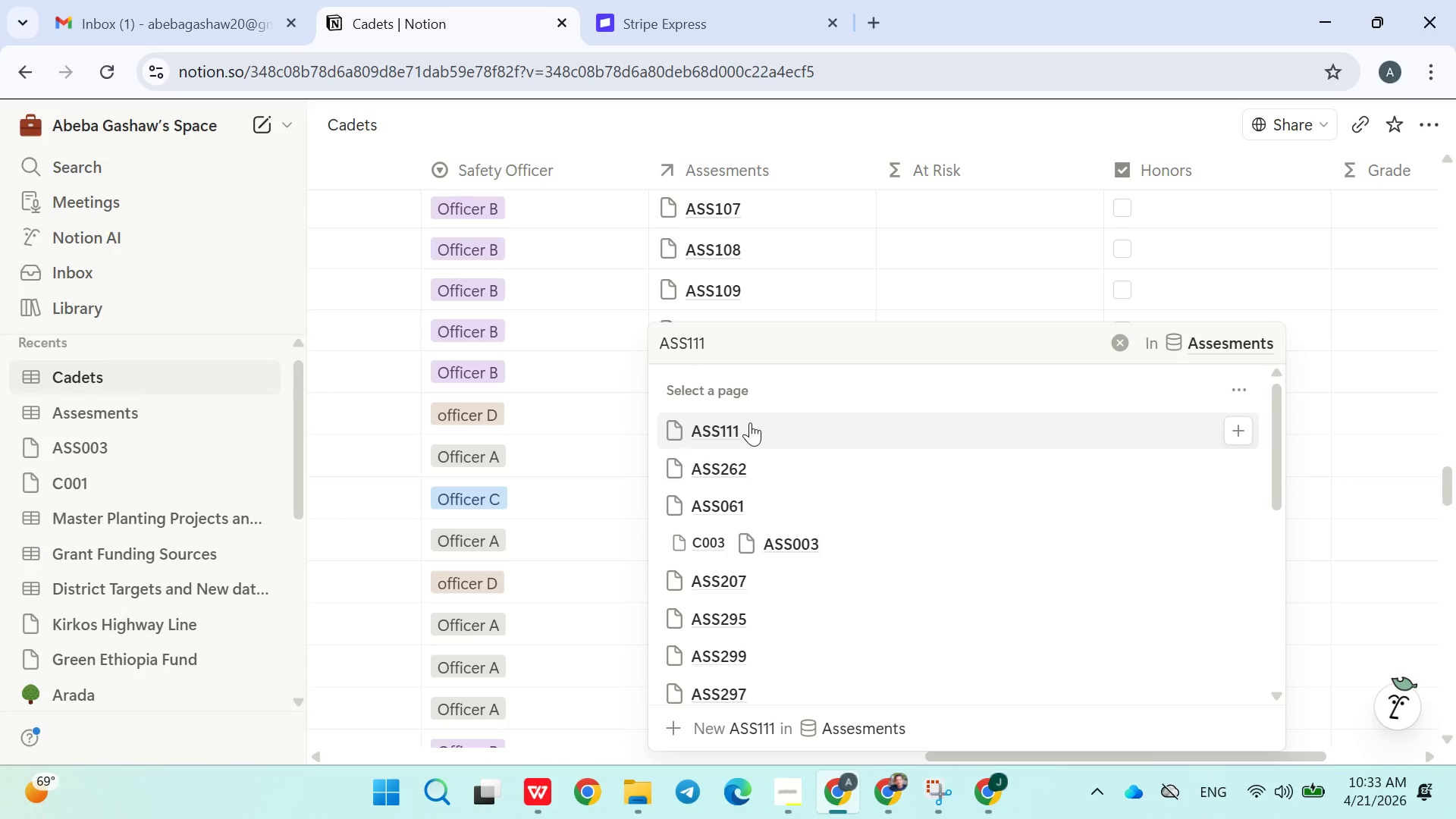 
left_click([750, 422])
 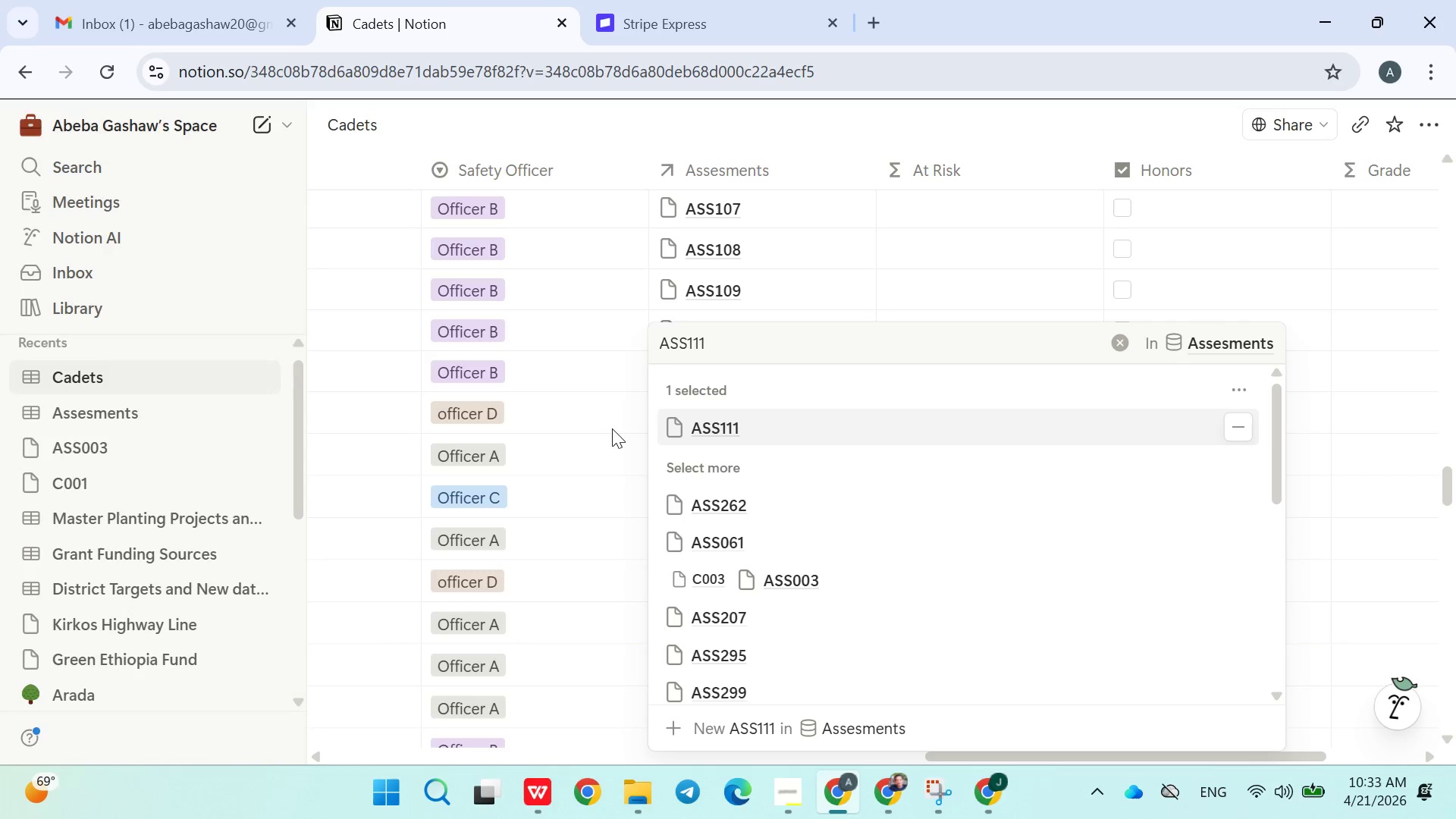 
left_click([612, 428])
 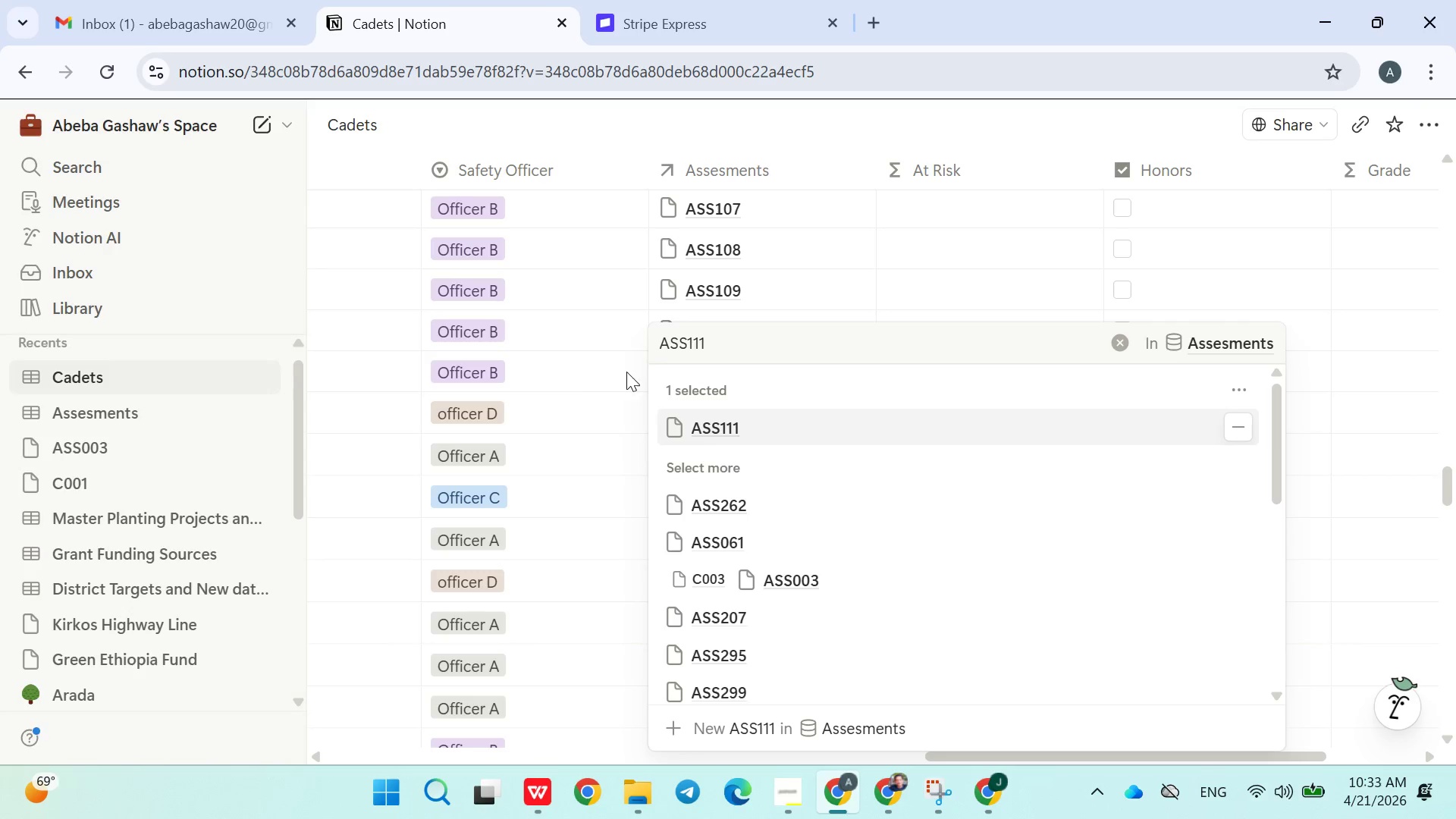 
mouse_move([610, 340])
 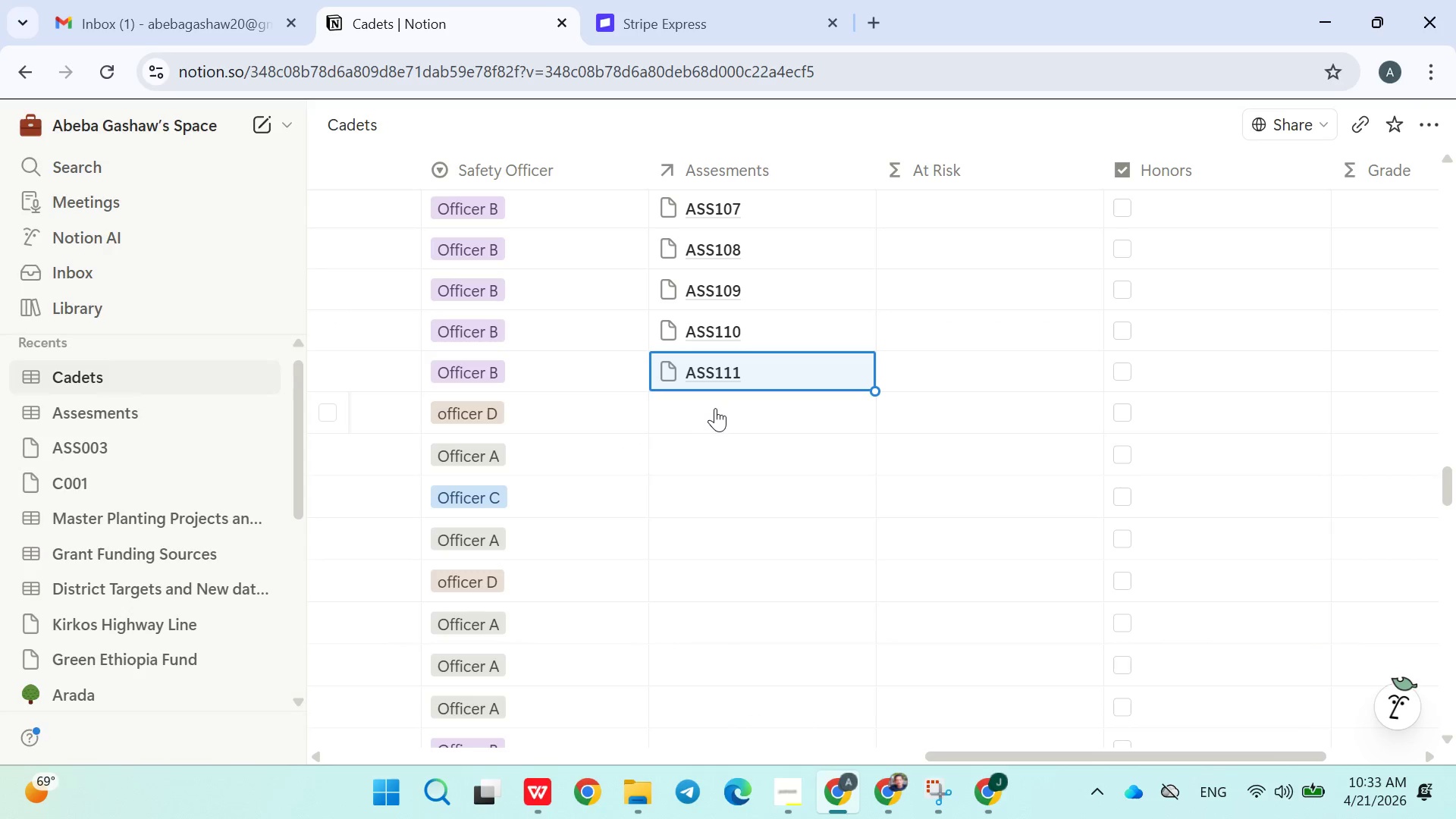 
left_click([716, 408])
 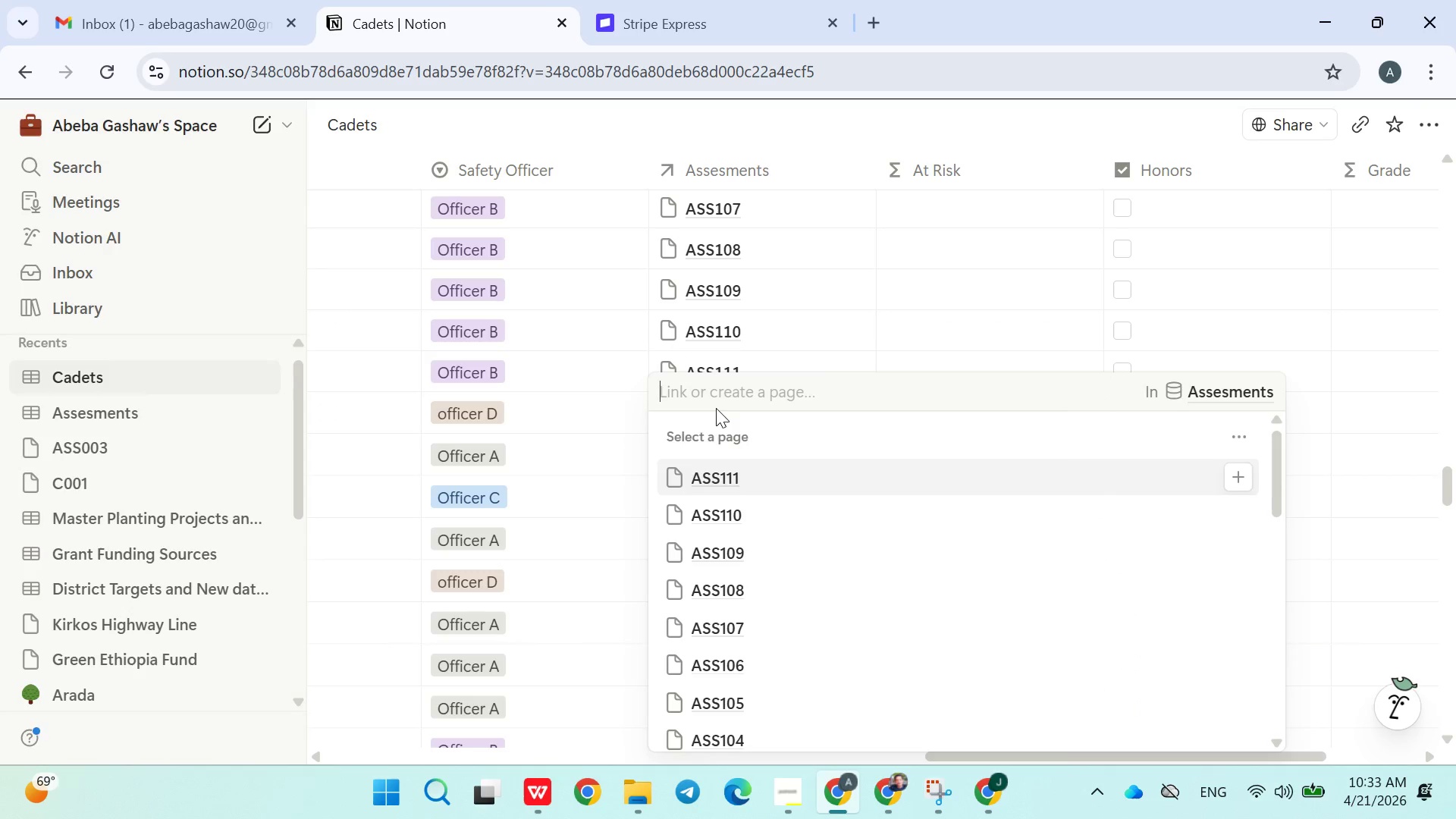 
type(ASS112)
 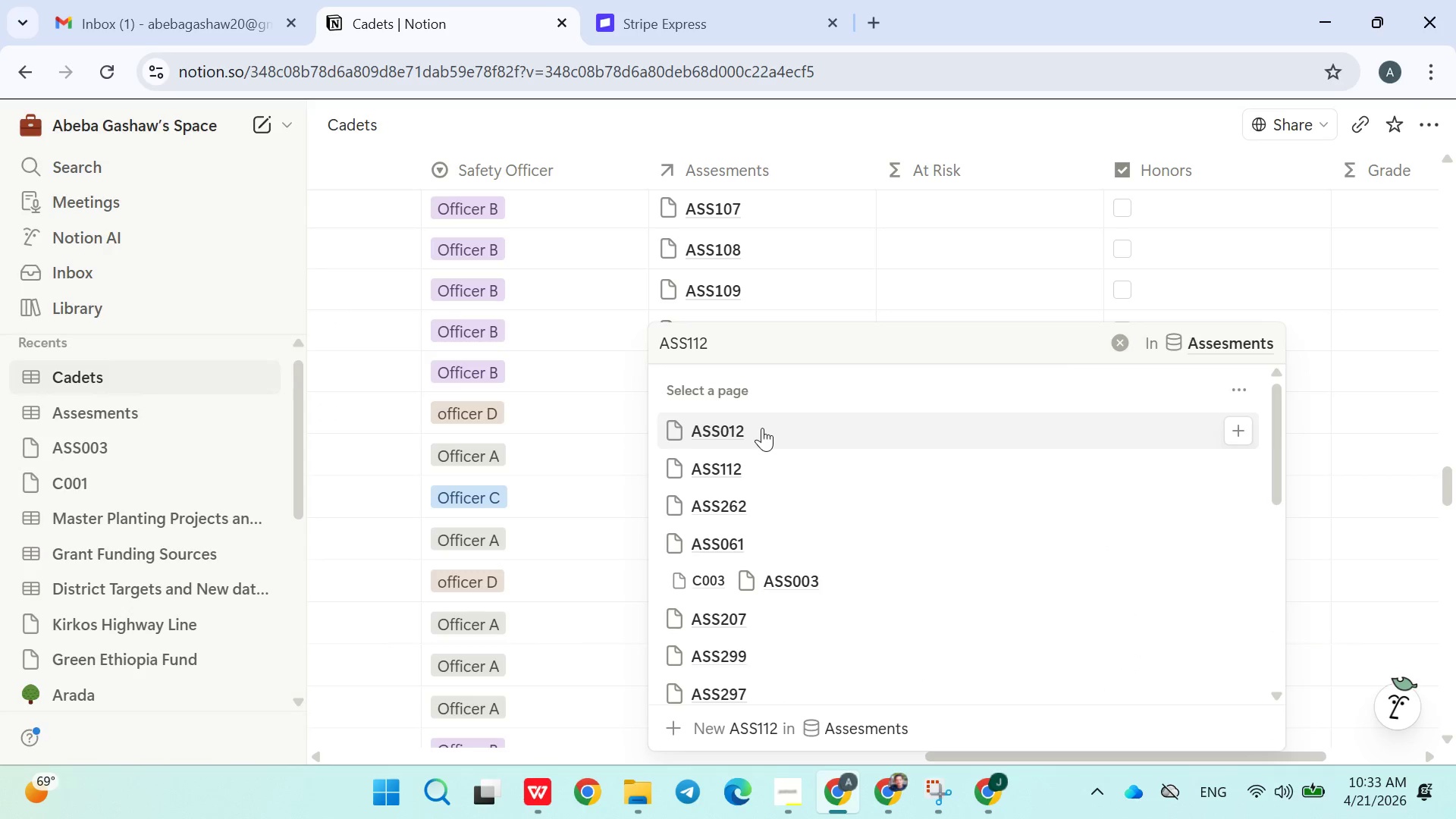 
left_click([744, 463])
 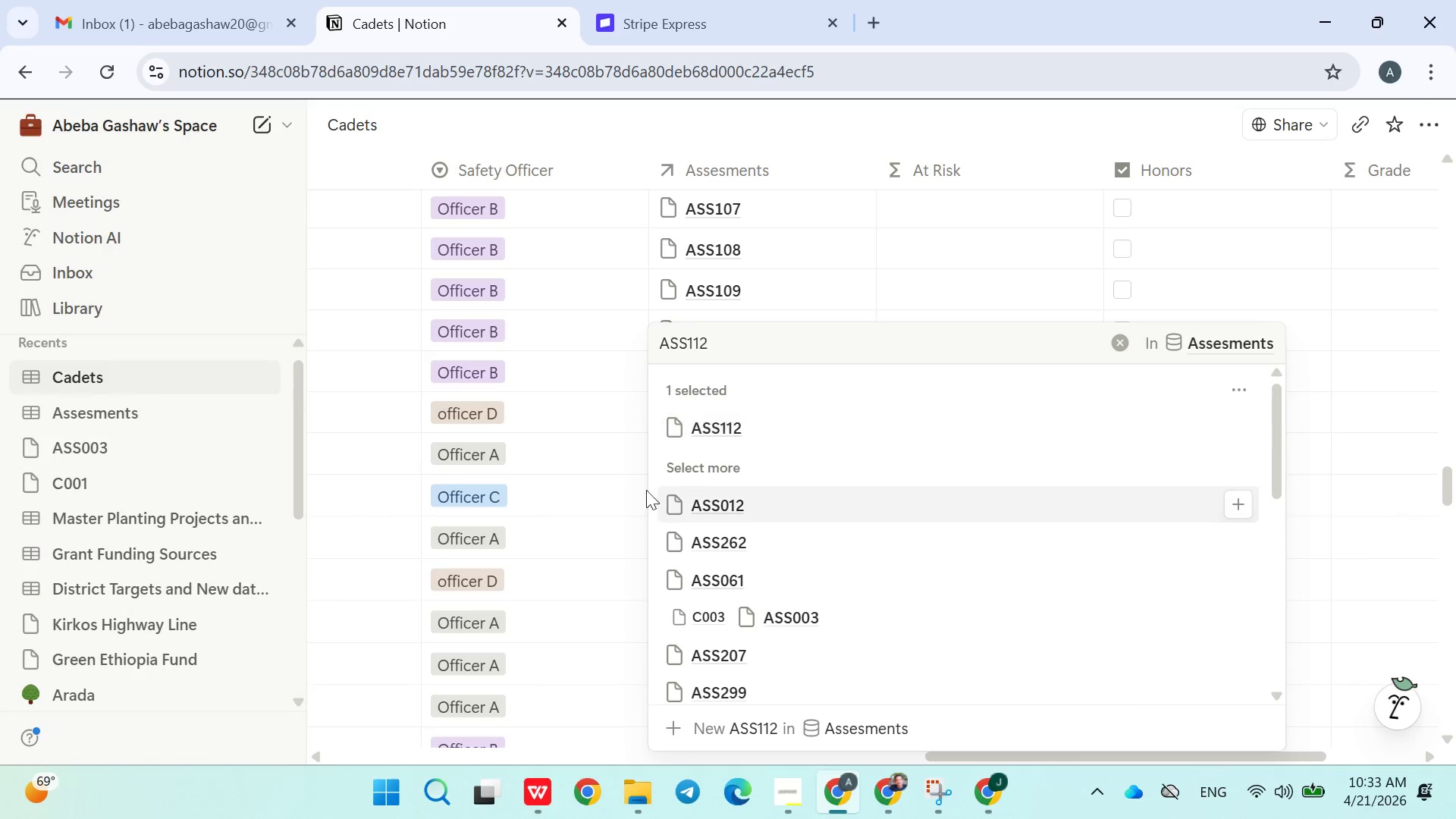 
left_click([640, 491])
 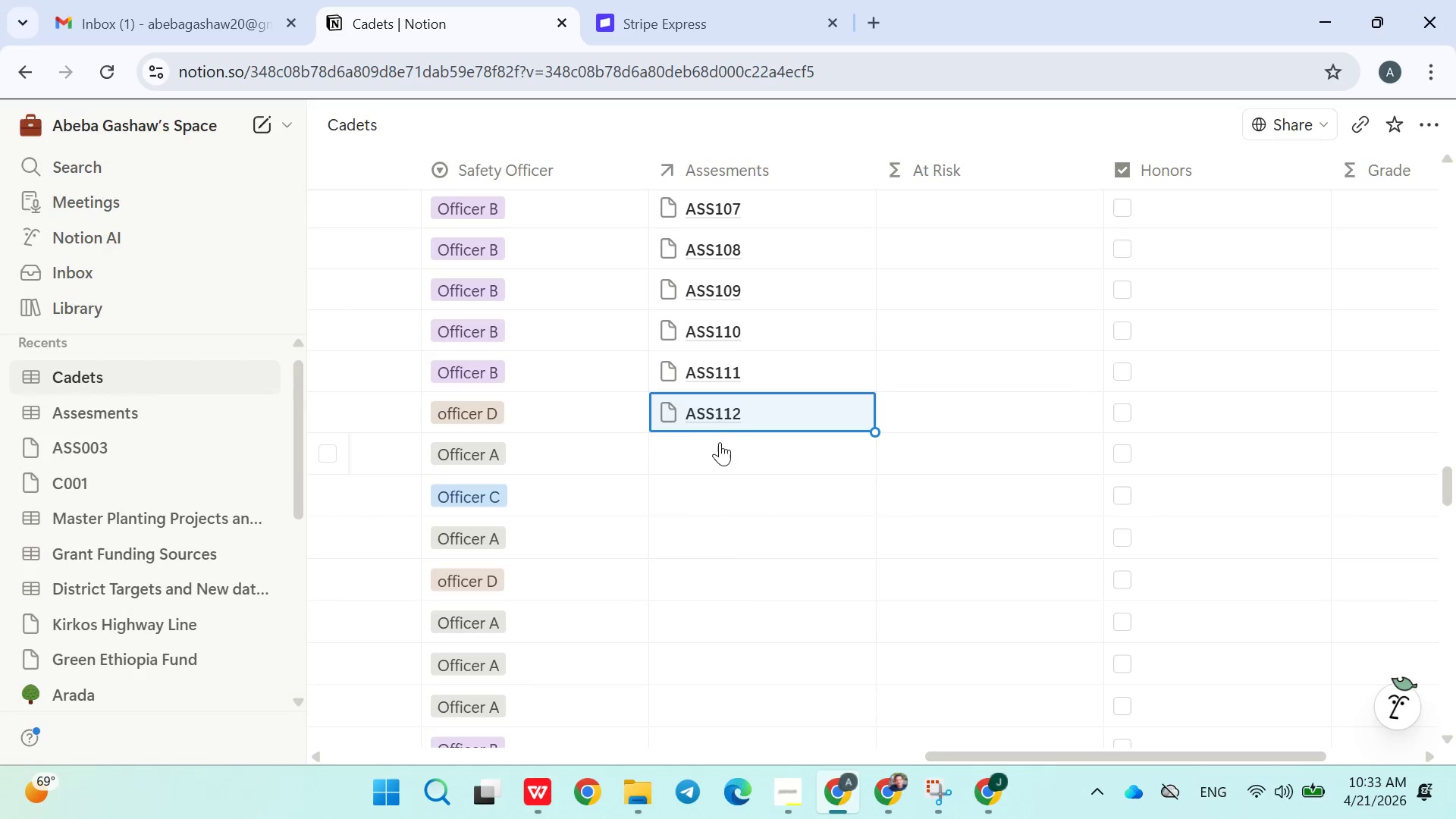 
left_click([715, 453])
 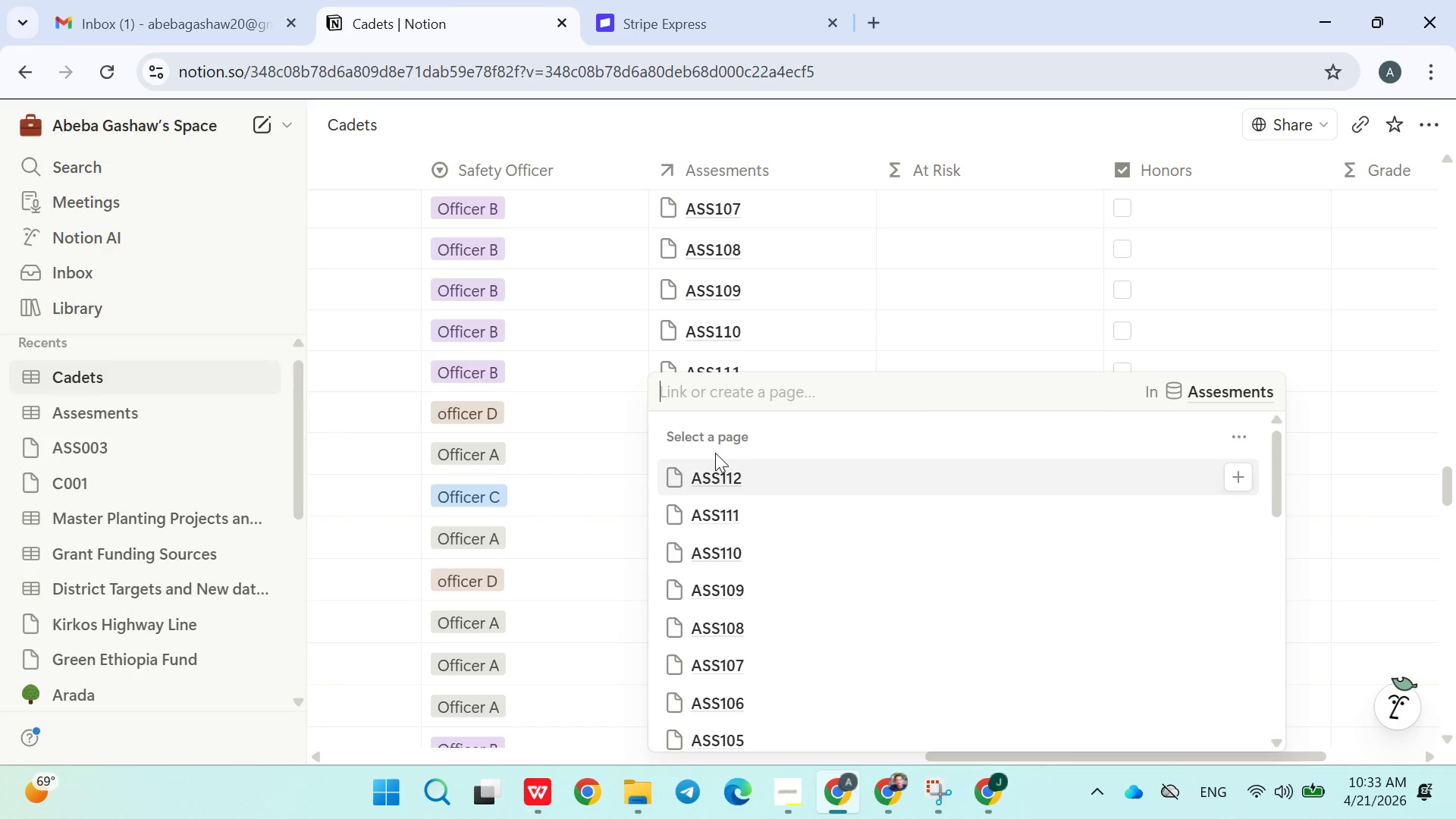 
type(ASS113)
 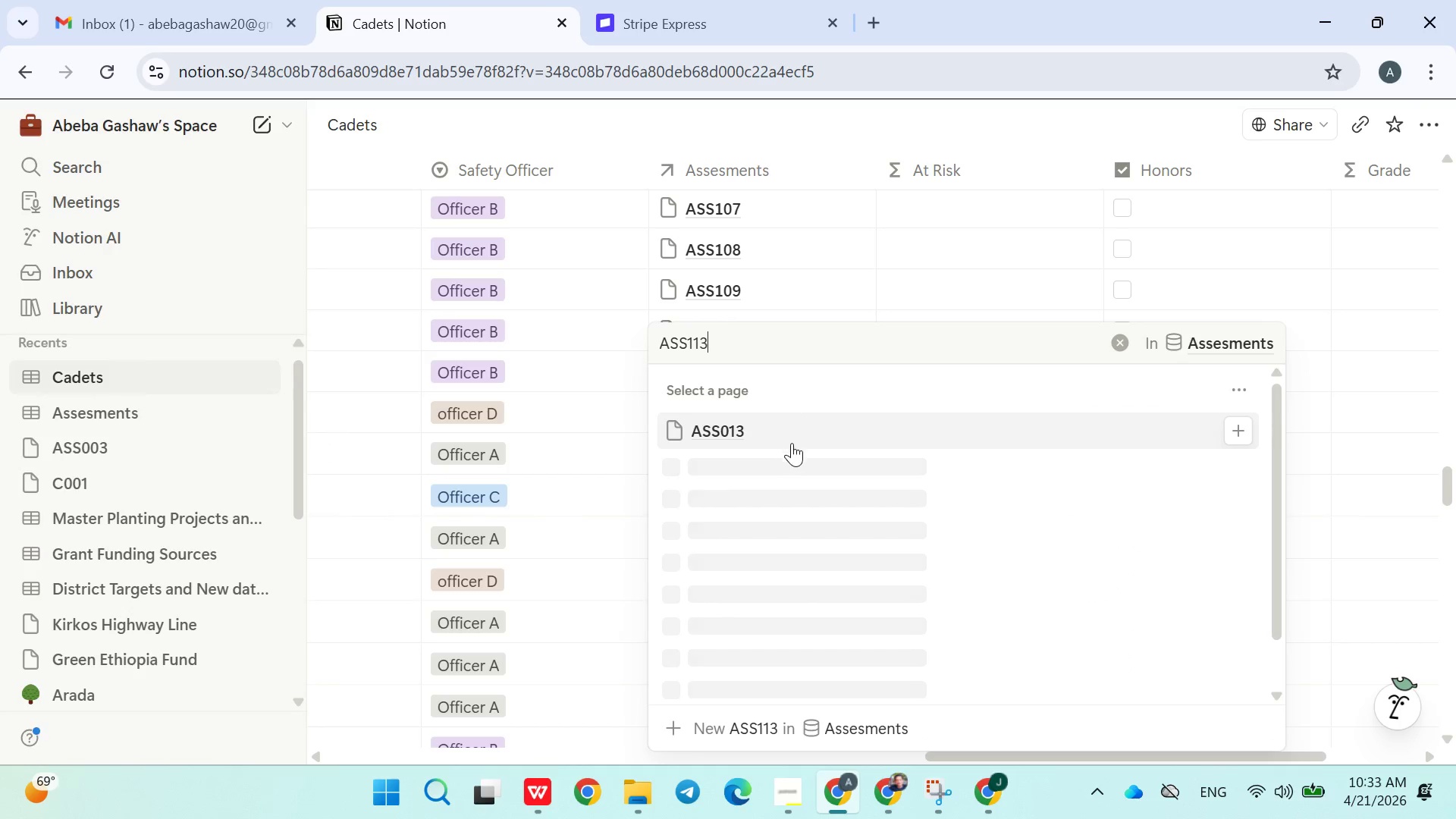 
left_click([760, 460])
 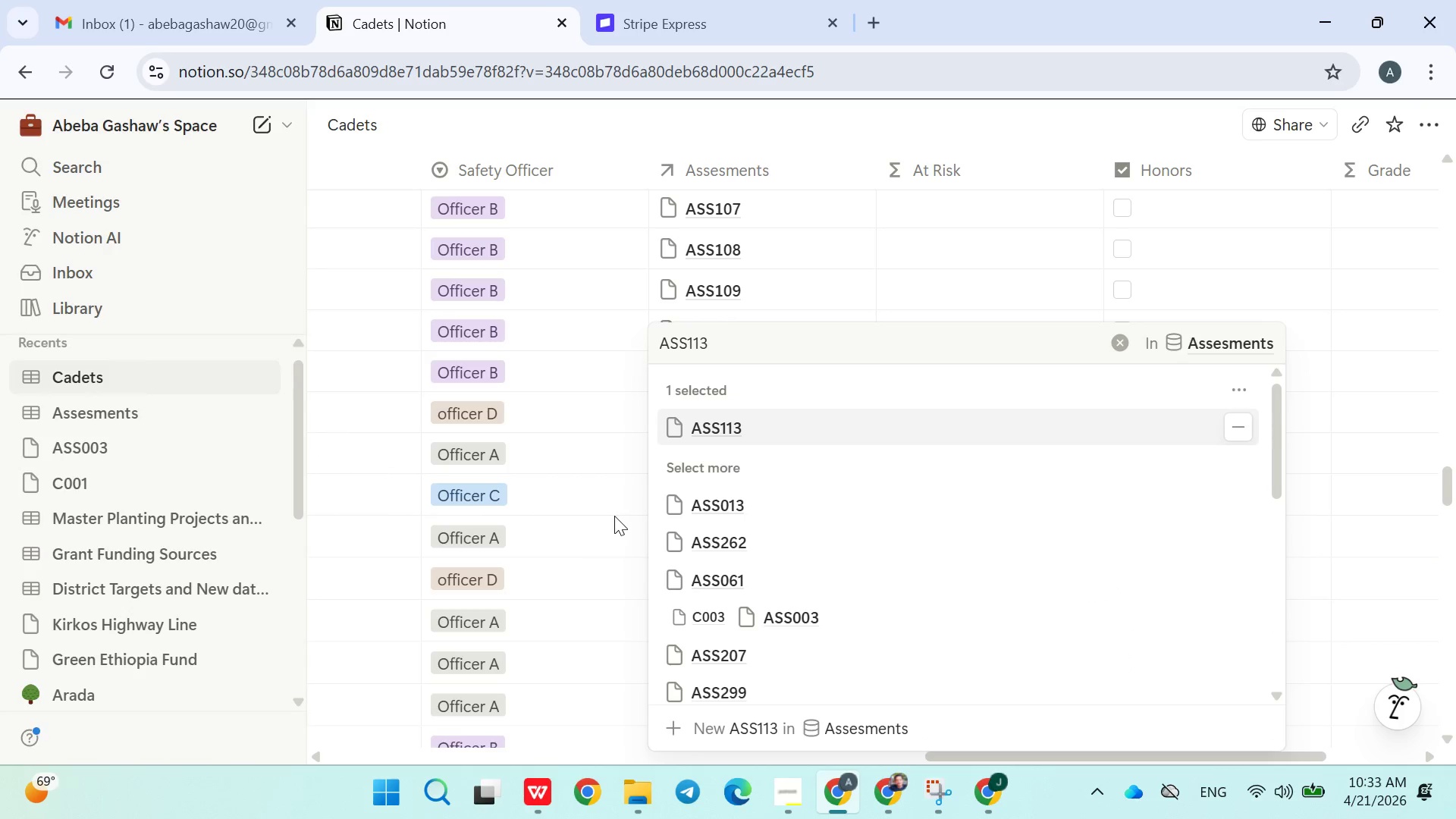 
left_click([614, 516])
 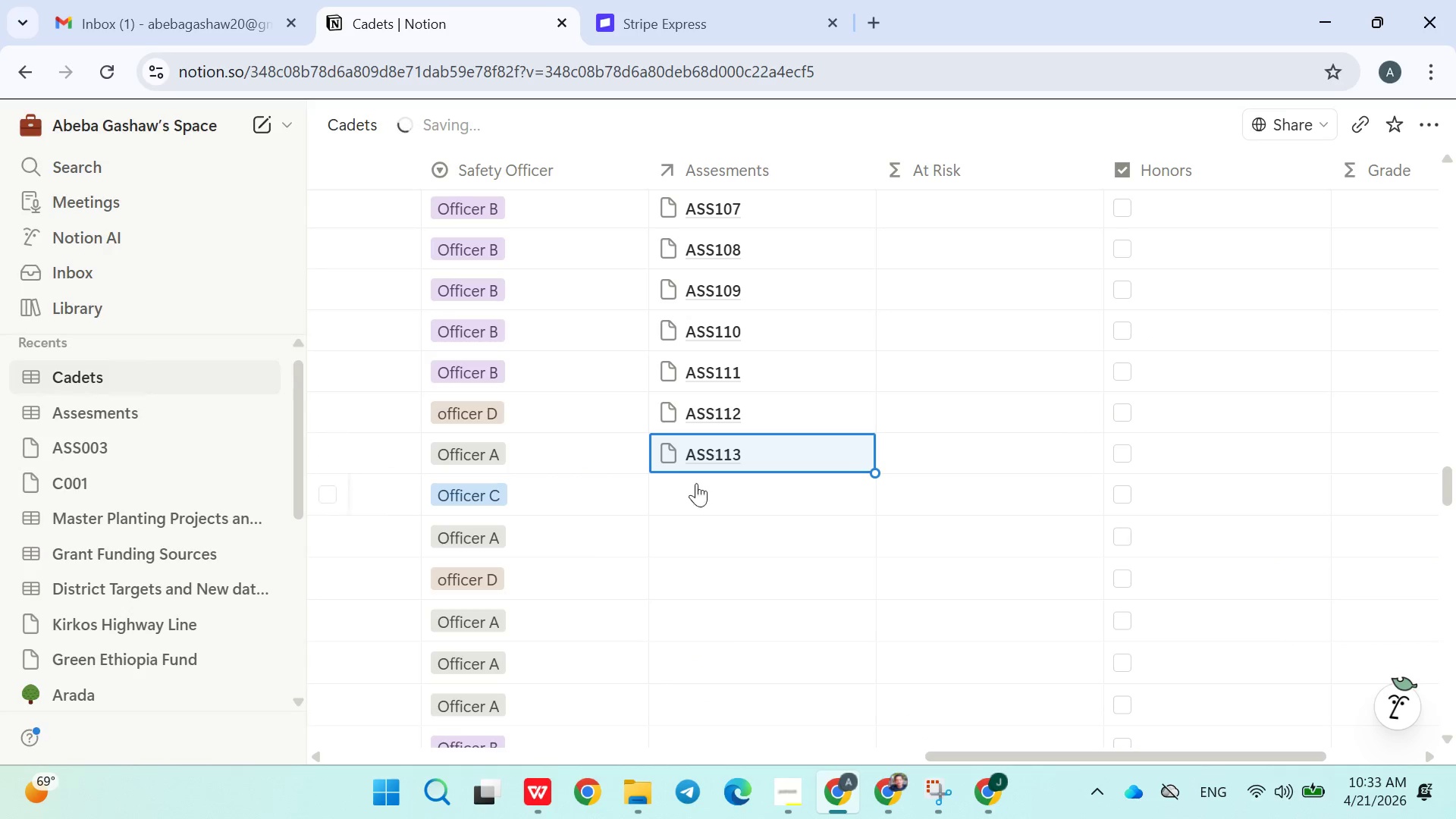 
left_click([697, 500])
 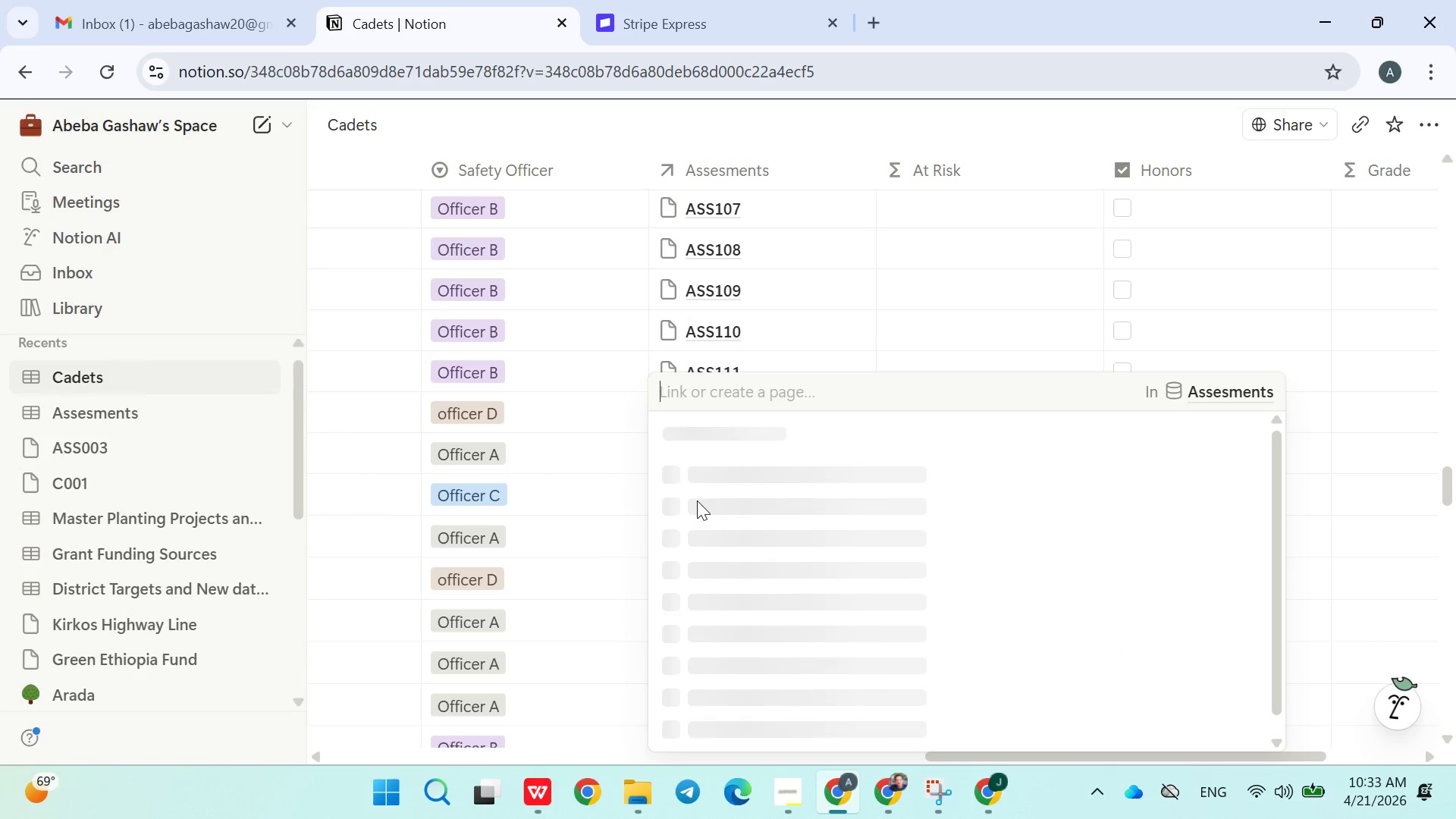 
type(ASS114)
 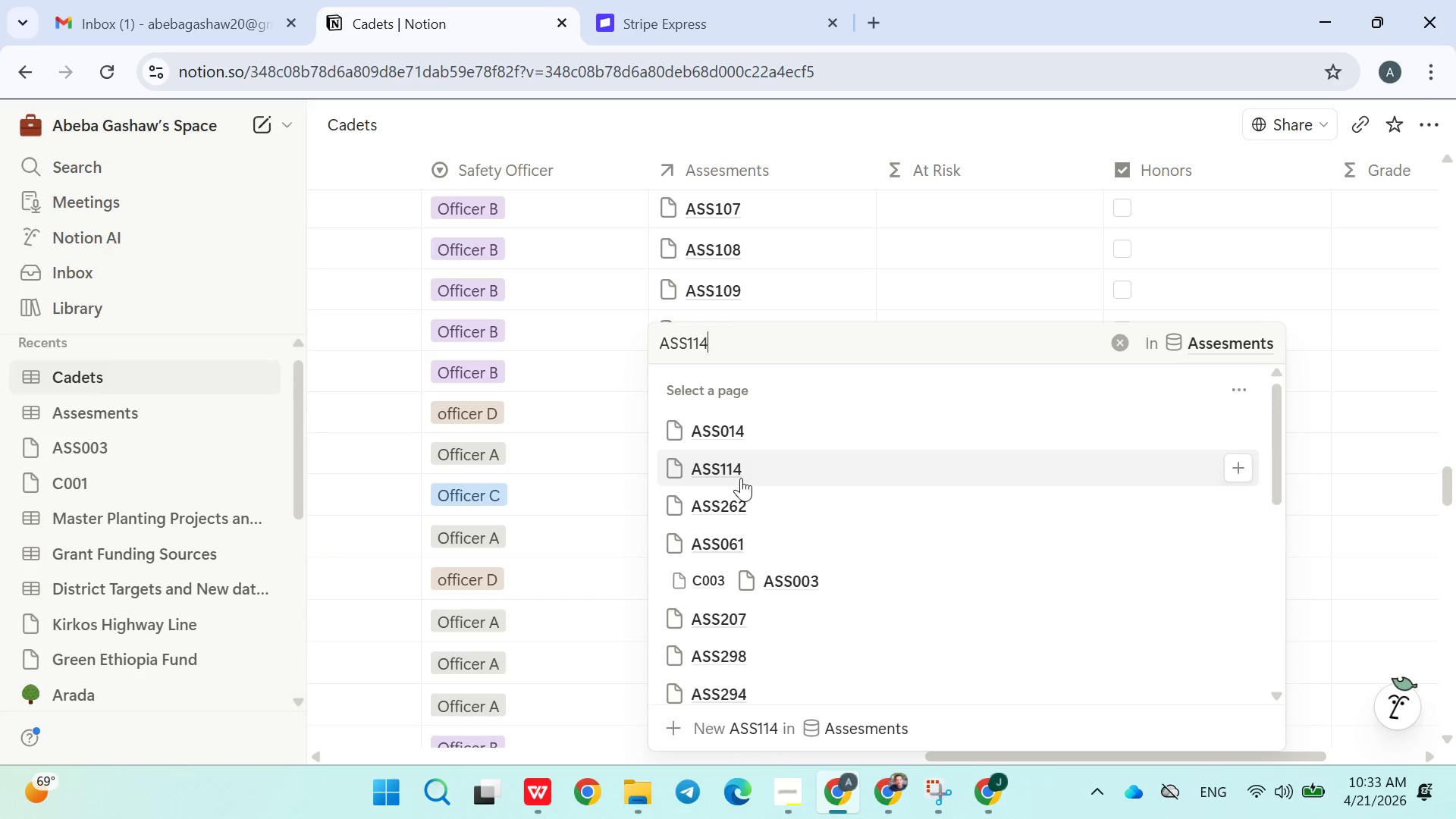 
double_click([606, 576])
 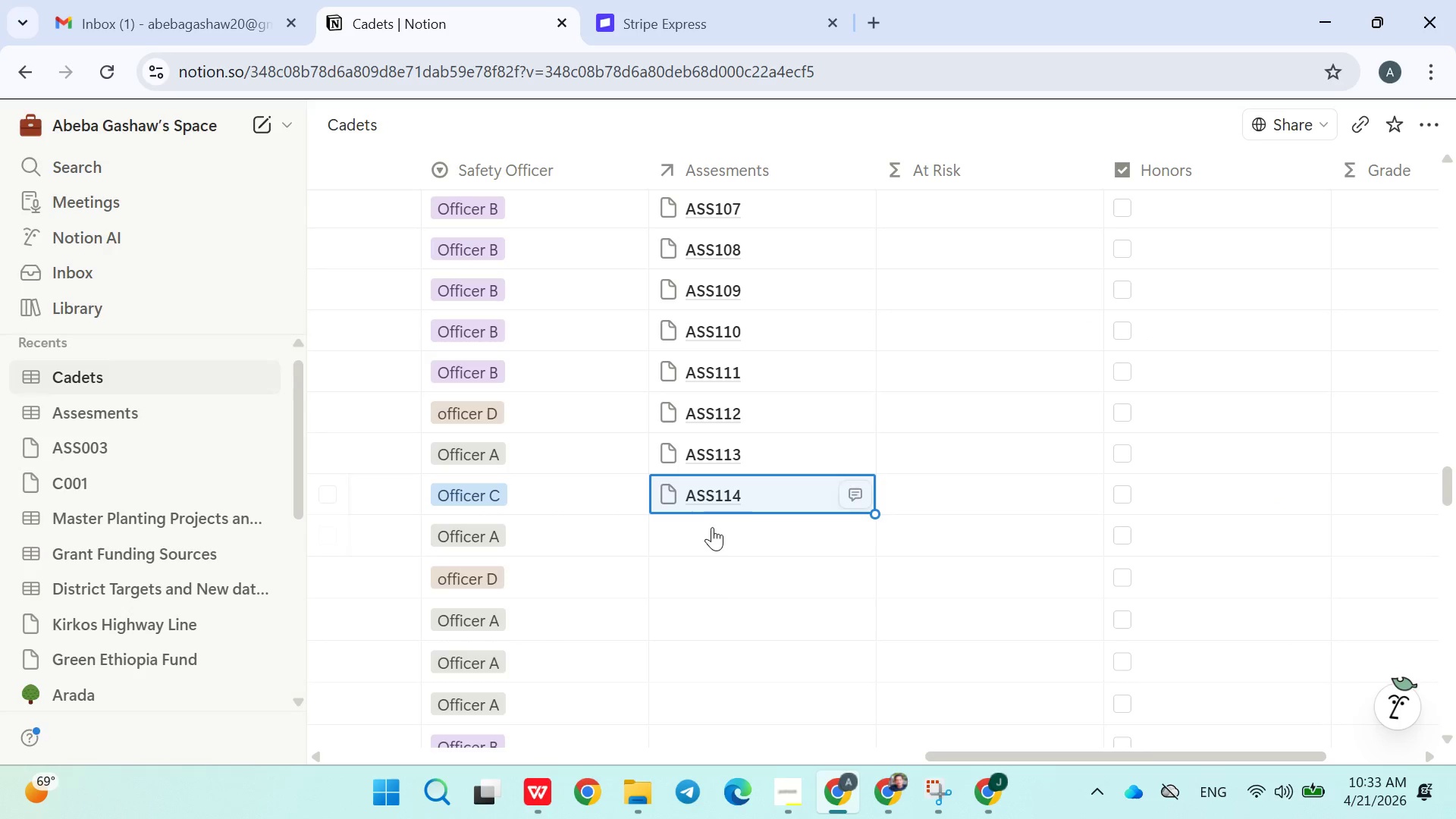 
left_click([711, 532])
 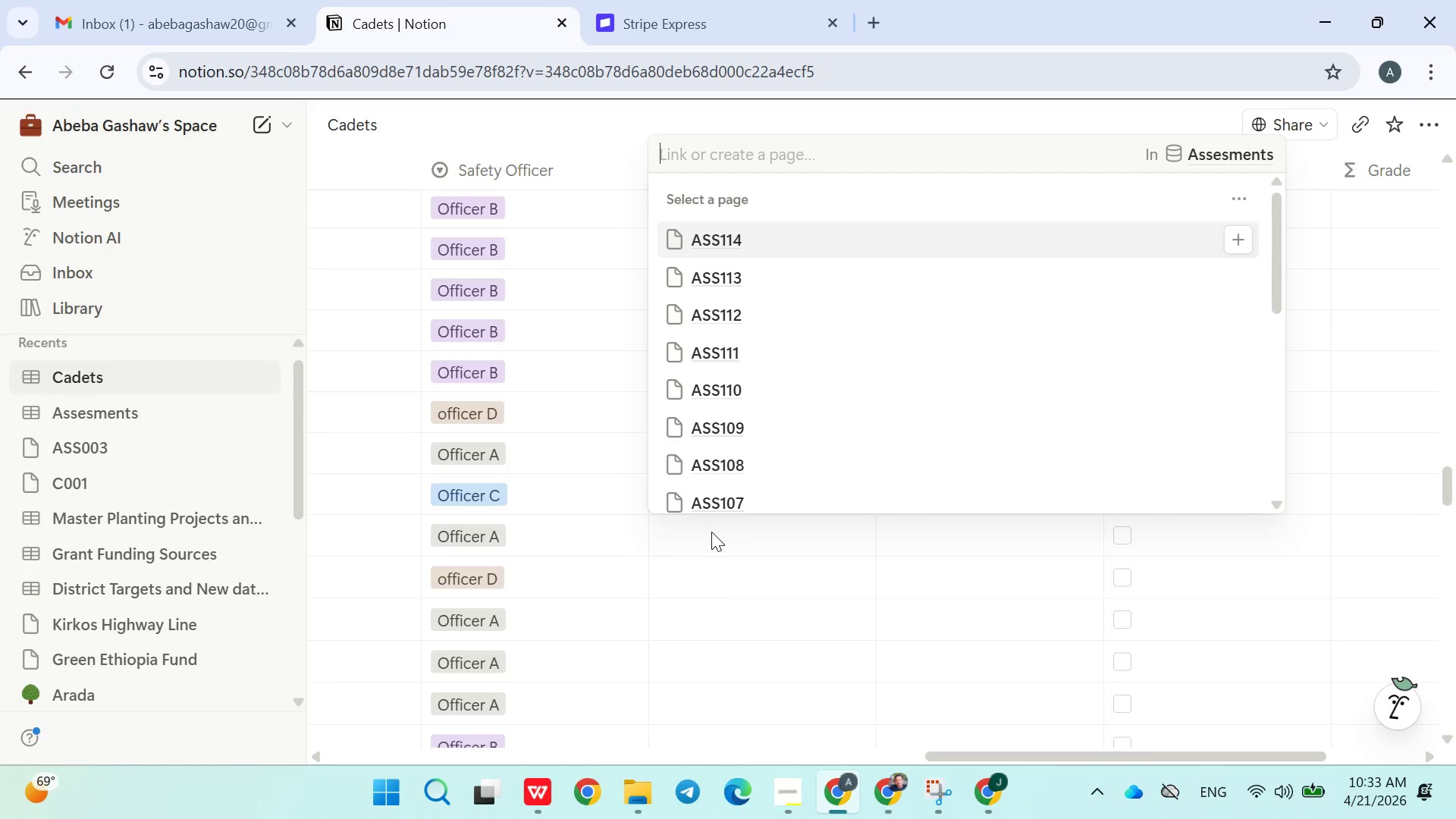 
type(ASS115)
 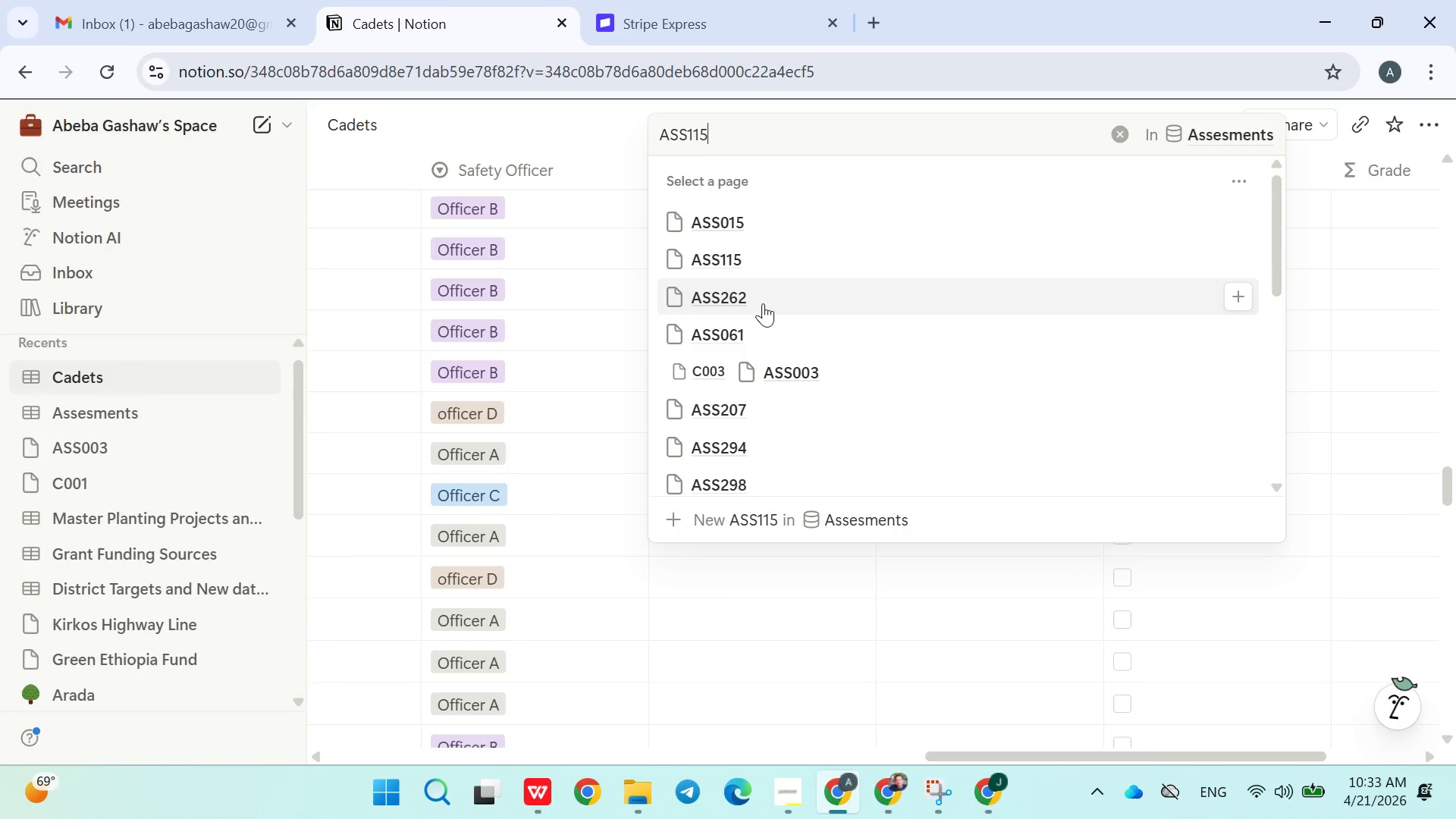 
left_click([753, 247])
 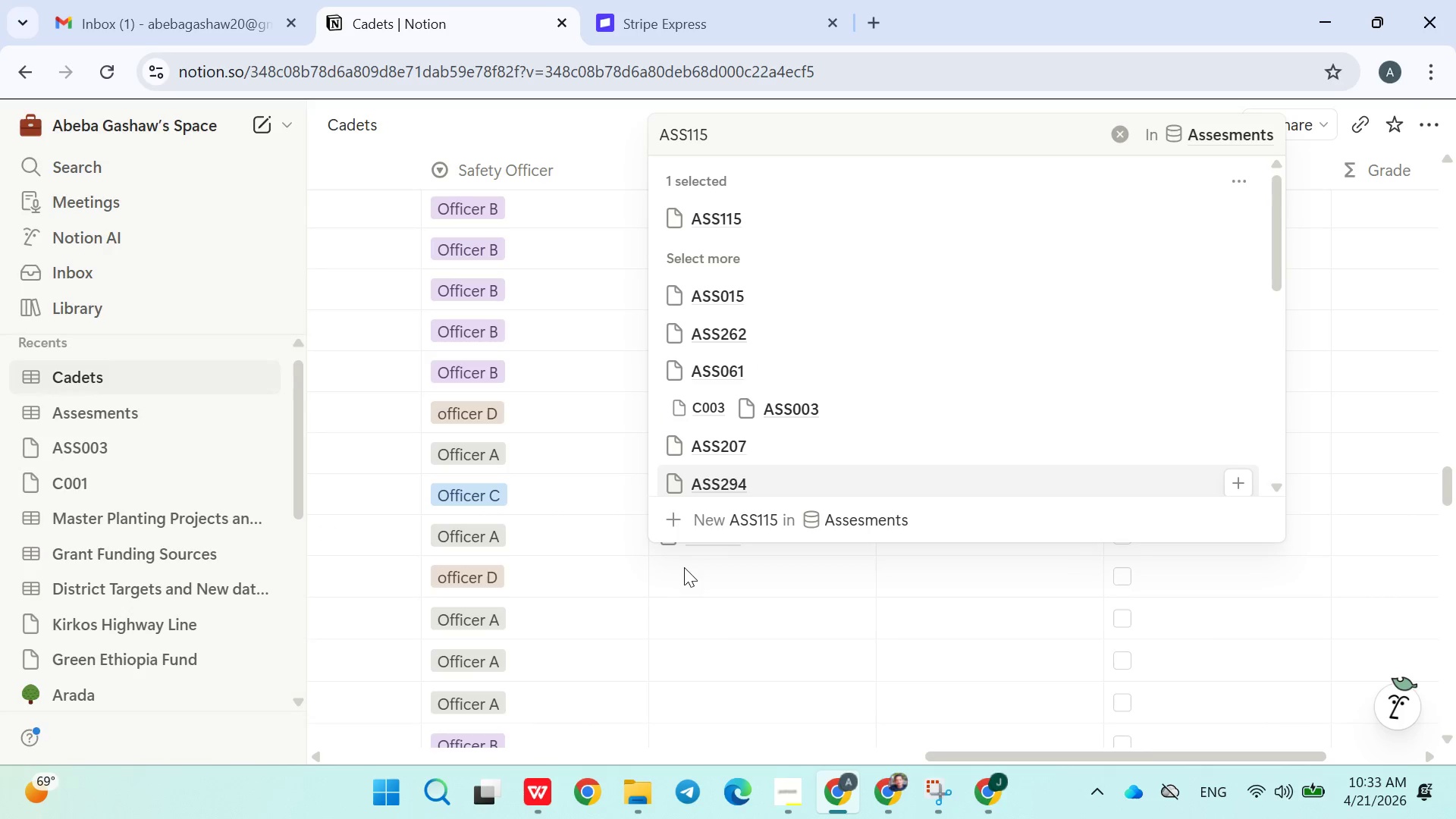 
left_click([688, 569])
 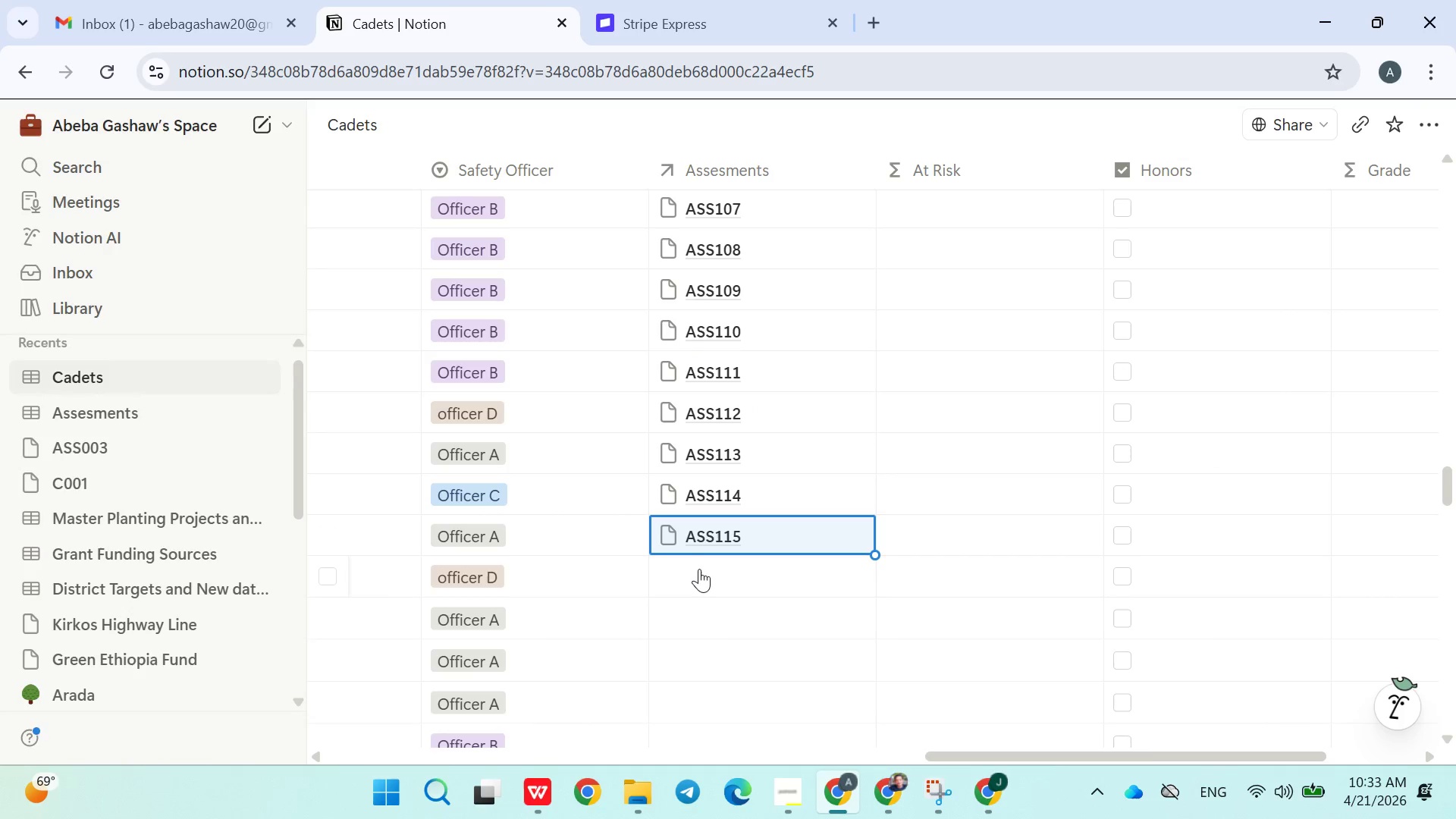 
left_click([708, 573])
 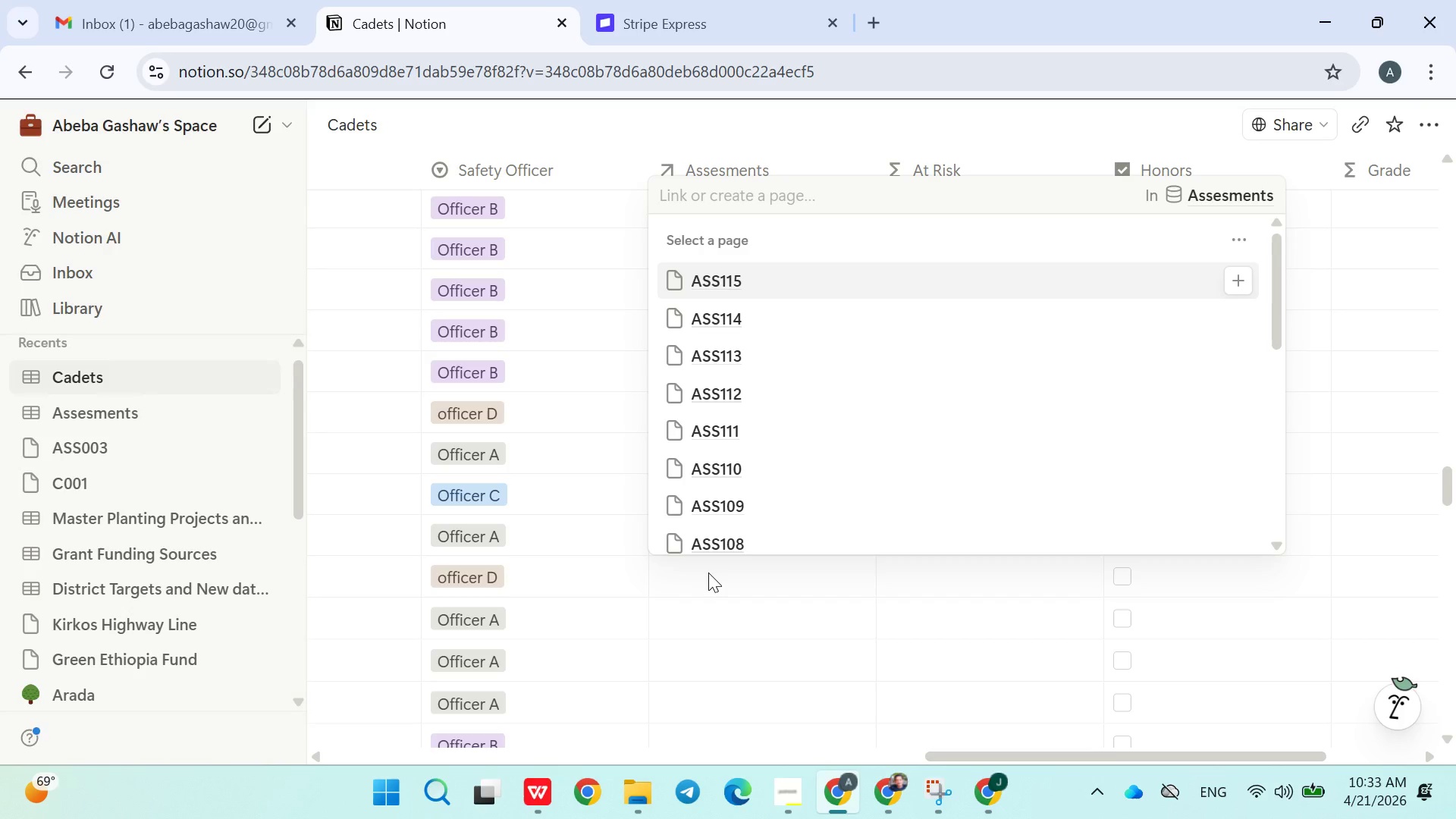 
type(ASS10)
key(Backspace)
type(16)
 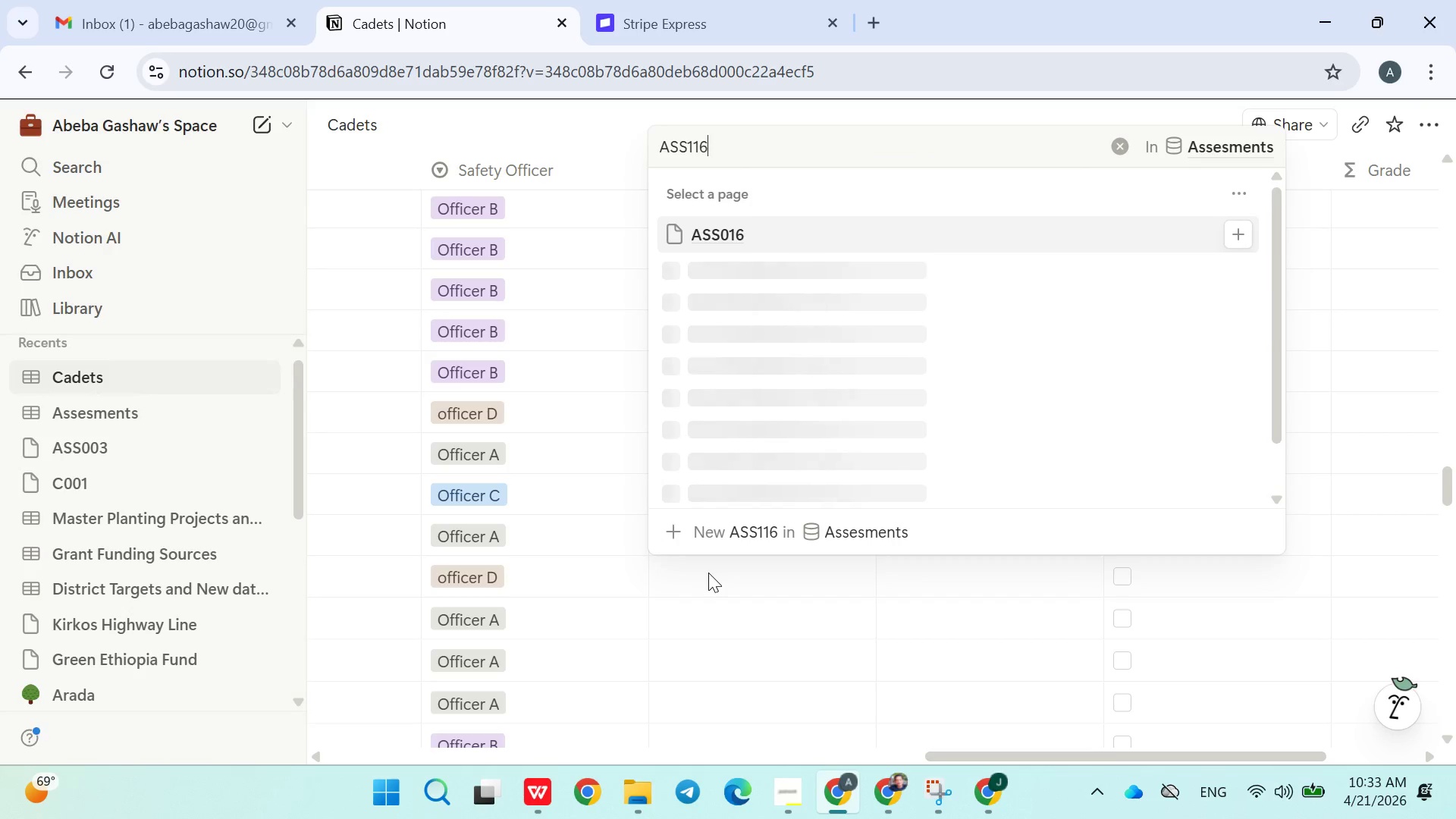 
left_click([810, 268])
 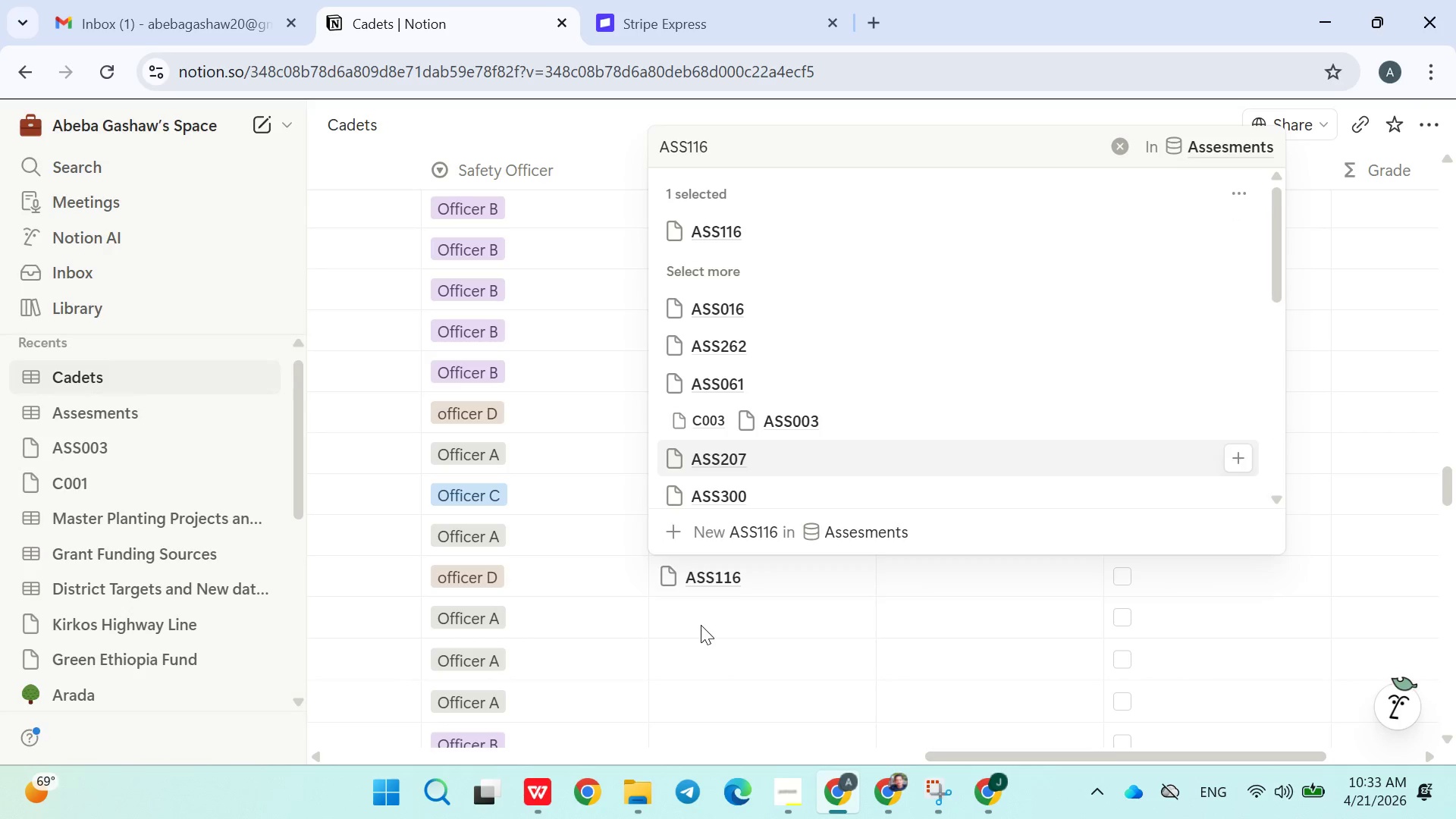 
double_click([711, 623])
 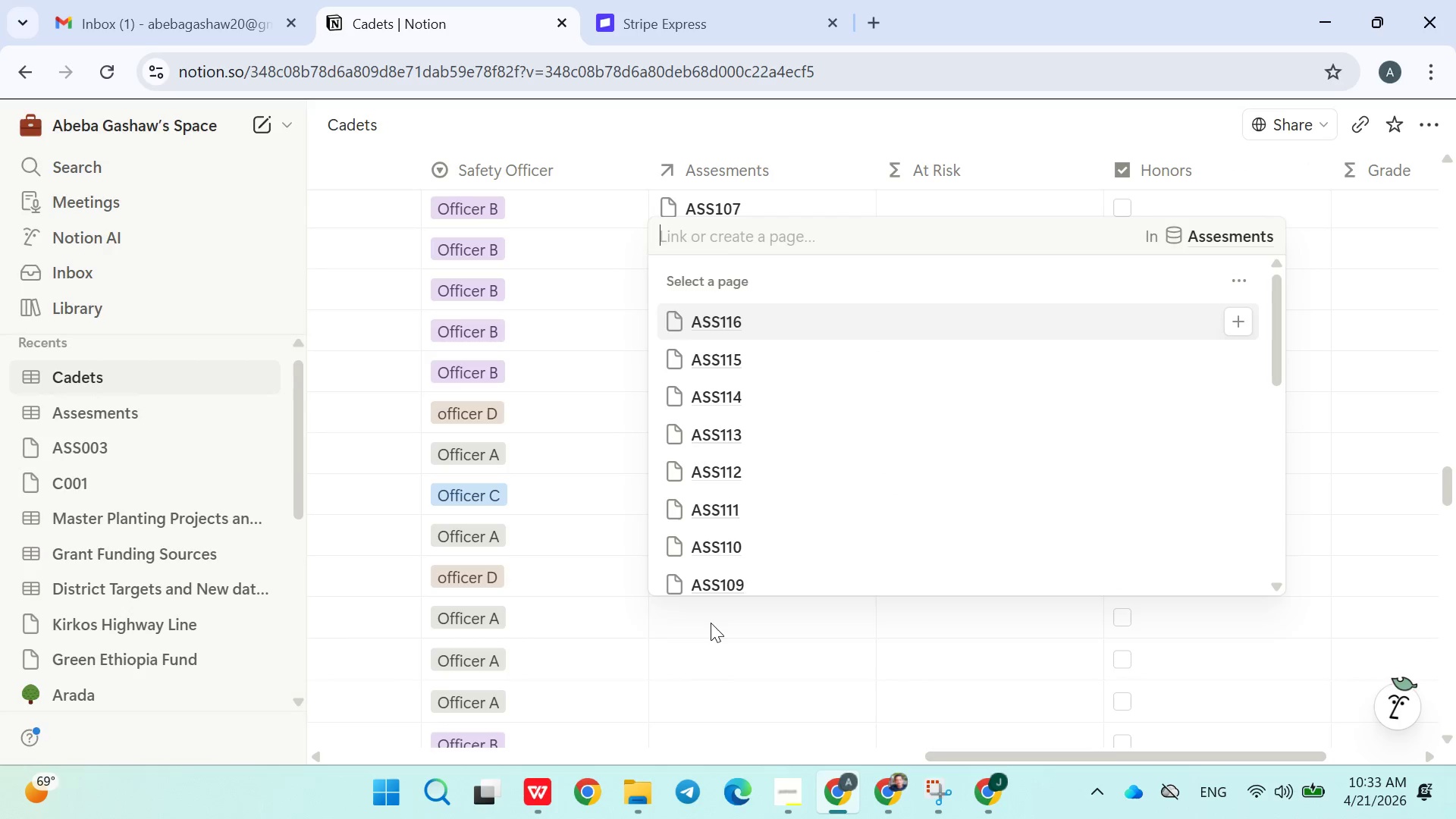 
type(ASS117)
 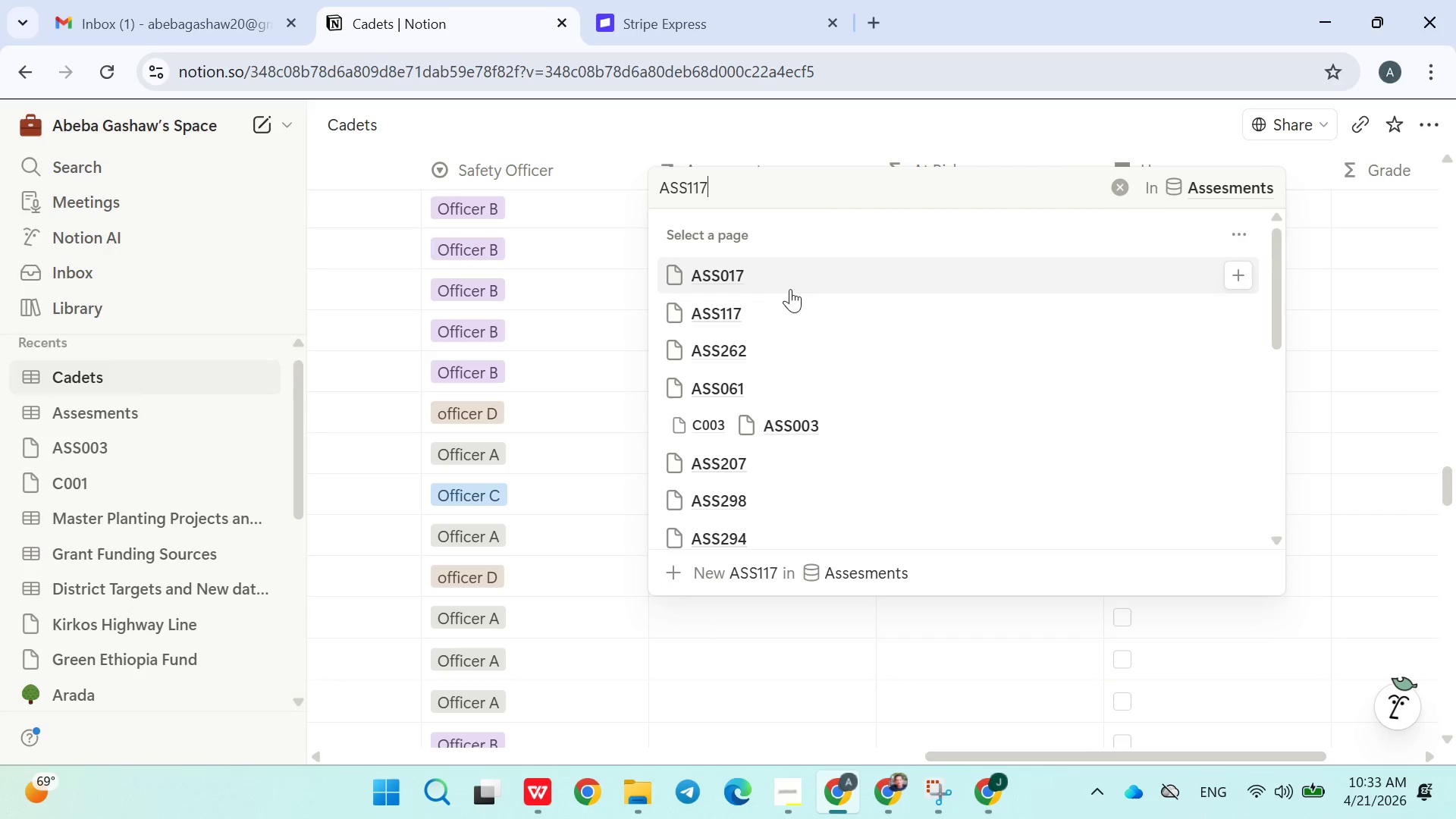 
left_click([767, 306])
 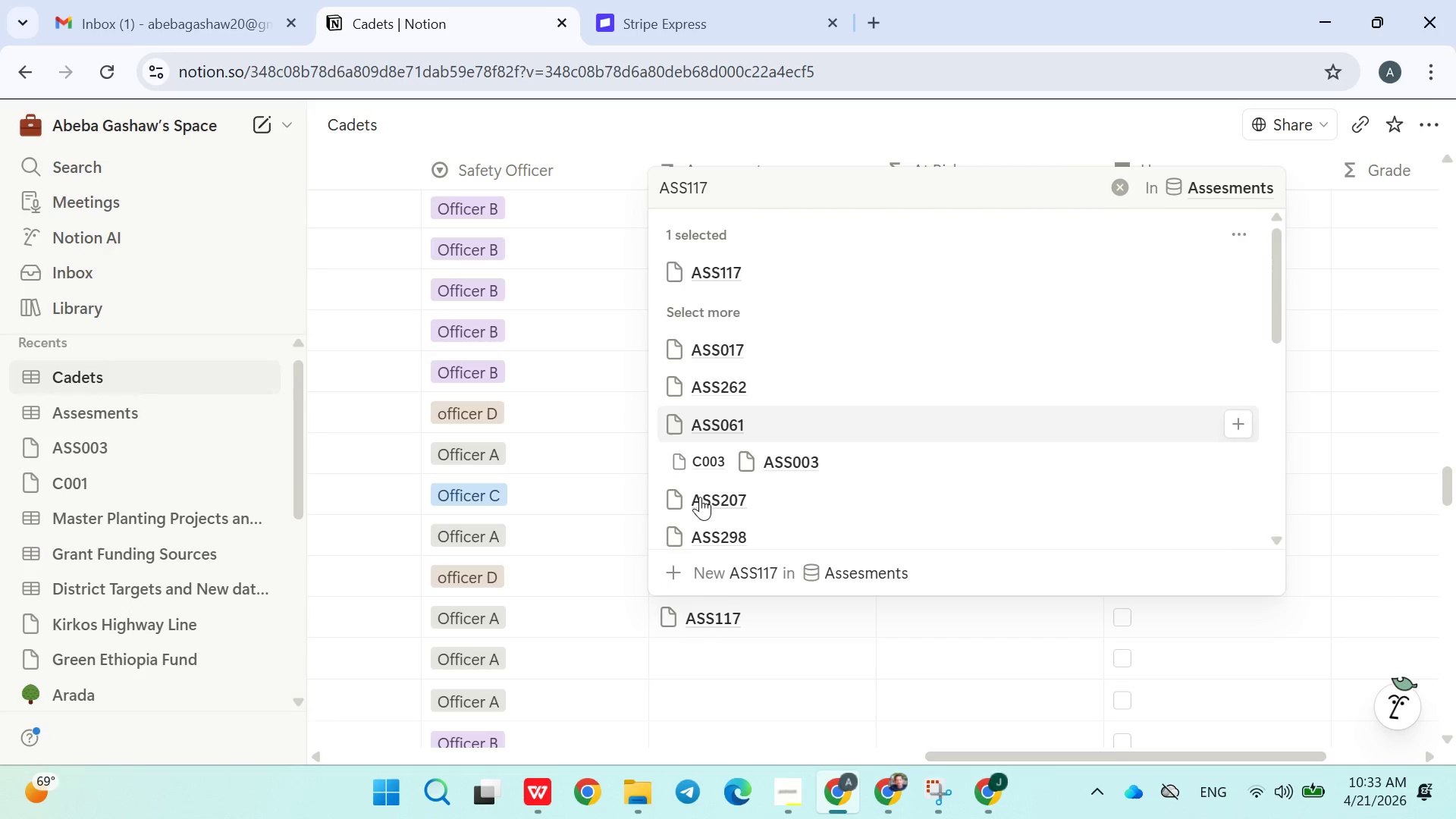 
left_click([717, 661])
 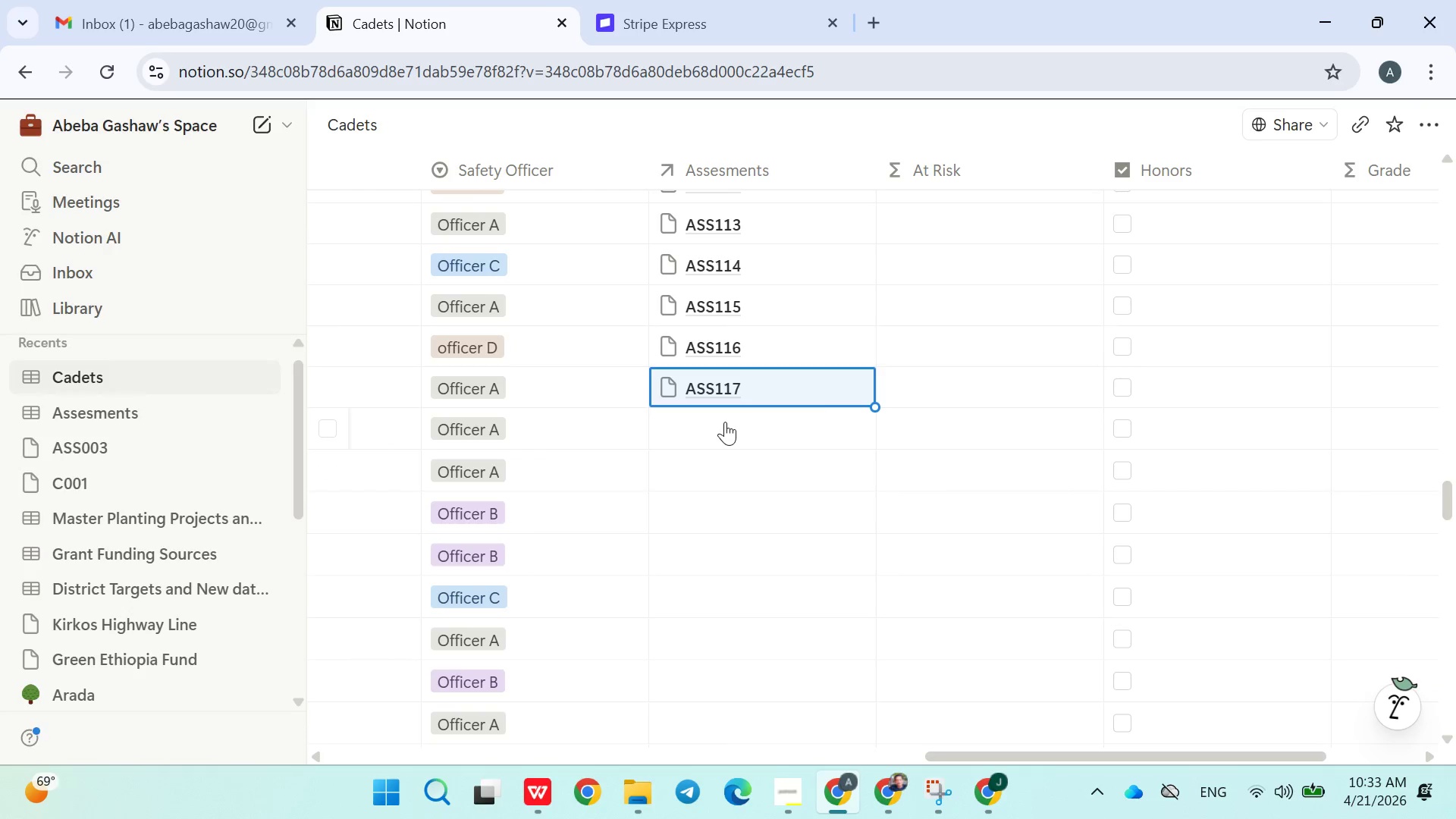 
left_click([725, 422])
 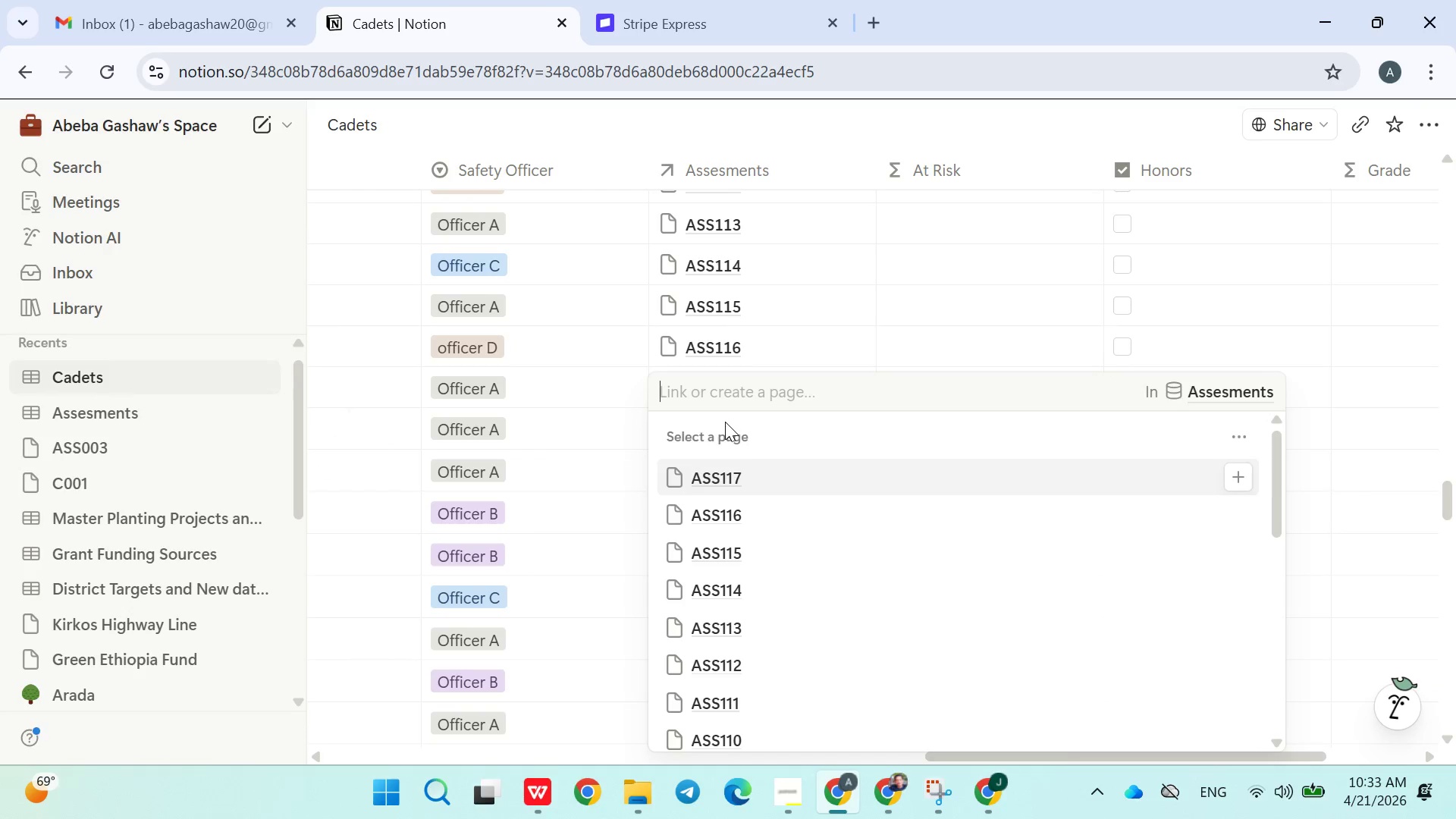 
type(ASS118)
 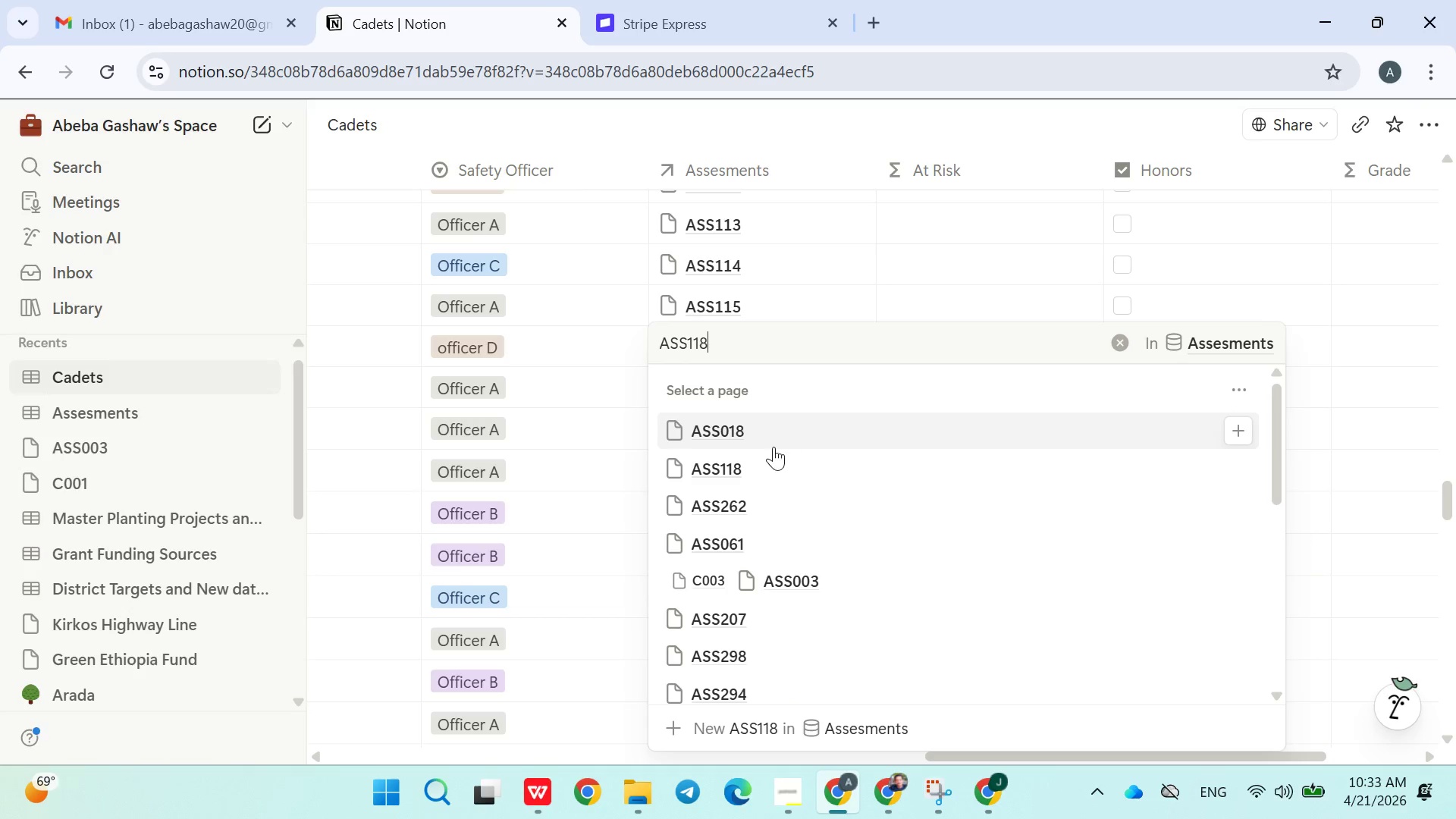 
left_click([763, 460])
 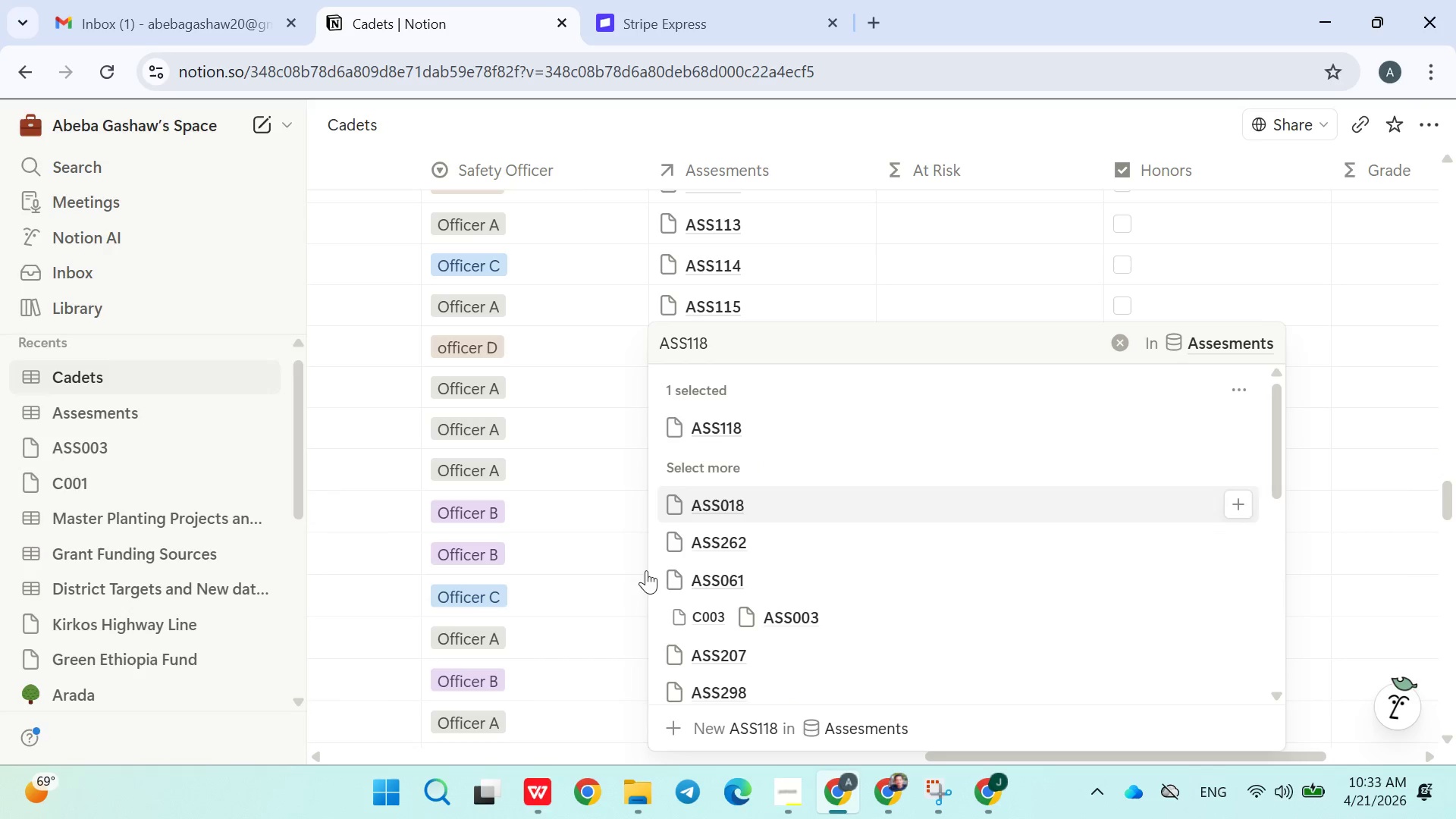 
left_click([603, 624])
 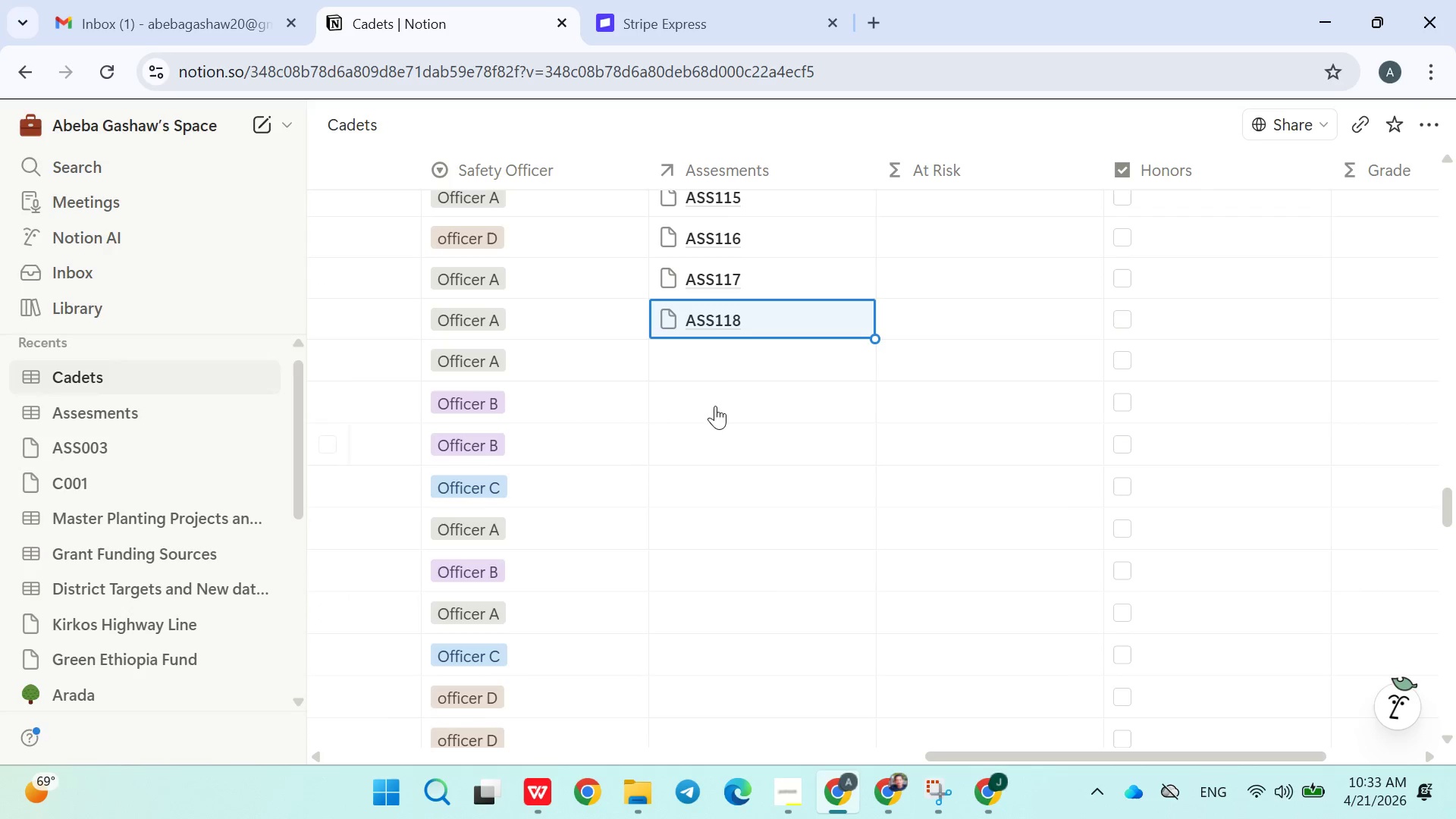 
left_click([724, 380])
 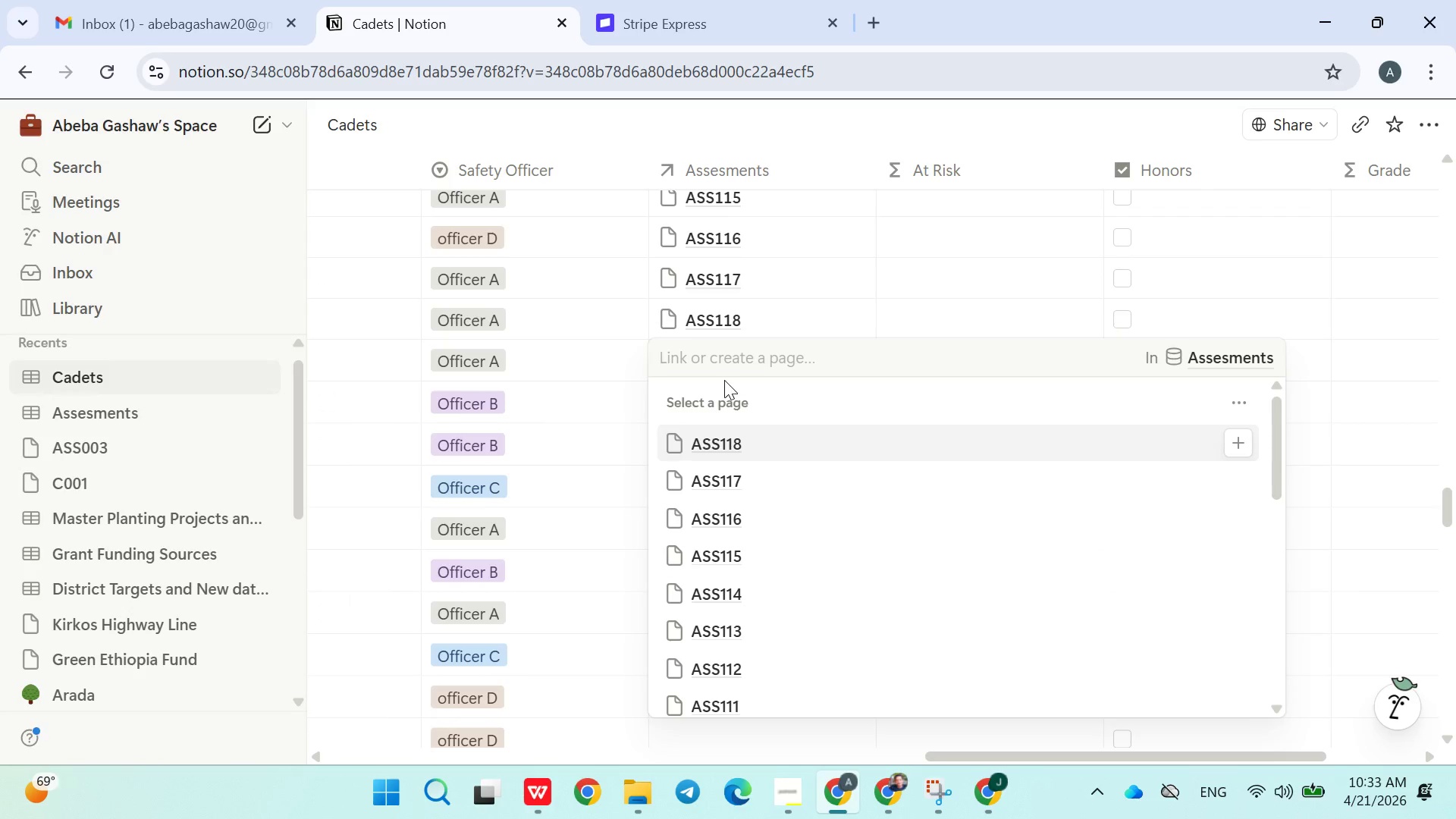 
type(ASS119)
 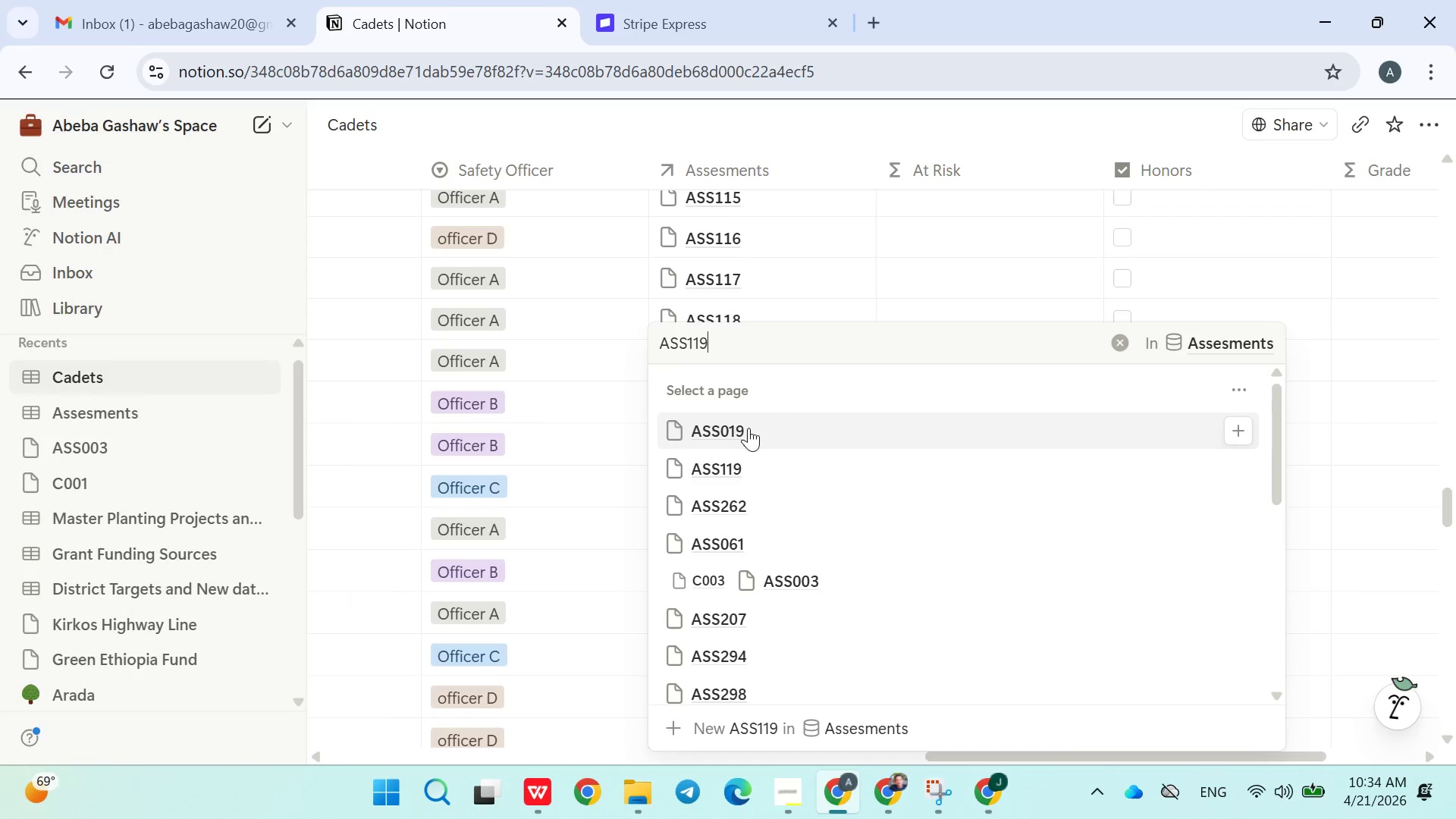 
left_click([761, 451])
 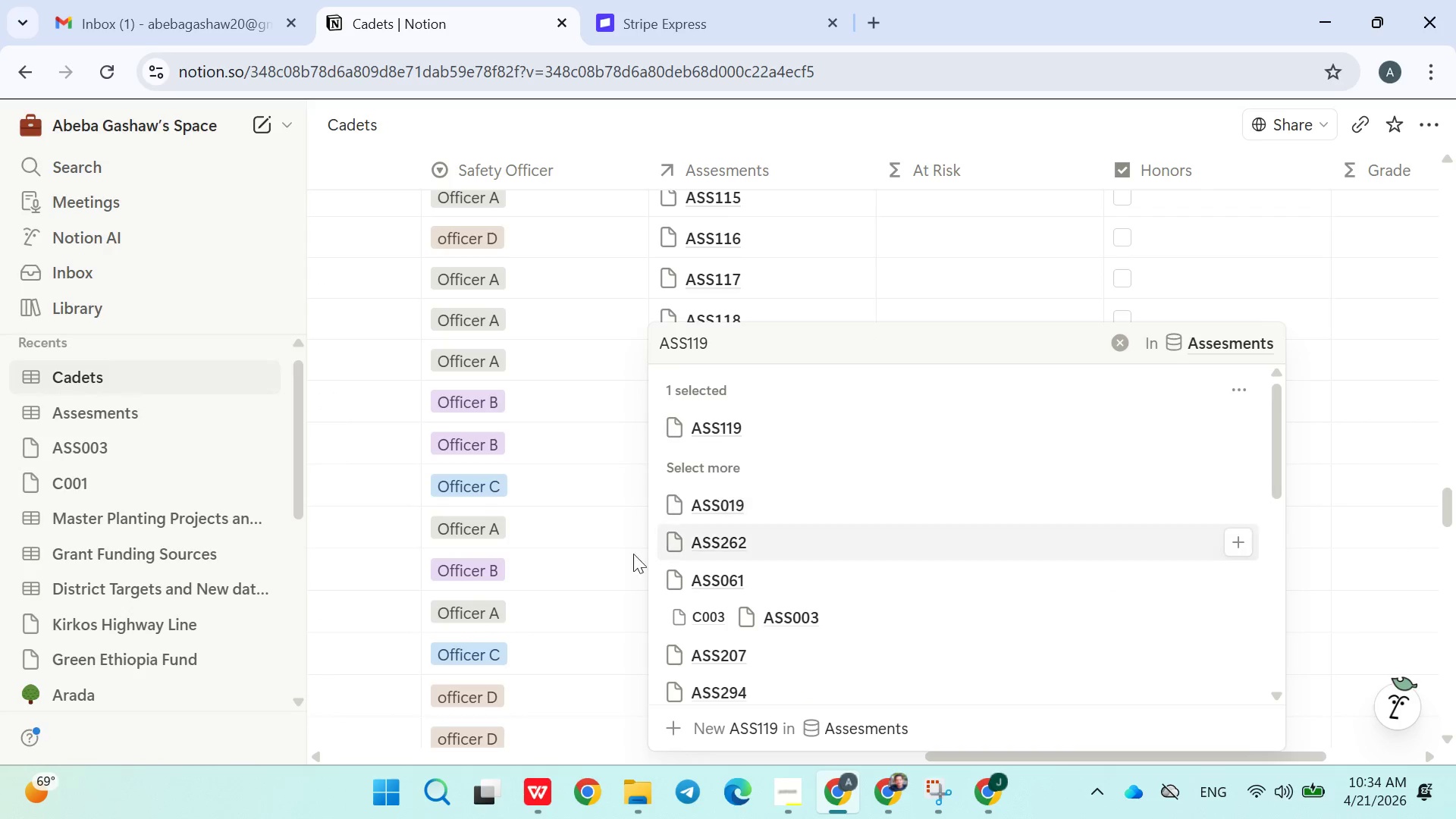 
left_click([615, 565])
 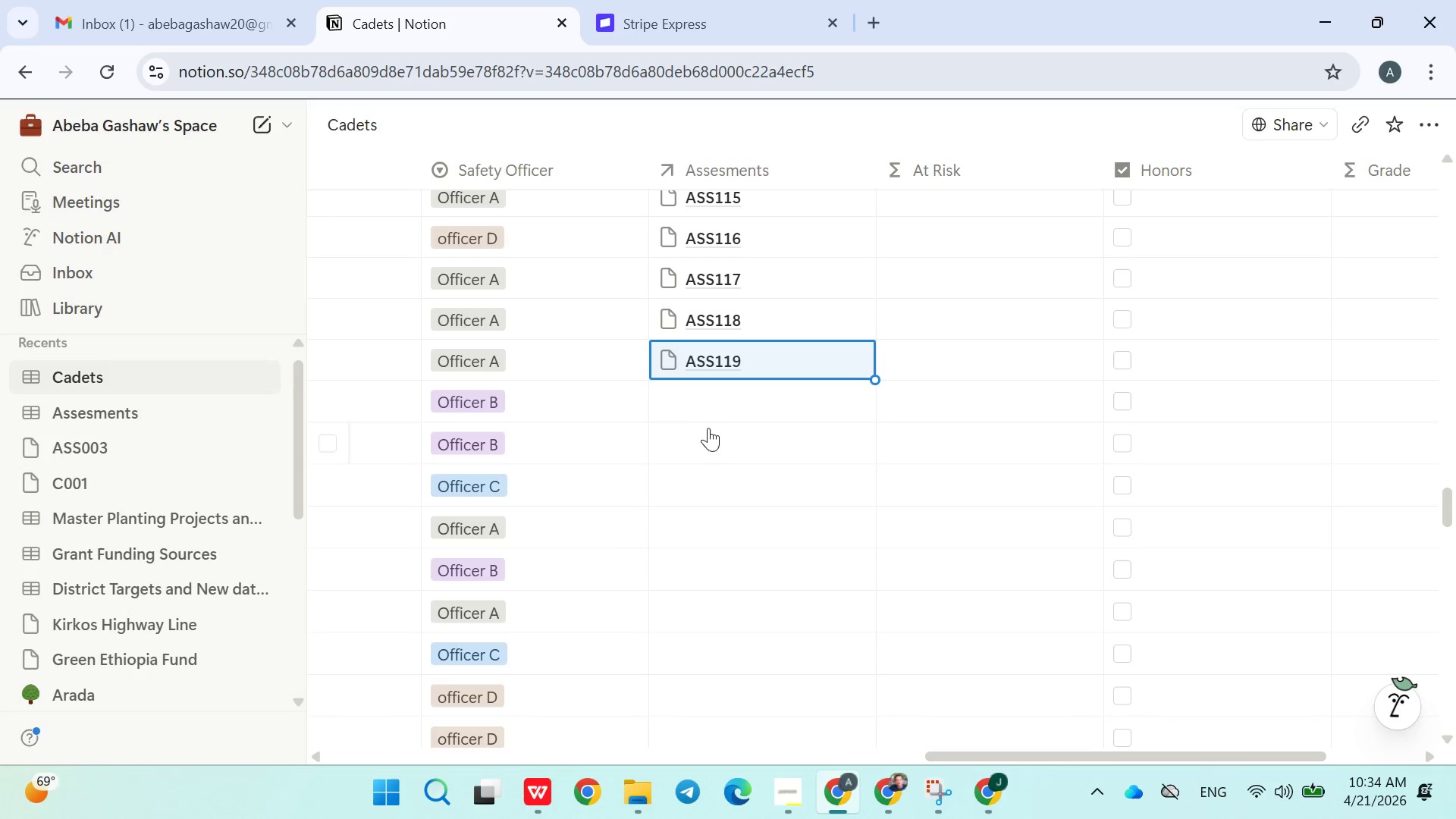 
left_click([723, 403])
 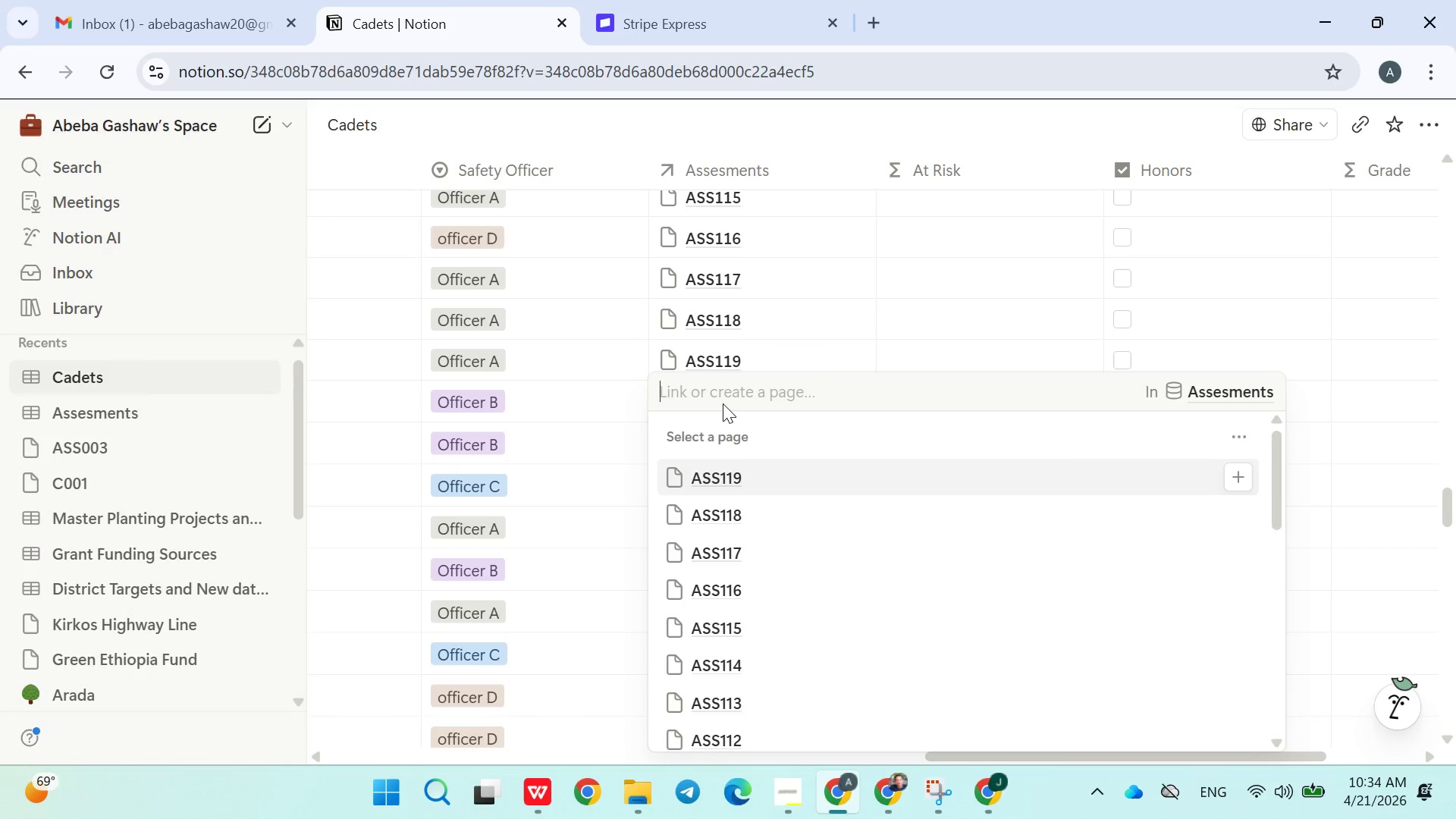 
type(ASS2)
key(Backspace)
type(120)
 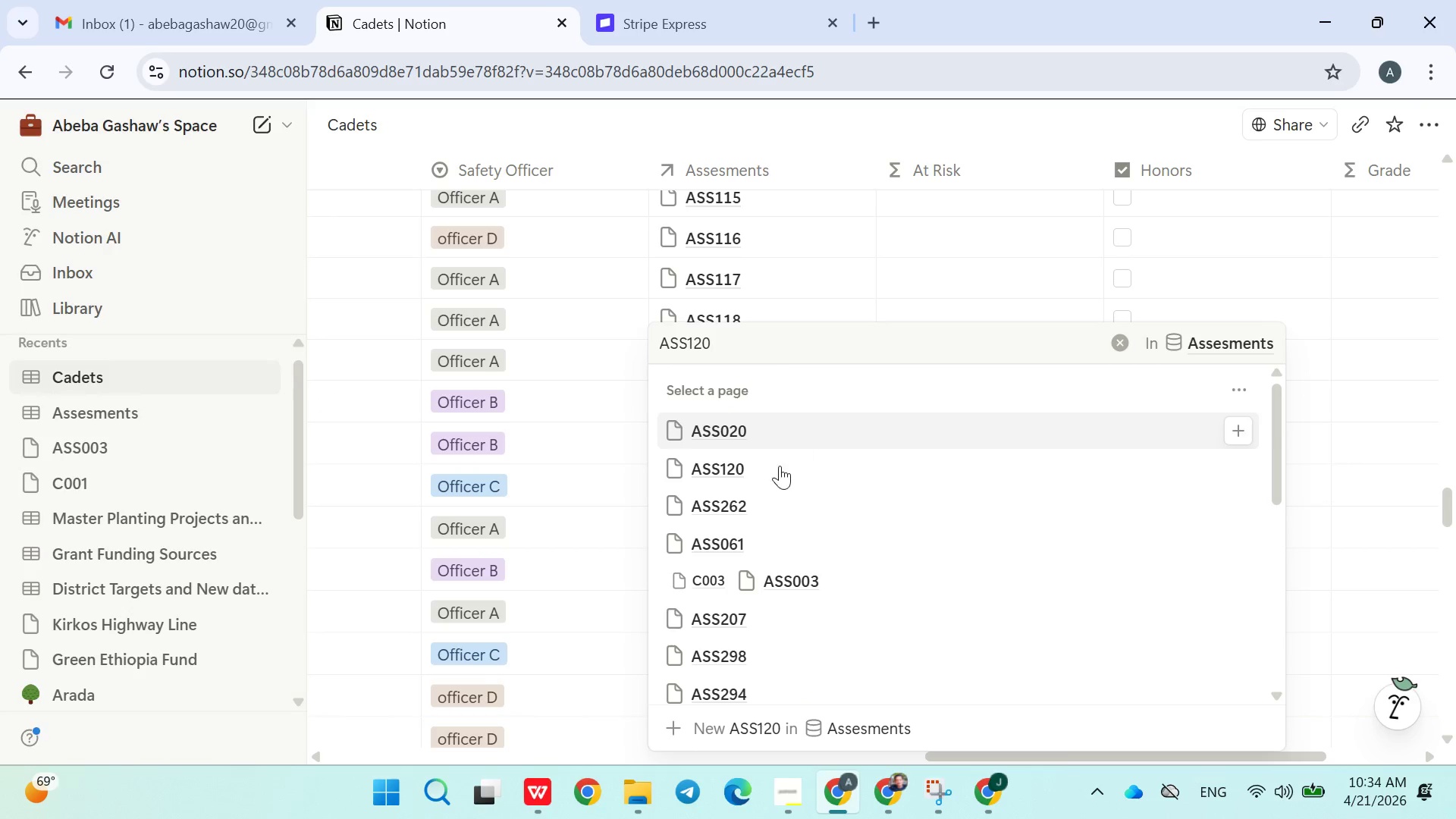 
left_click([753, 468])
 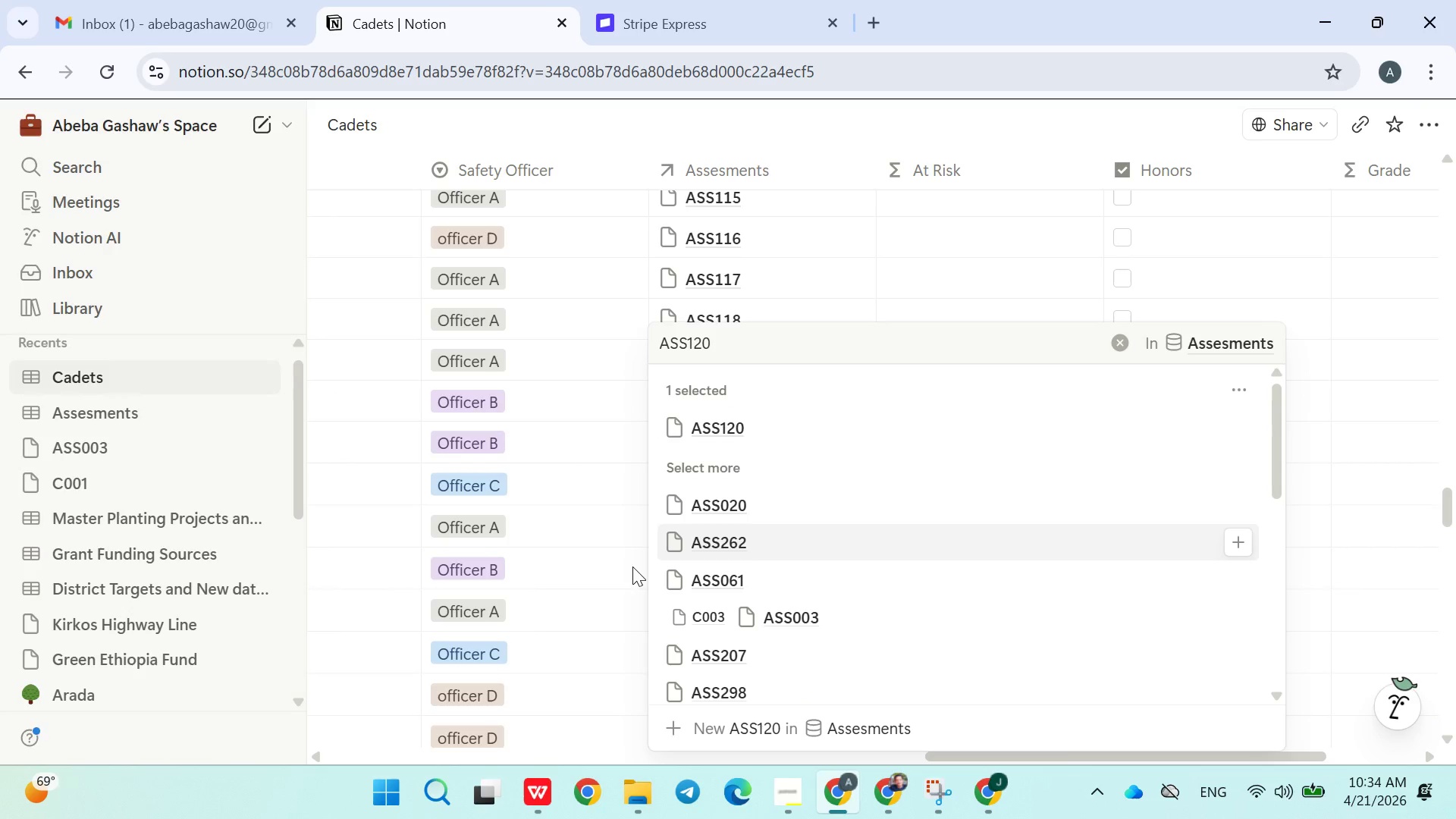 
left_click([601, 533])
 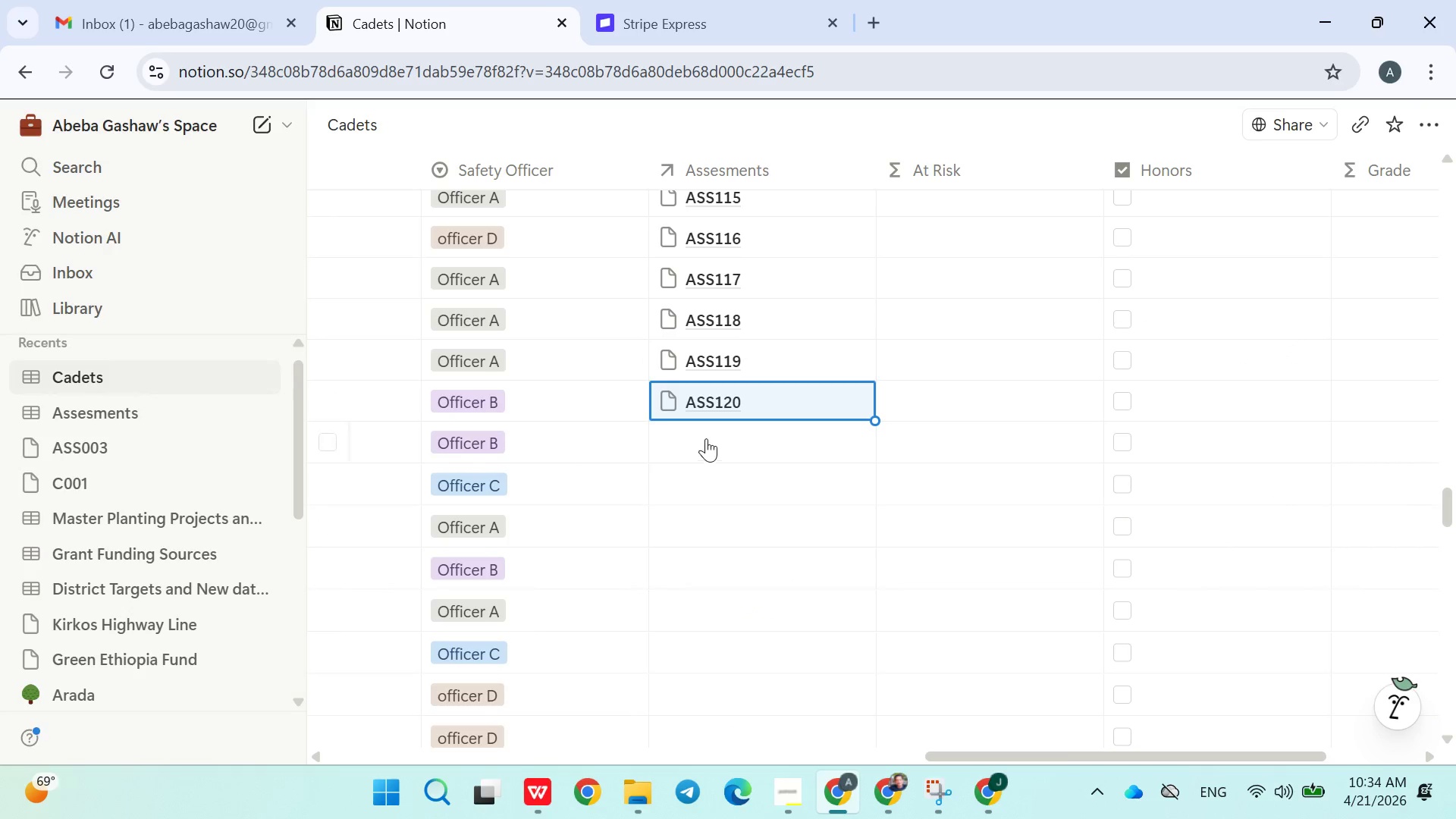 
left_click([714, 441])
 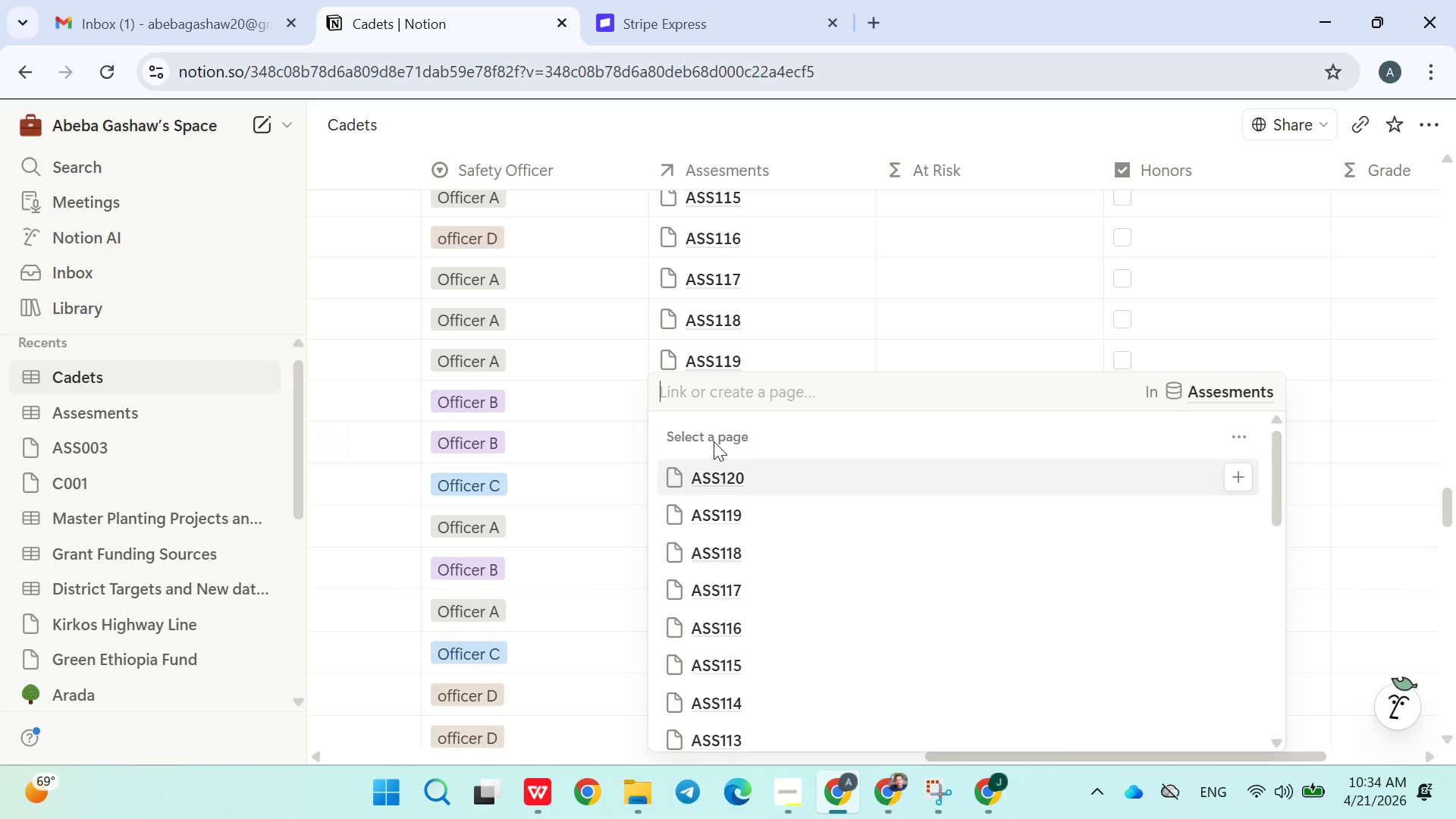 
type(ASS121)
 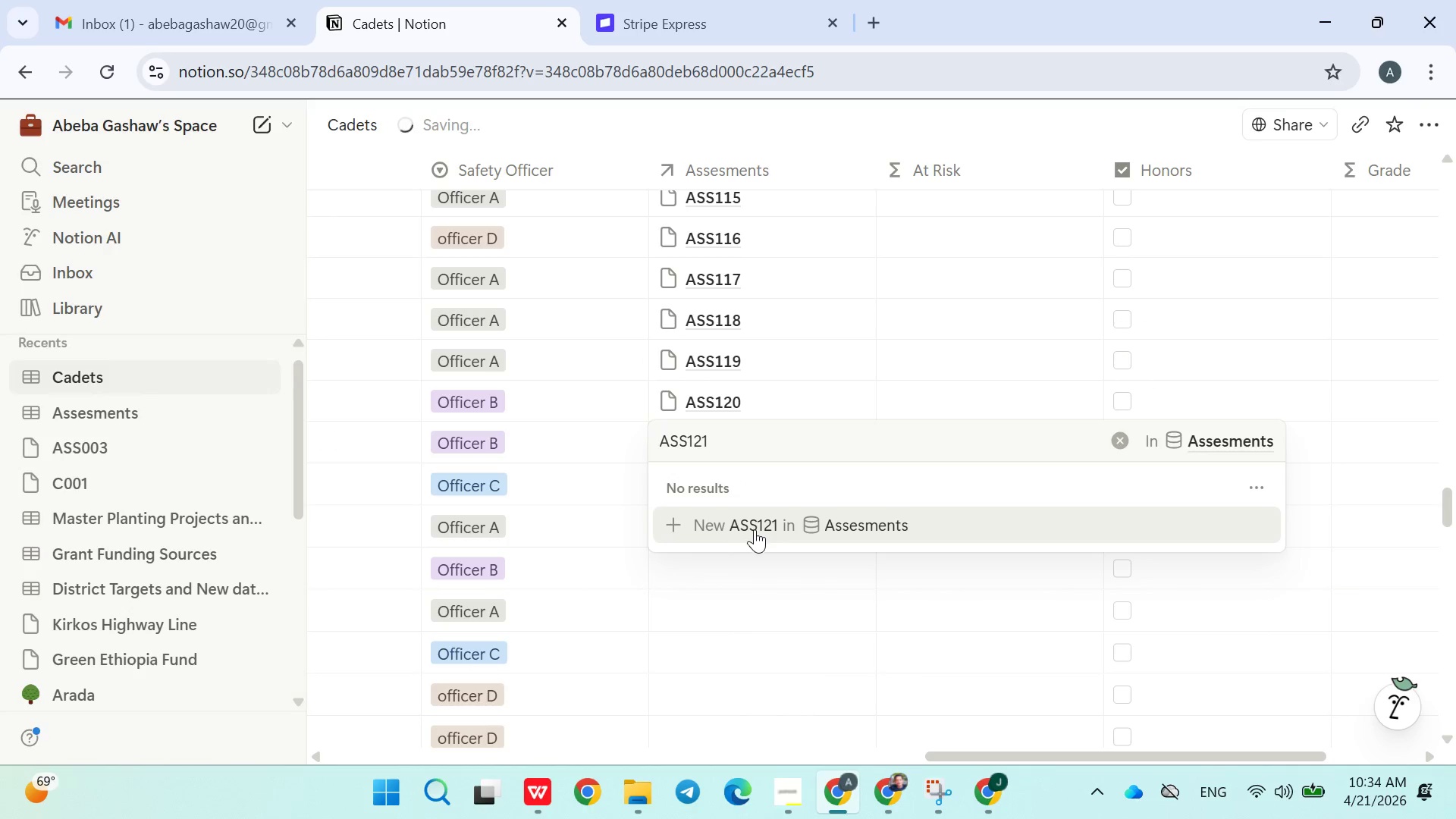 
key(Backspace)
 